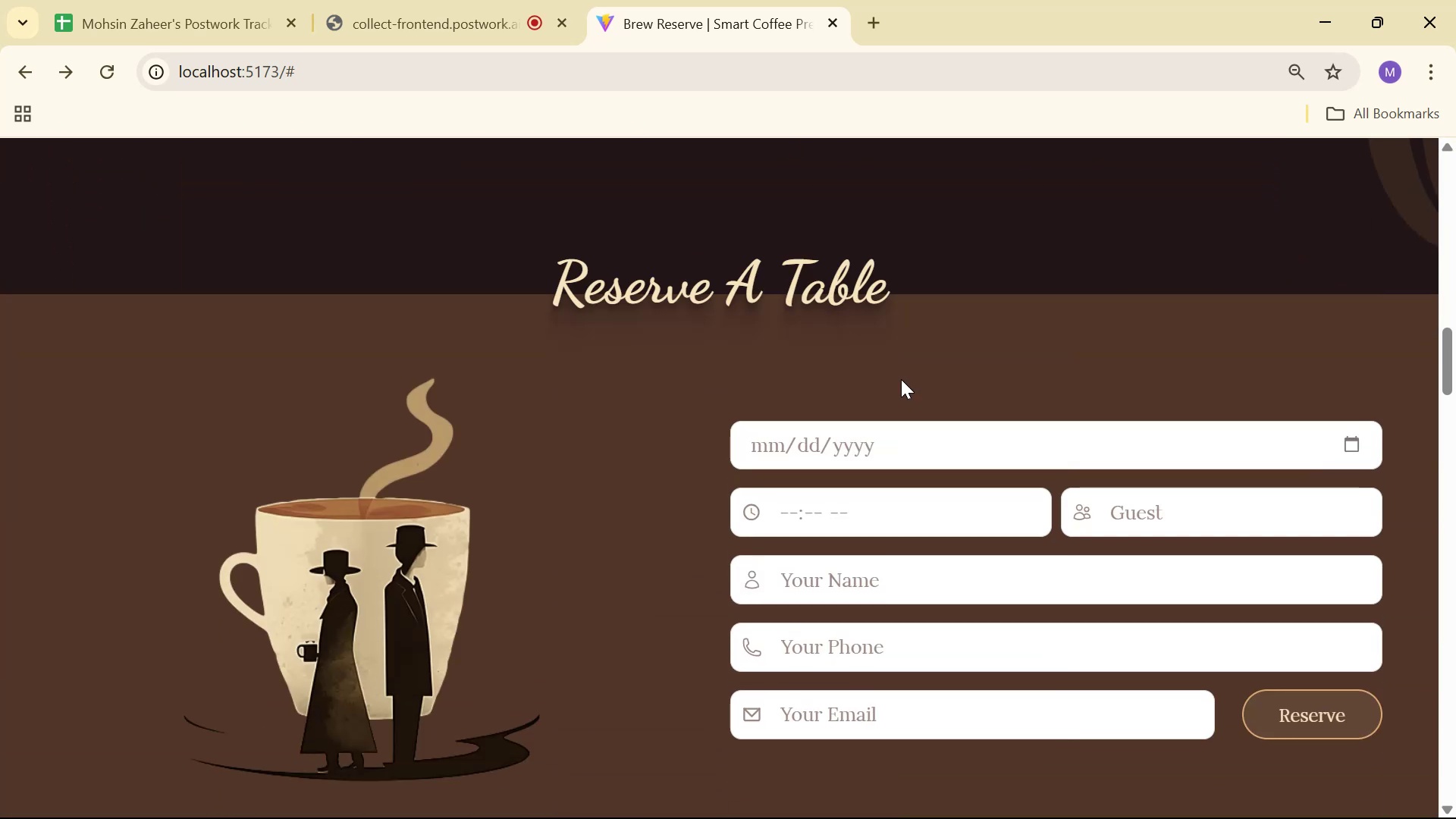 
scroll: coordinate [906, 378], scroll_direction: none, amount: 0.0
 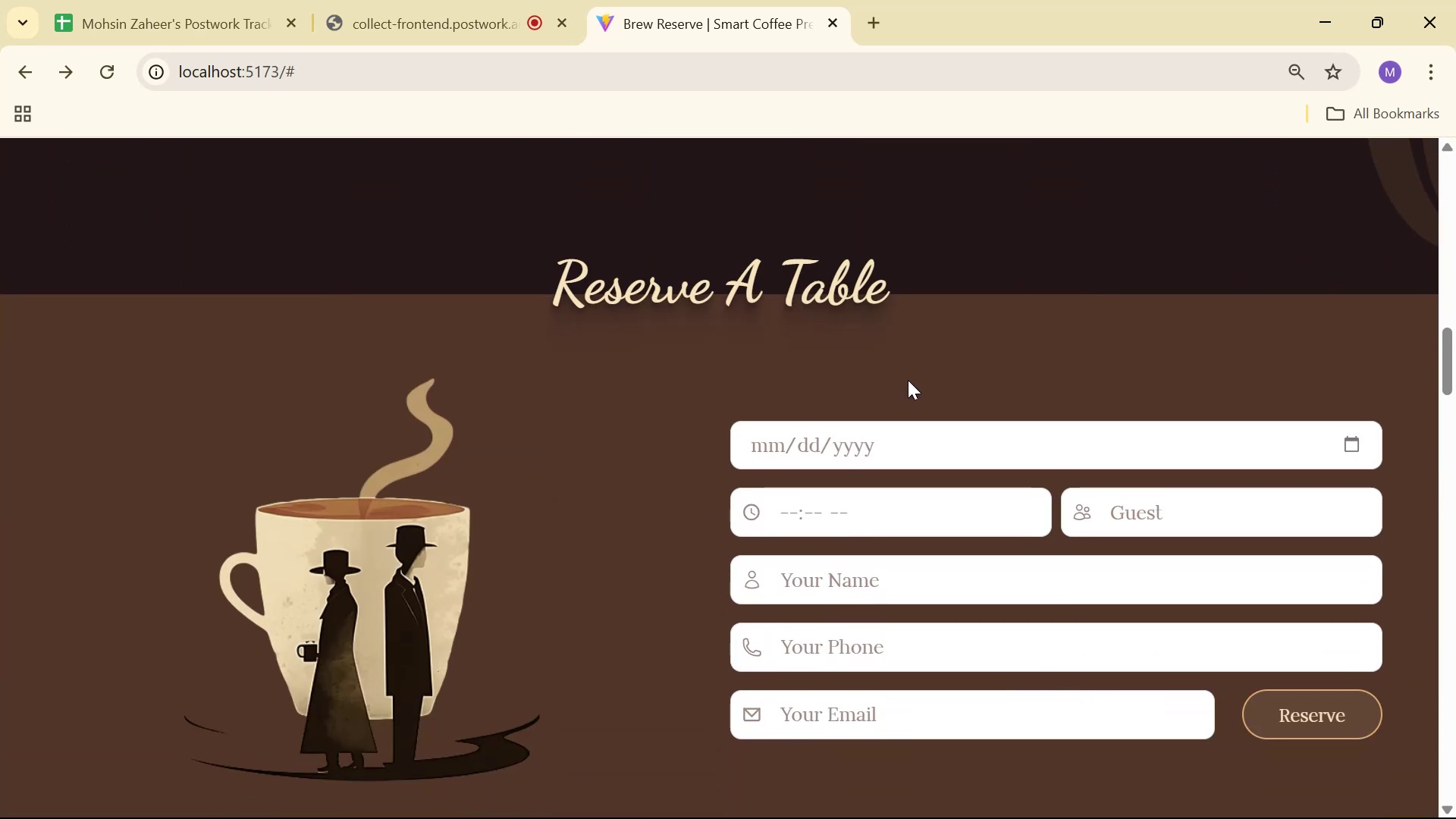 
scroll: coordinate [927, 366], scroll_direction: down, amount: 10.0
 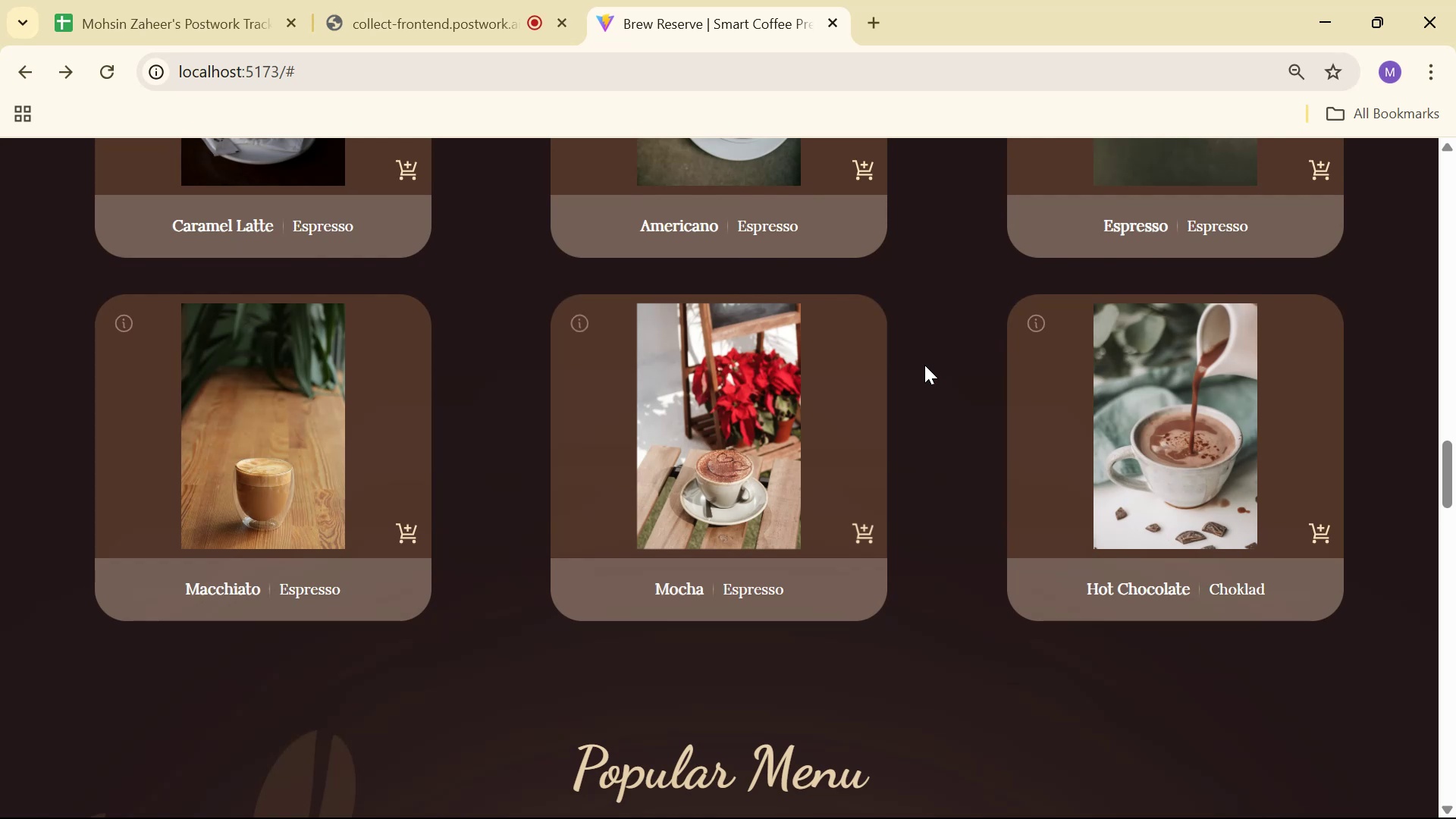 
scroll: coordinate [922, 362], scroll_direction: up, amount: 1.0
 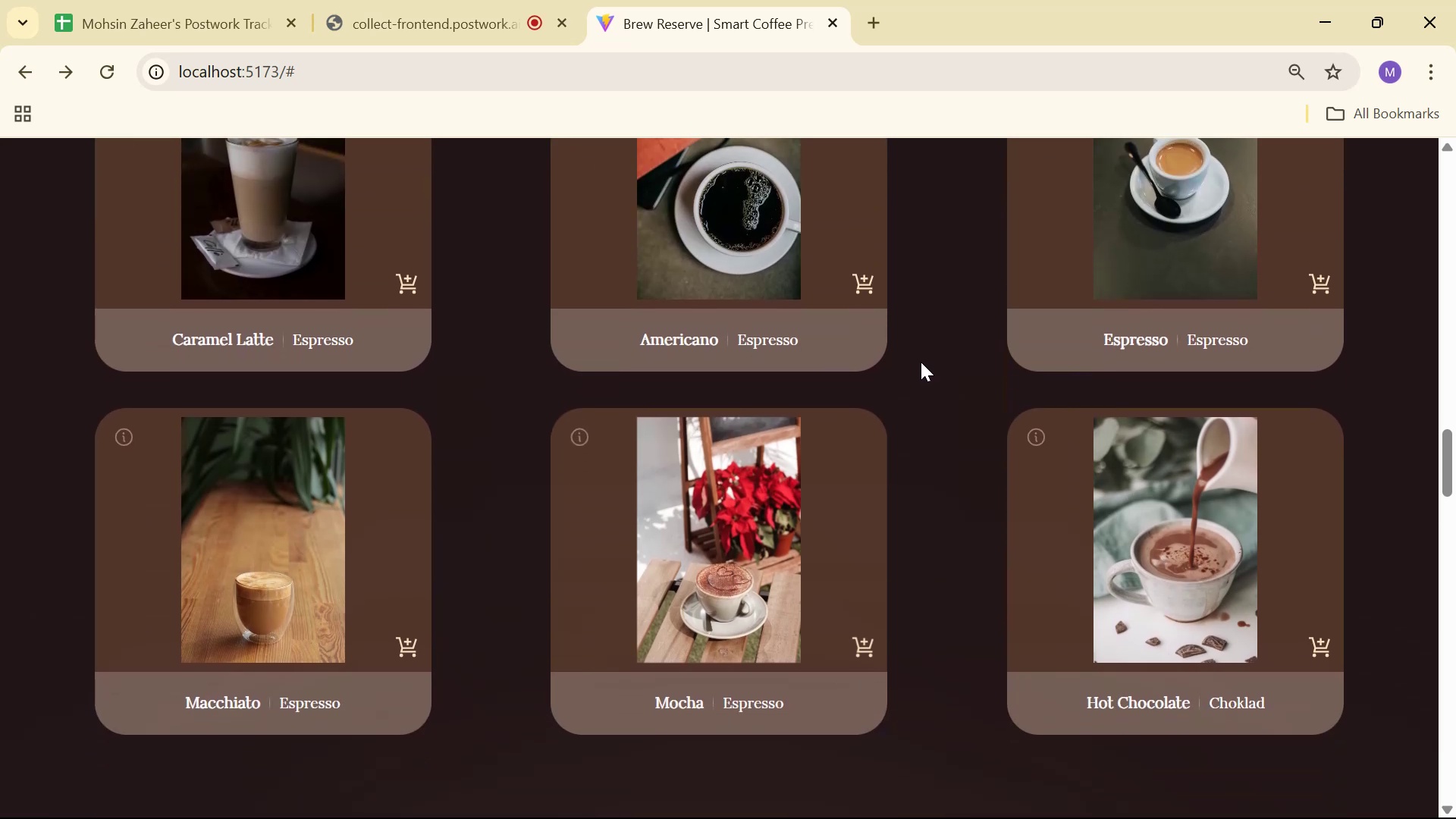 
scroll: coordinate [922, 362], scroll_direction: down, amount: 2.0
 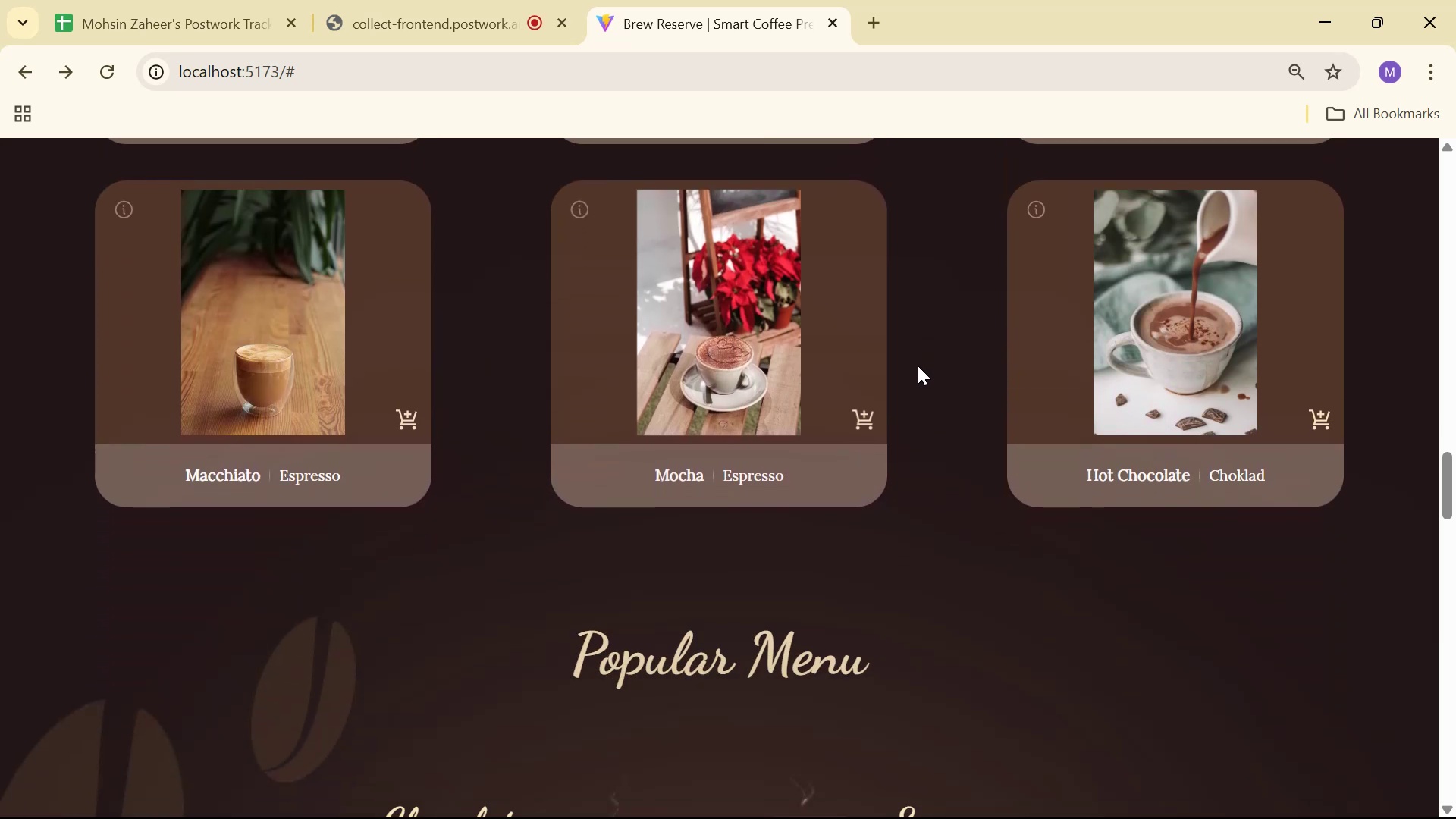 
scroll: coordinate [910, 376], scroll_direction: up, amount: 3.0
 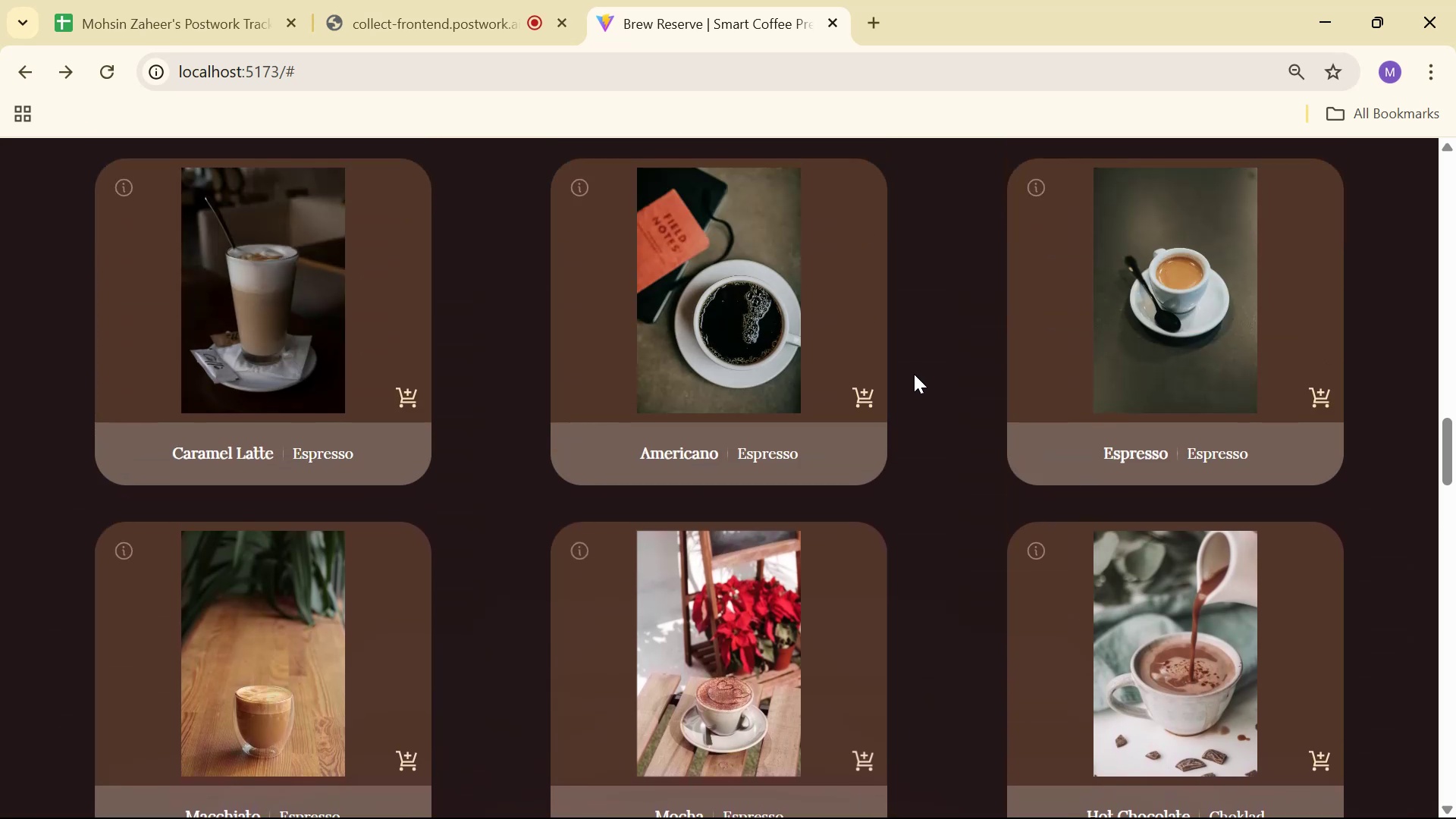 
scroll: coordinate [898, 368], scroll_direction: down, amount: 3.0
 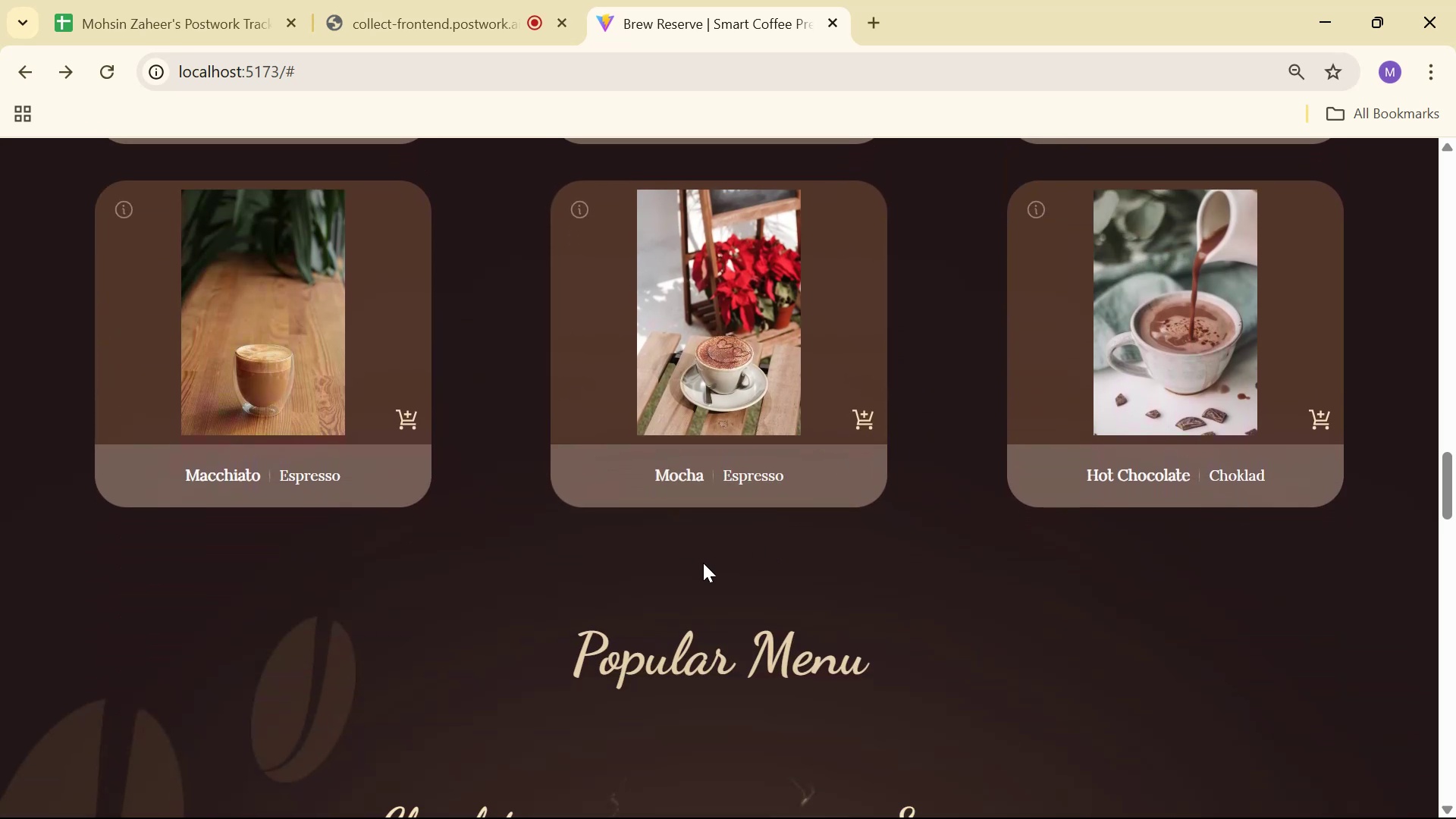 
key(Alt+AltLeft)
 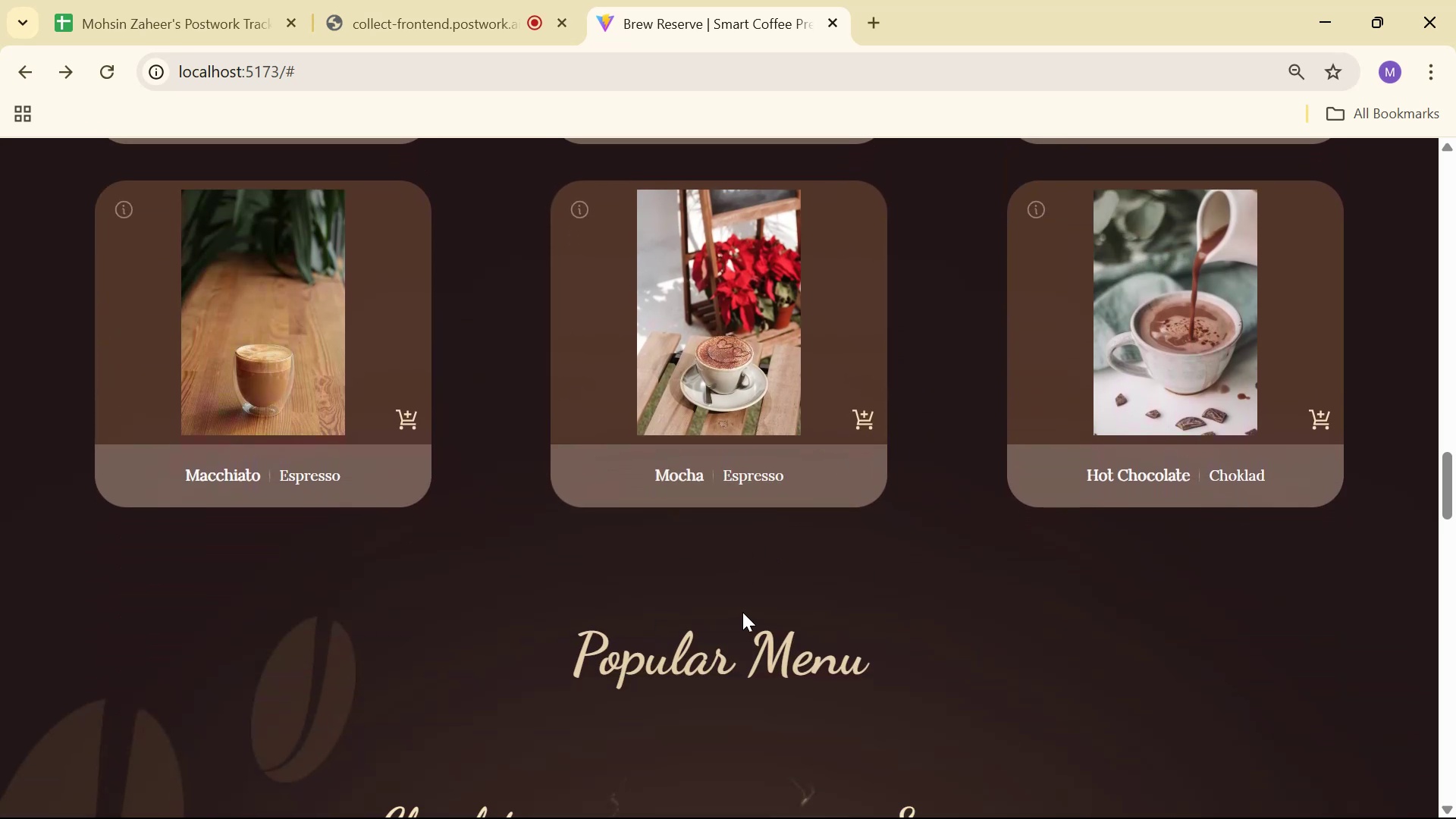 
key(Alt+Tab)
 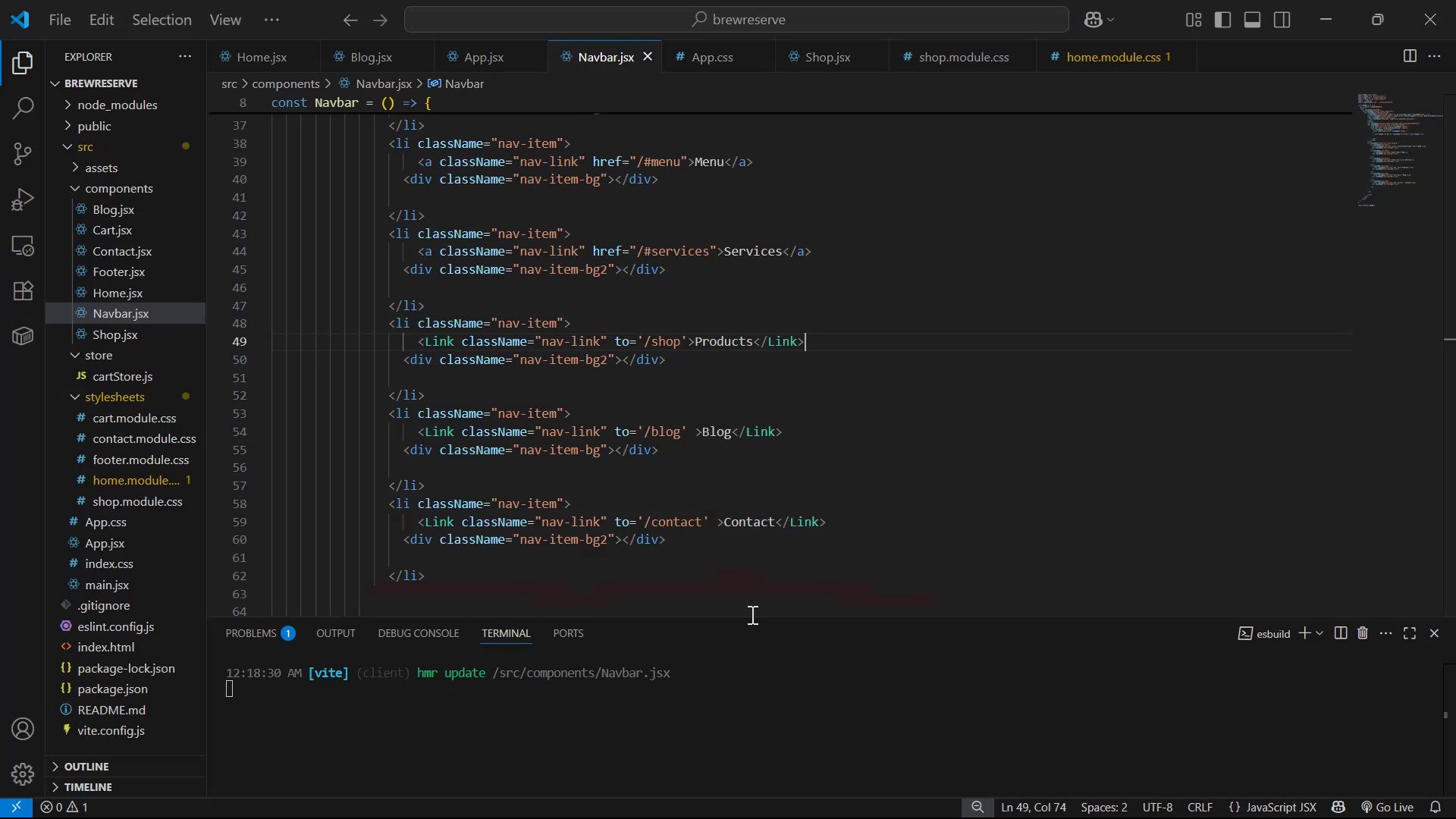 
scroll: coordinate [720, 512], scroll_direction: up, amount: 1.0
 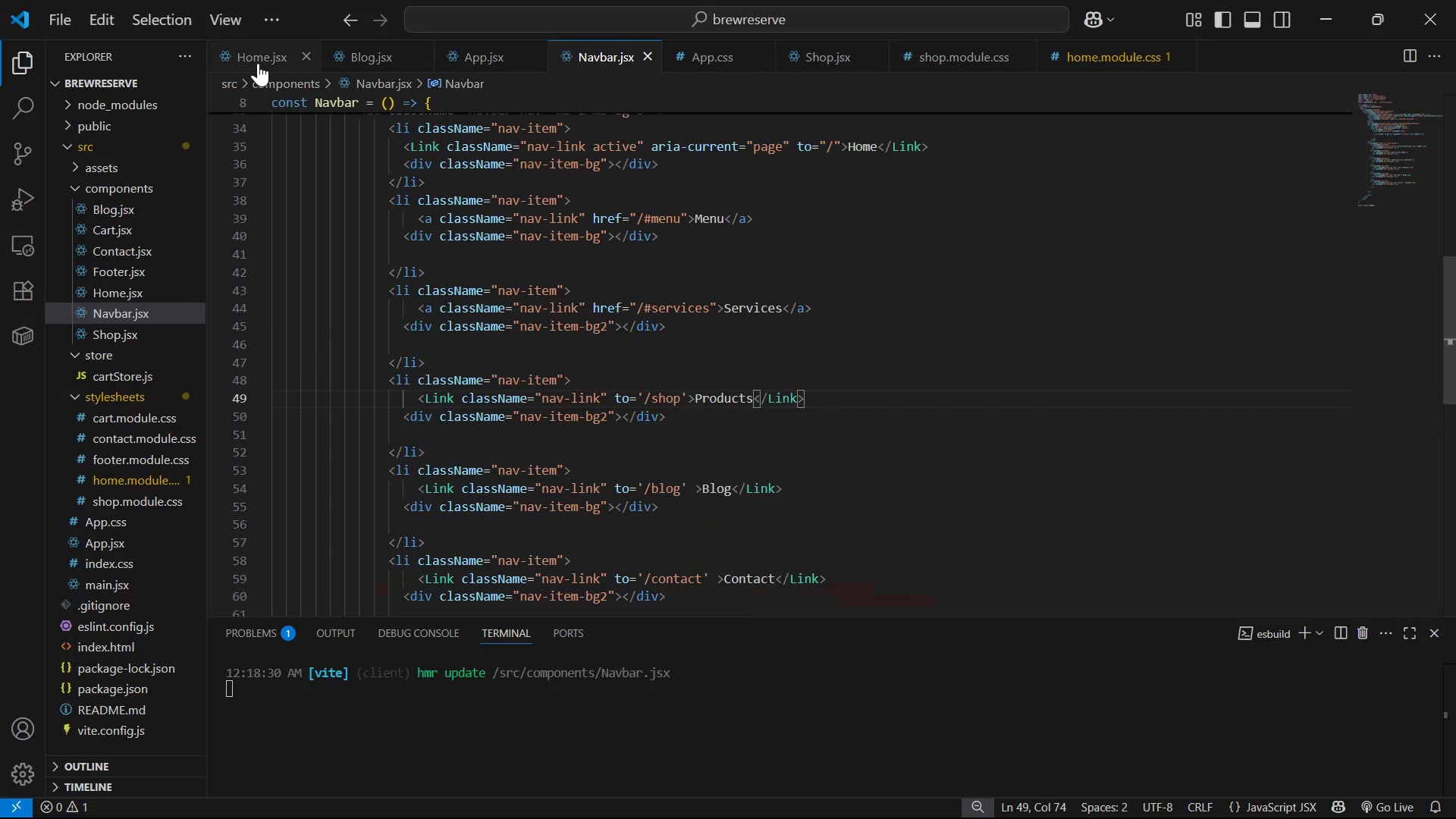 
left_click([258, 61])
 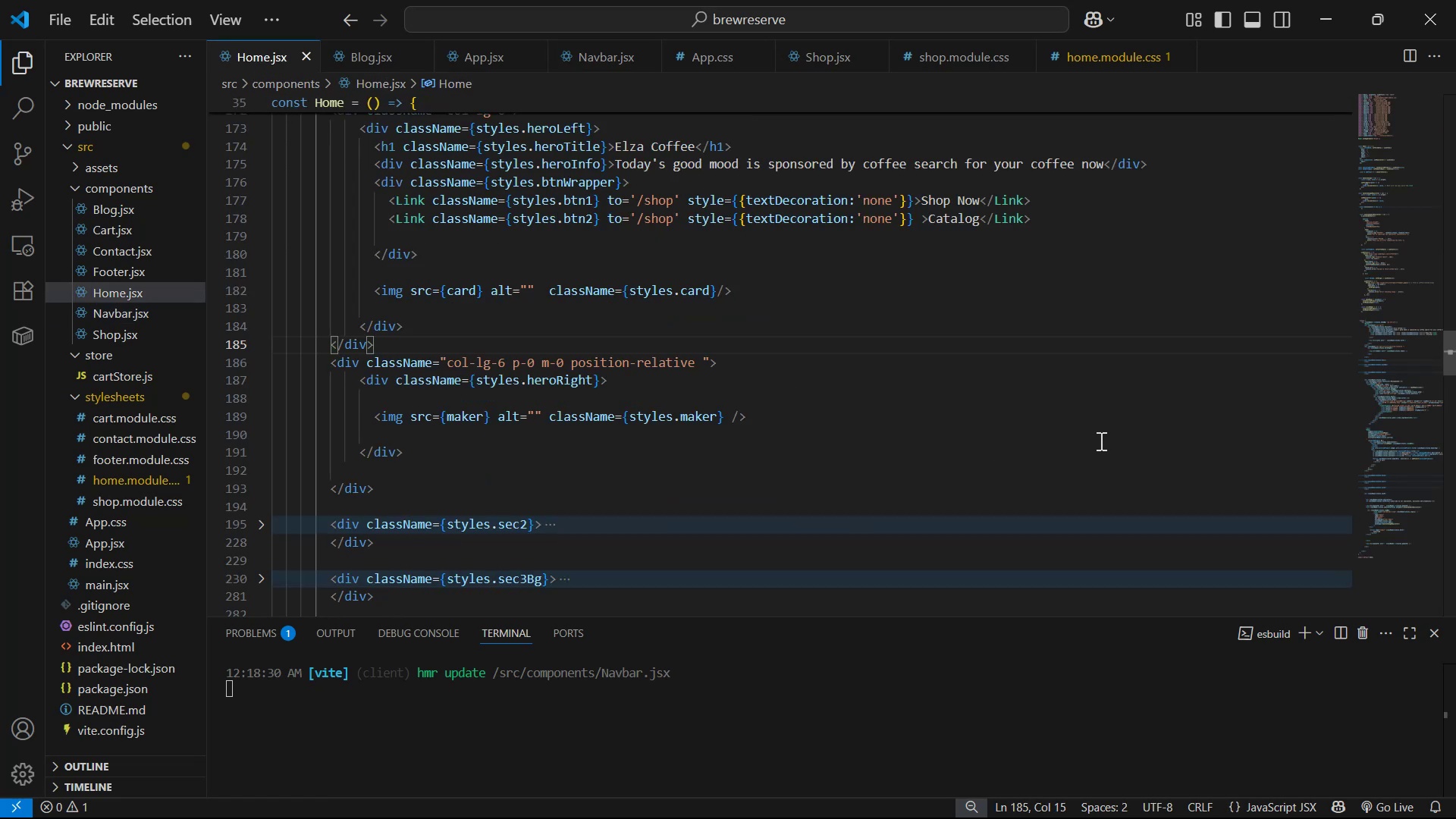 
scroll: coordinate [1005, 482], scroll_direction: down, amount: 11.0
 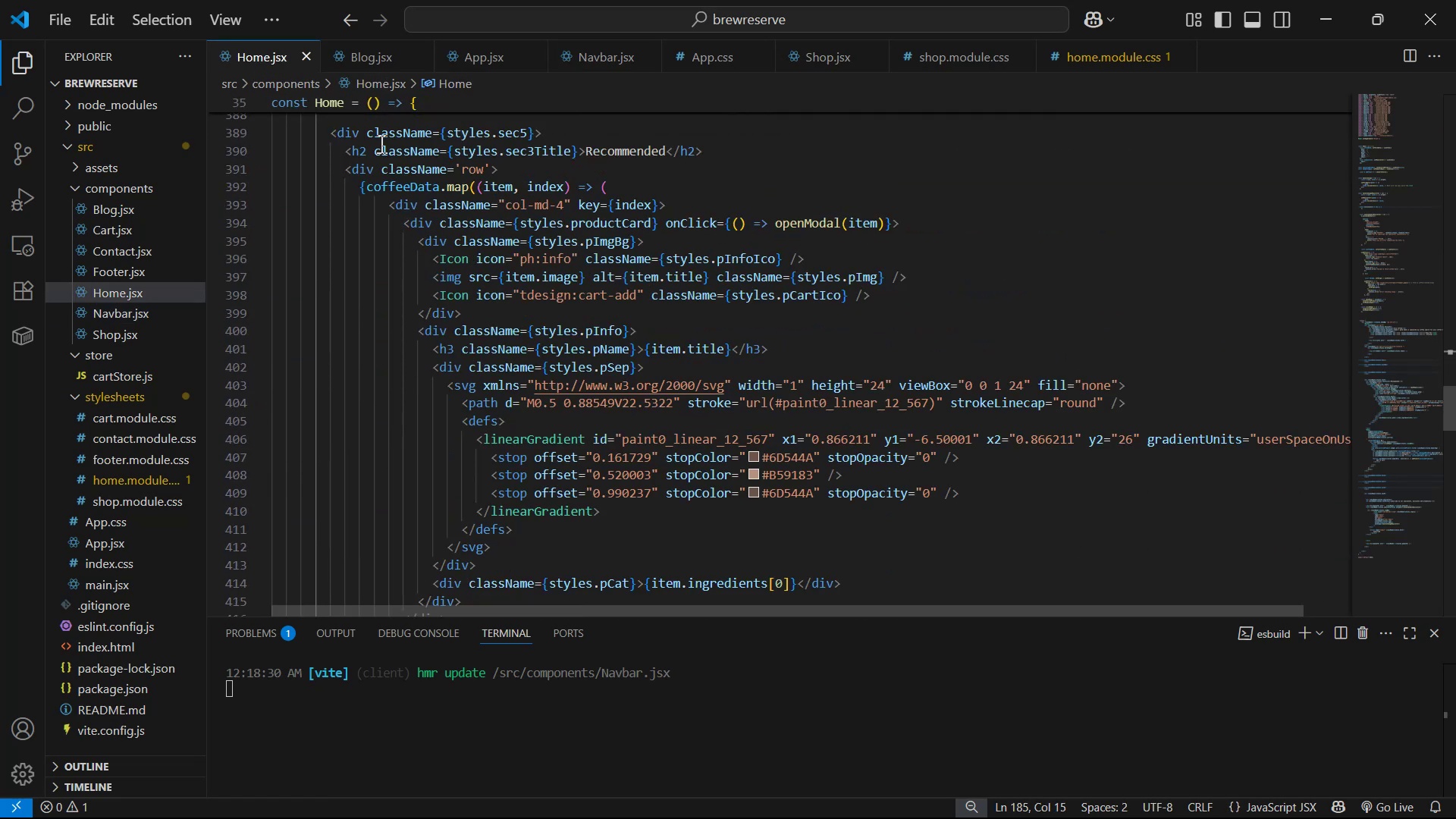 
scroll: coordinate [1216, 500], scroll_direction: up, amount: 5.0
 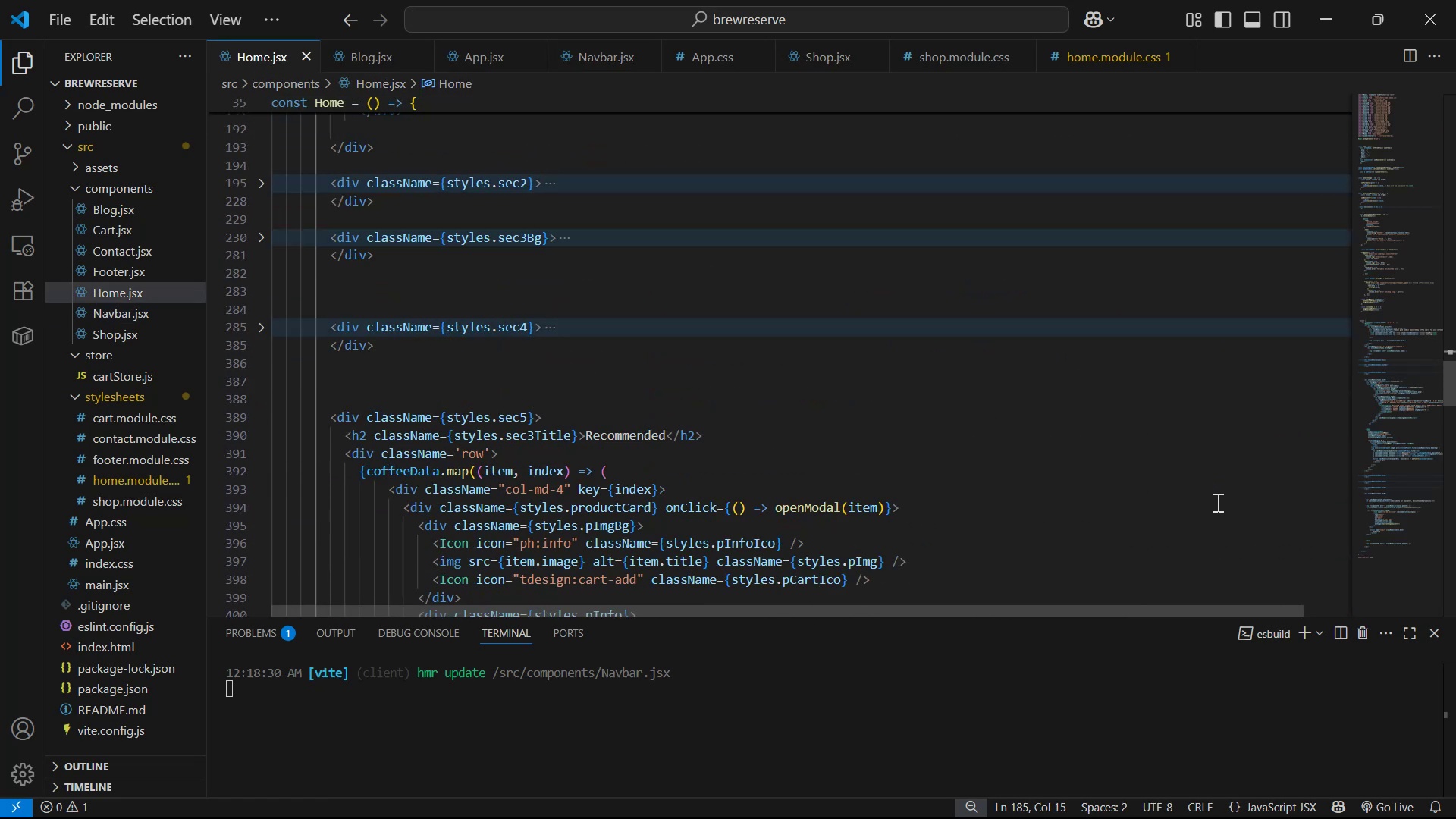 
scroll: coordinate [1221, 495], scroll_direction: down, amount: 2.0
 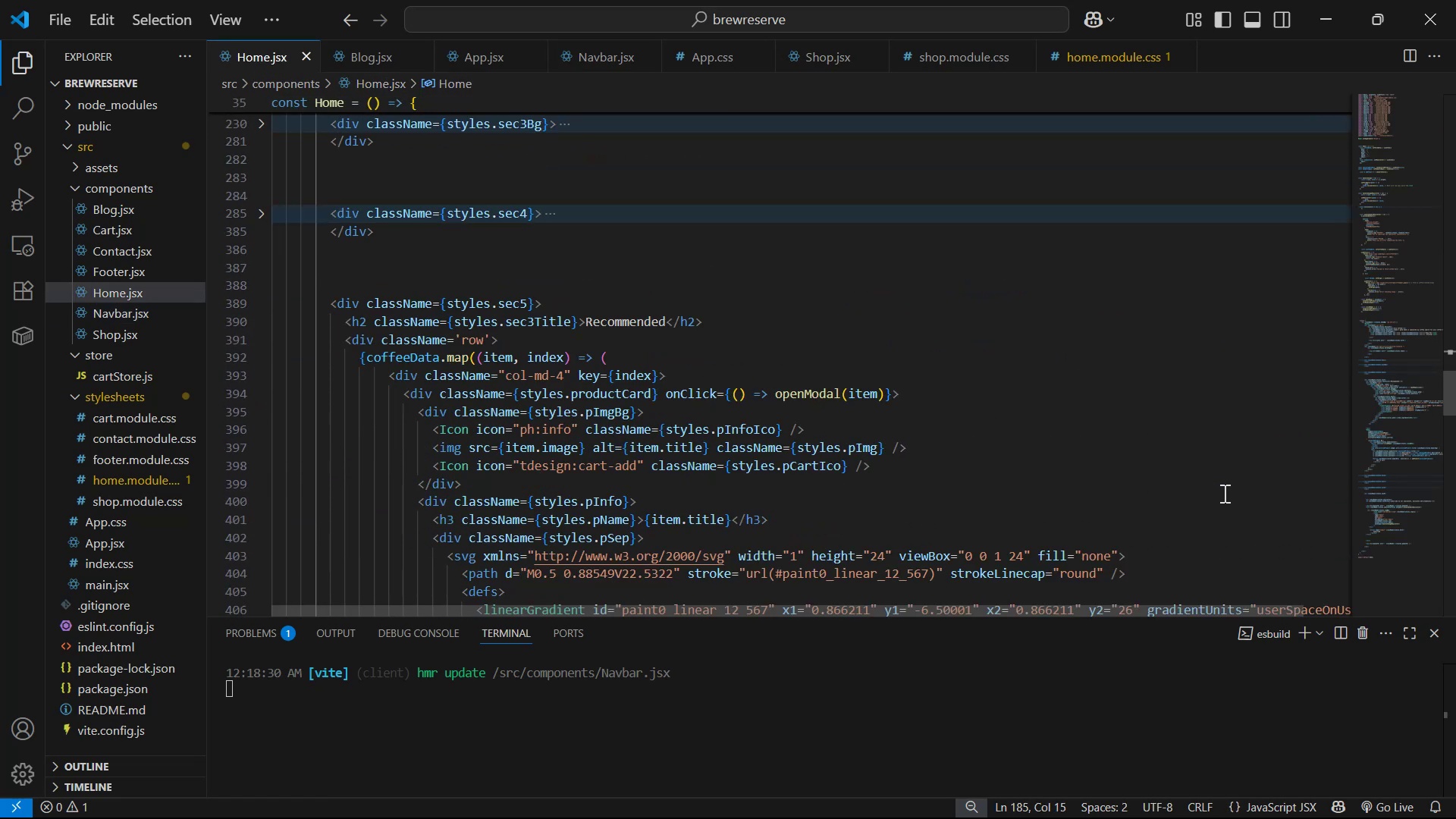 
scroll: coordinate [367, 352], scroll_direction: up, amount: 8.0
 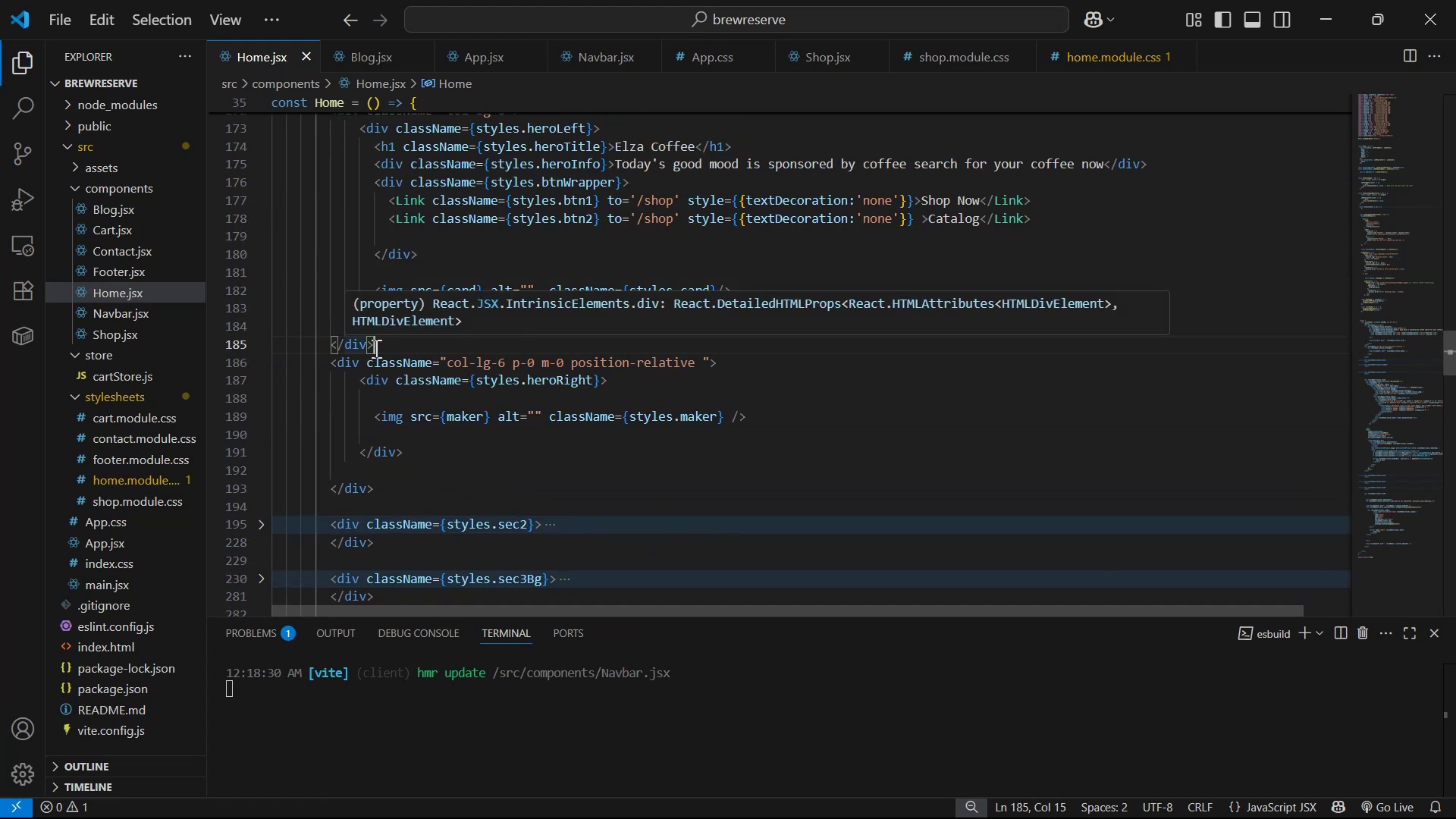 
left_click([1062, 193])
 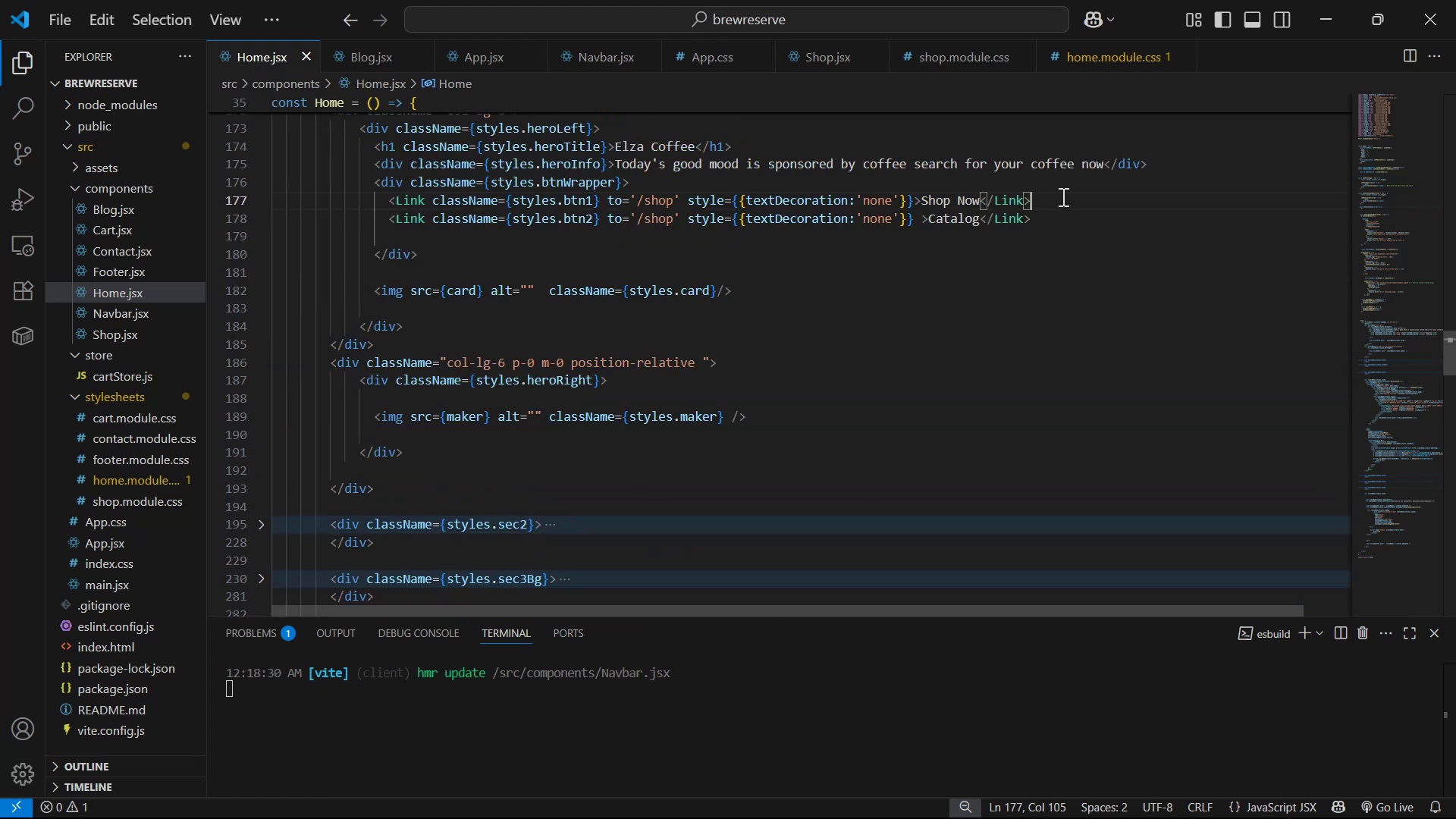 
hold_key(key=ControlLeft, duration=1.36)
 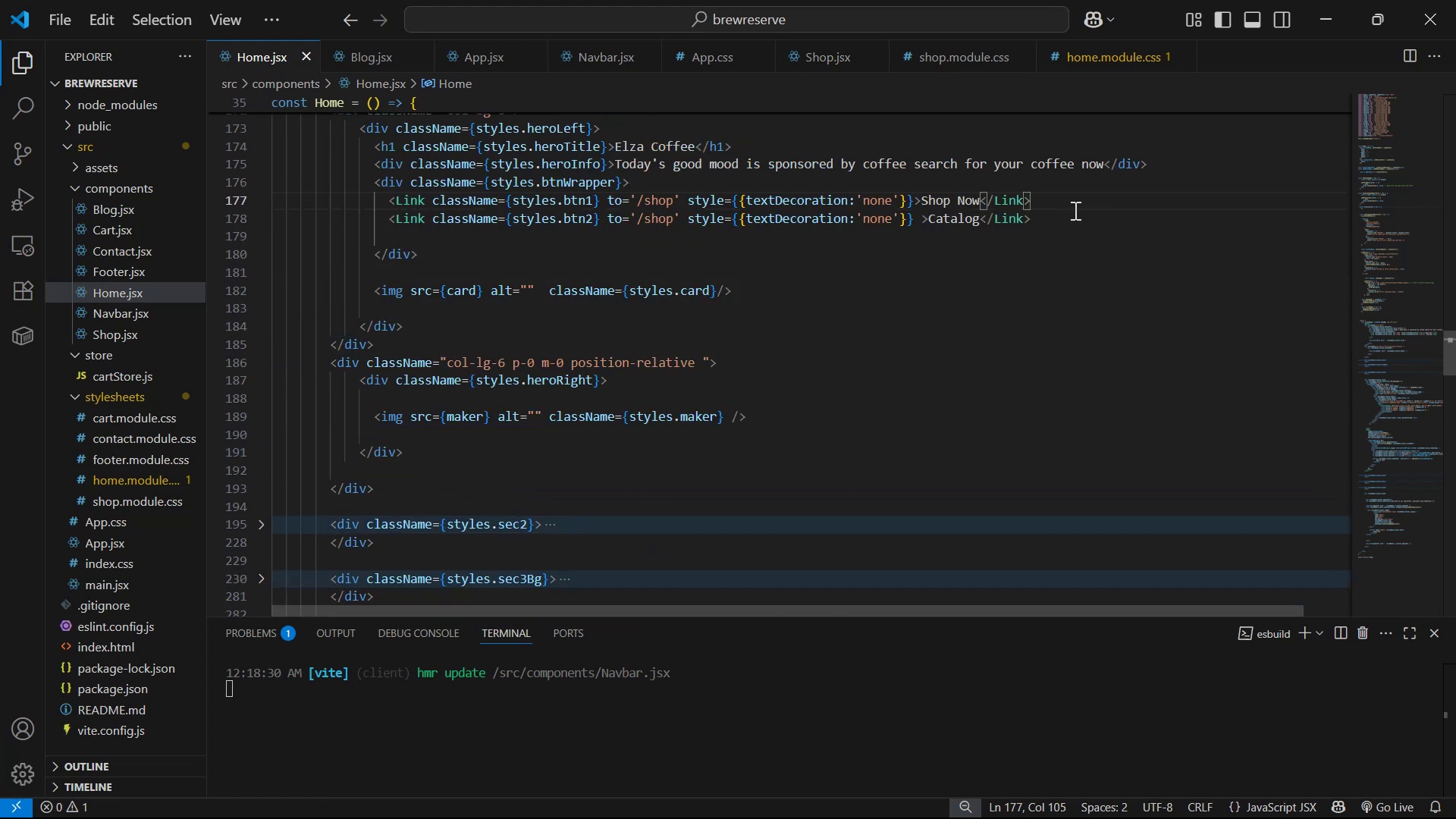 
left_click([1071, 215])
 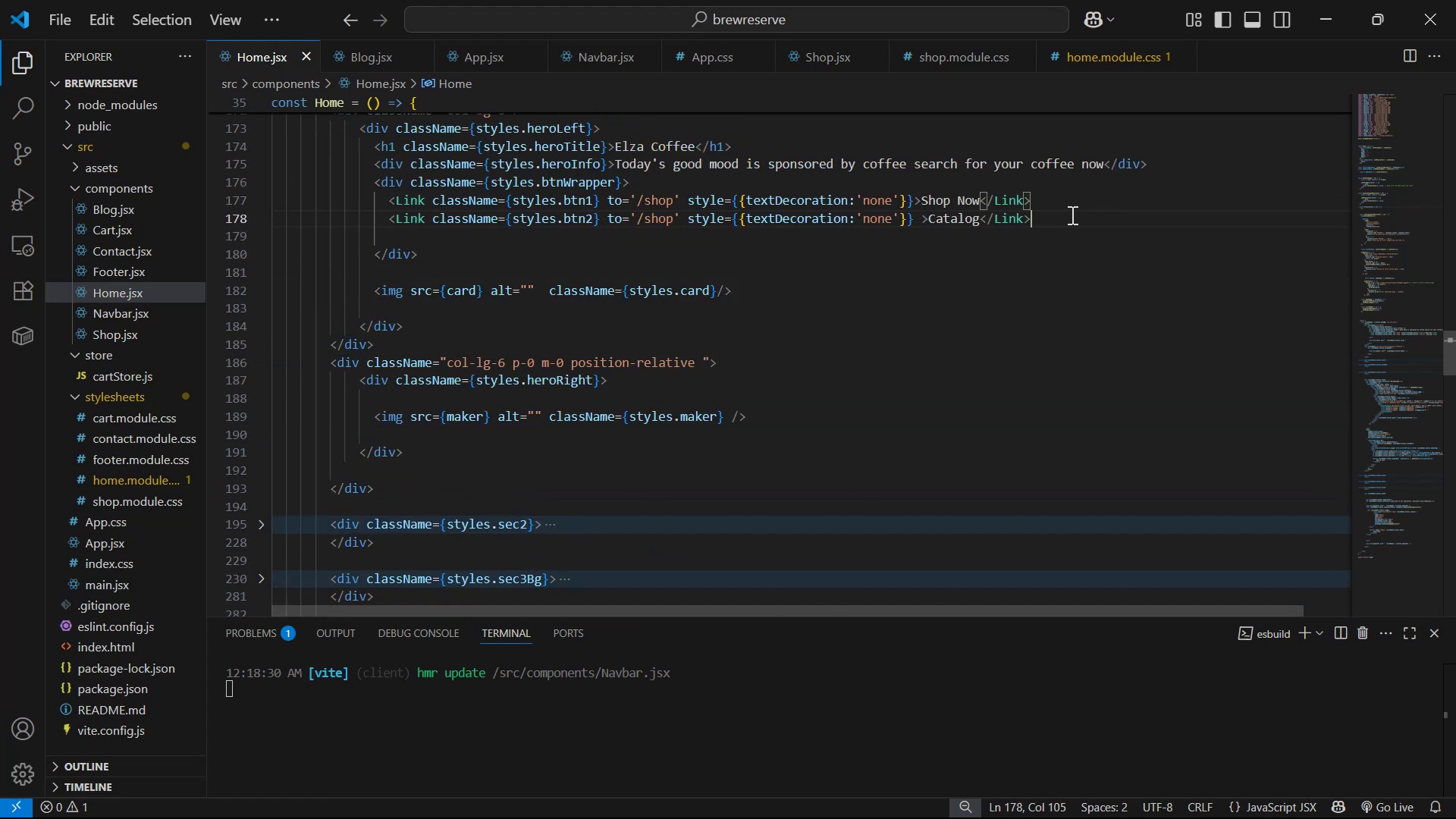 
key(Control+C)
 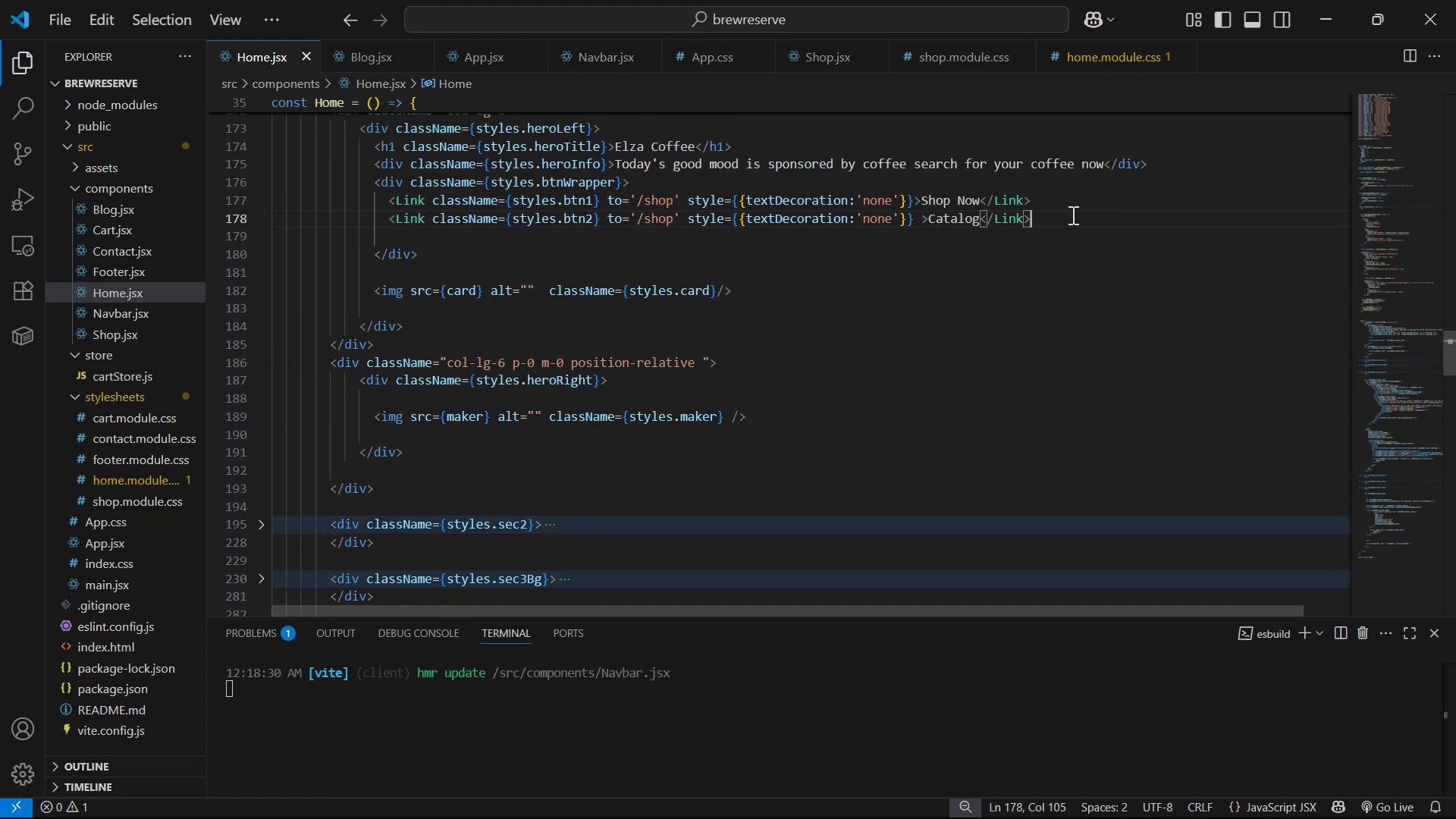 
key(Alt+AltLeft)
 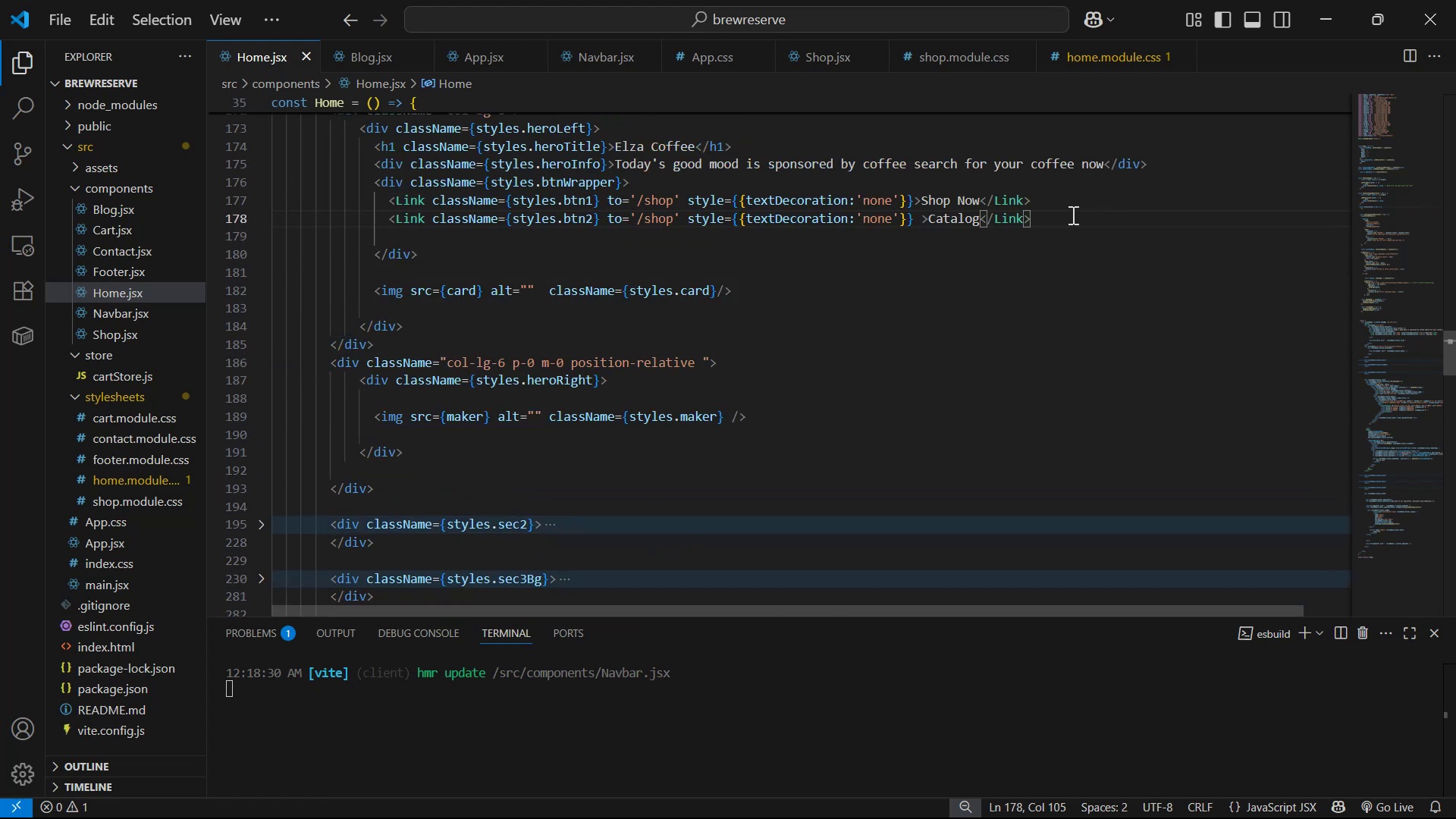 
key(Alt+Tab)
 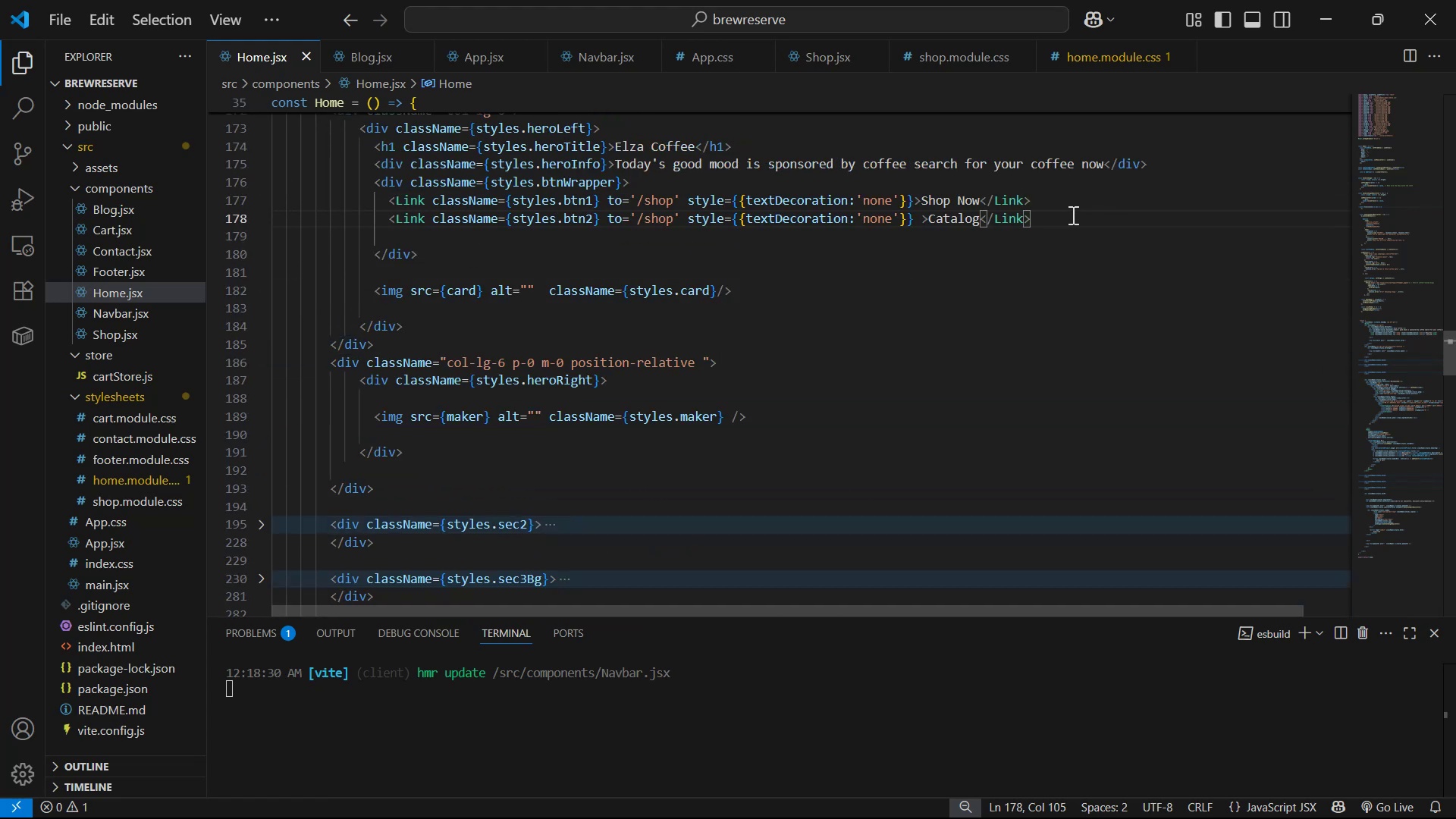 
scroll: coordinate [1279, 453], scroll_direction: up, amount: 33.0
 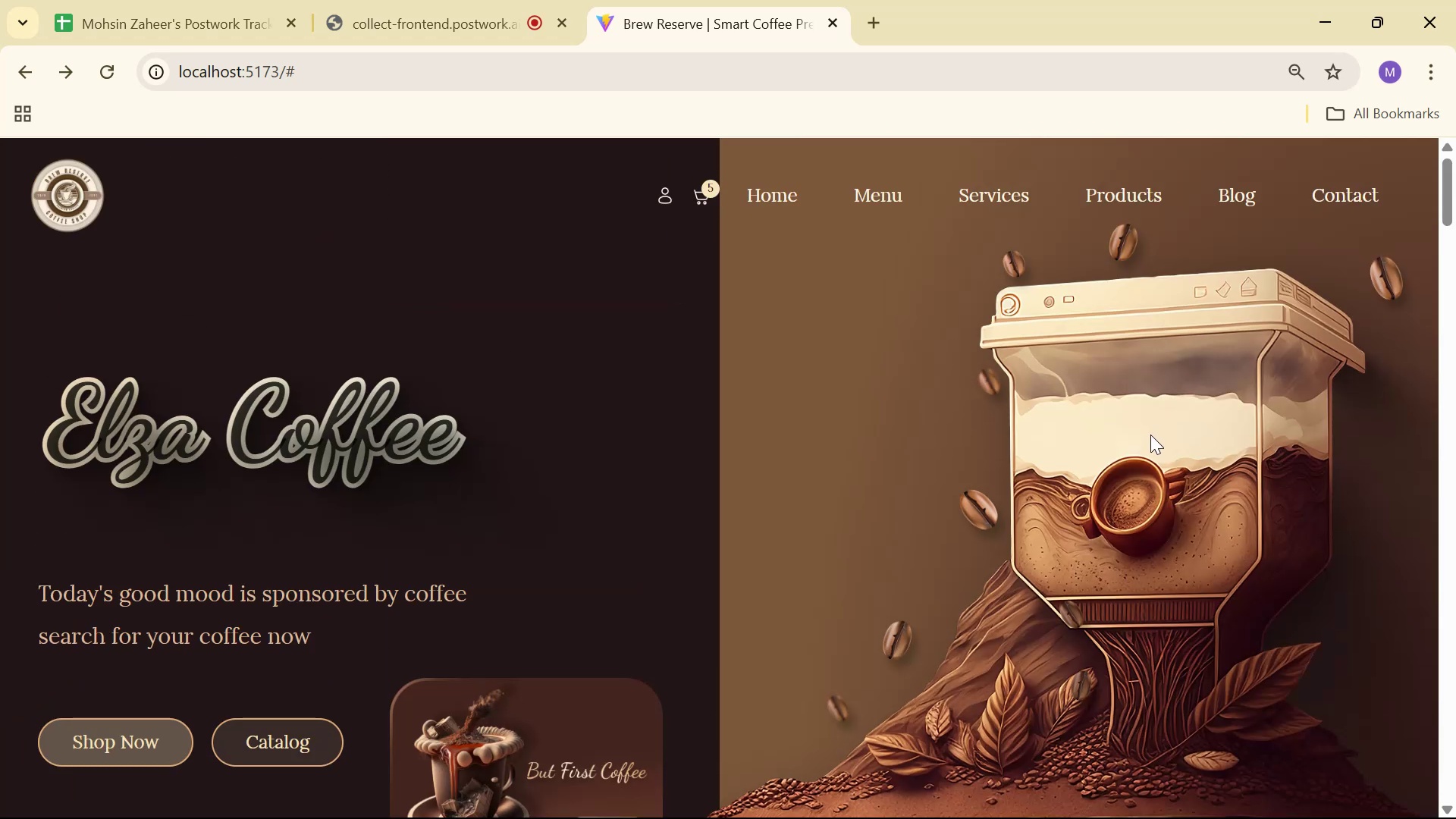 
key(Alt+AltLeft)
 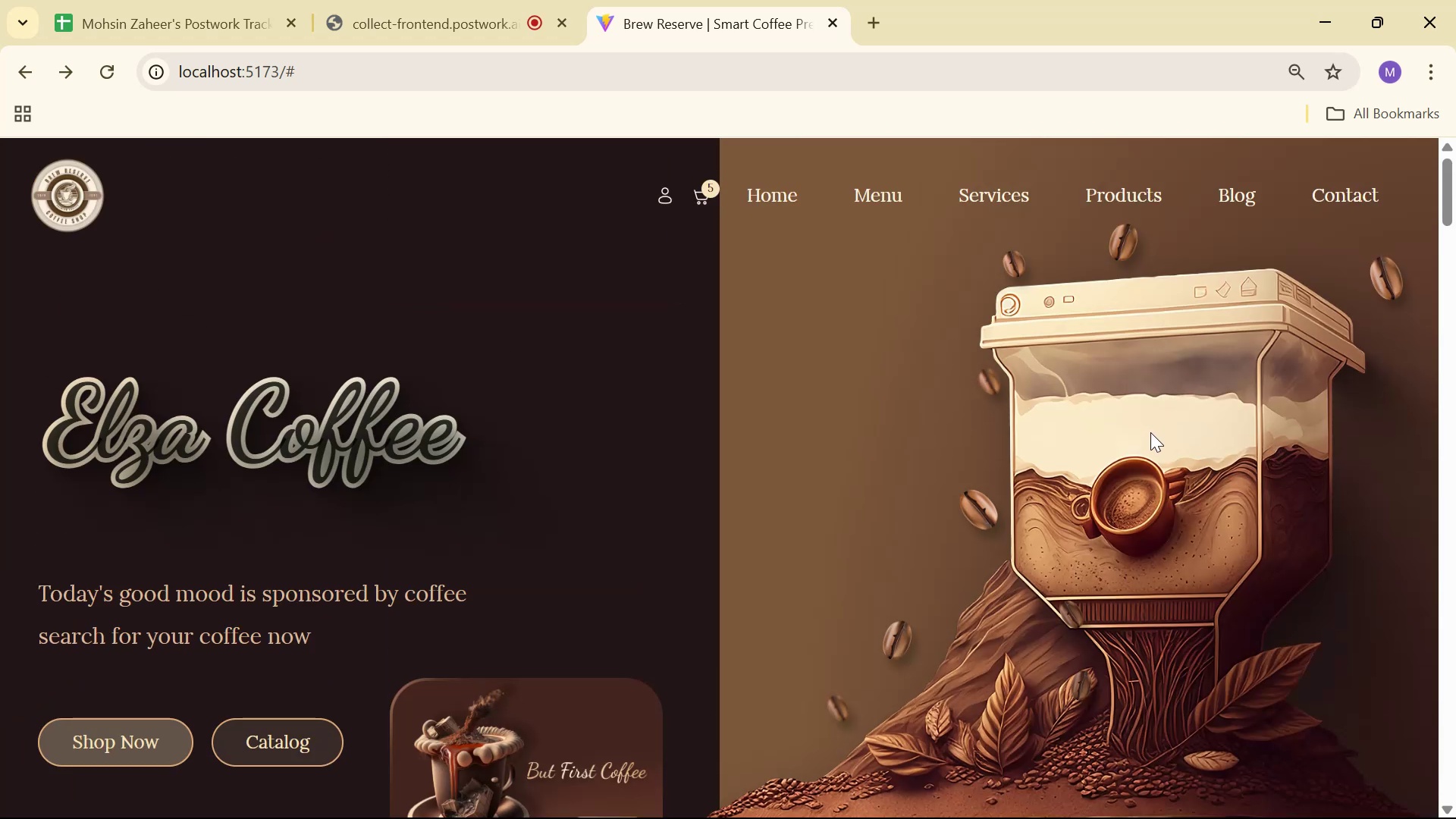 
key(Alt+Tab)
 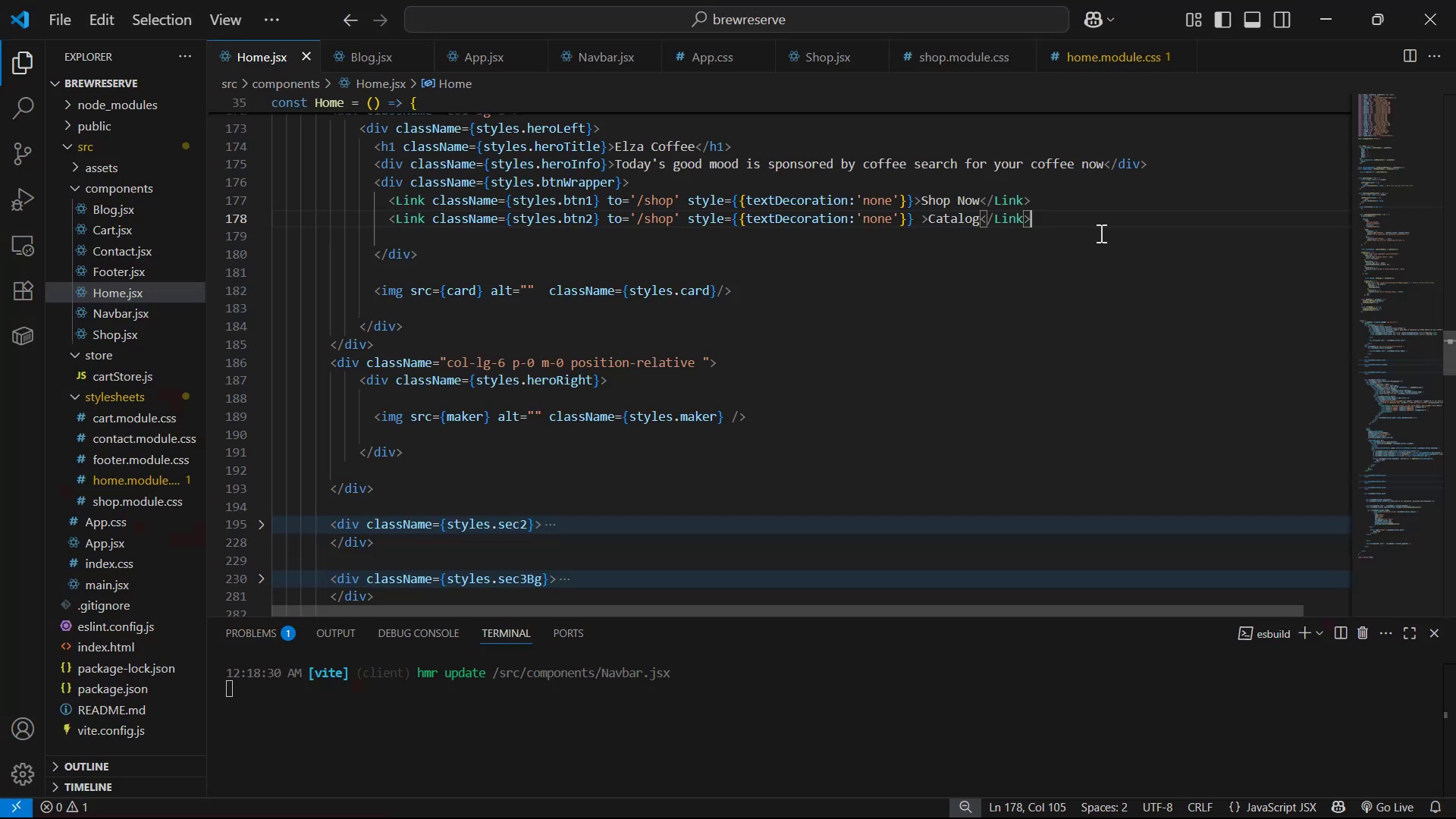 
key(Control+C)
 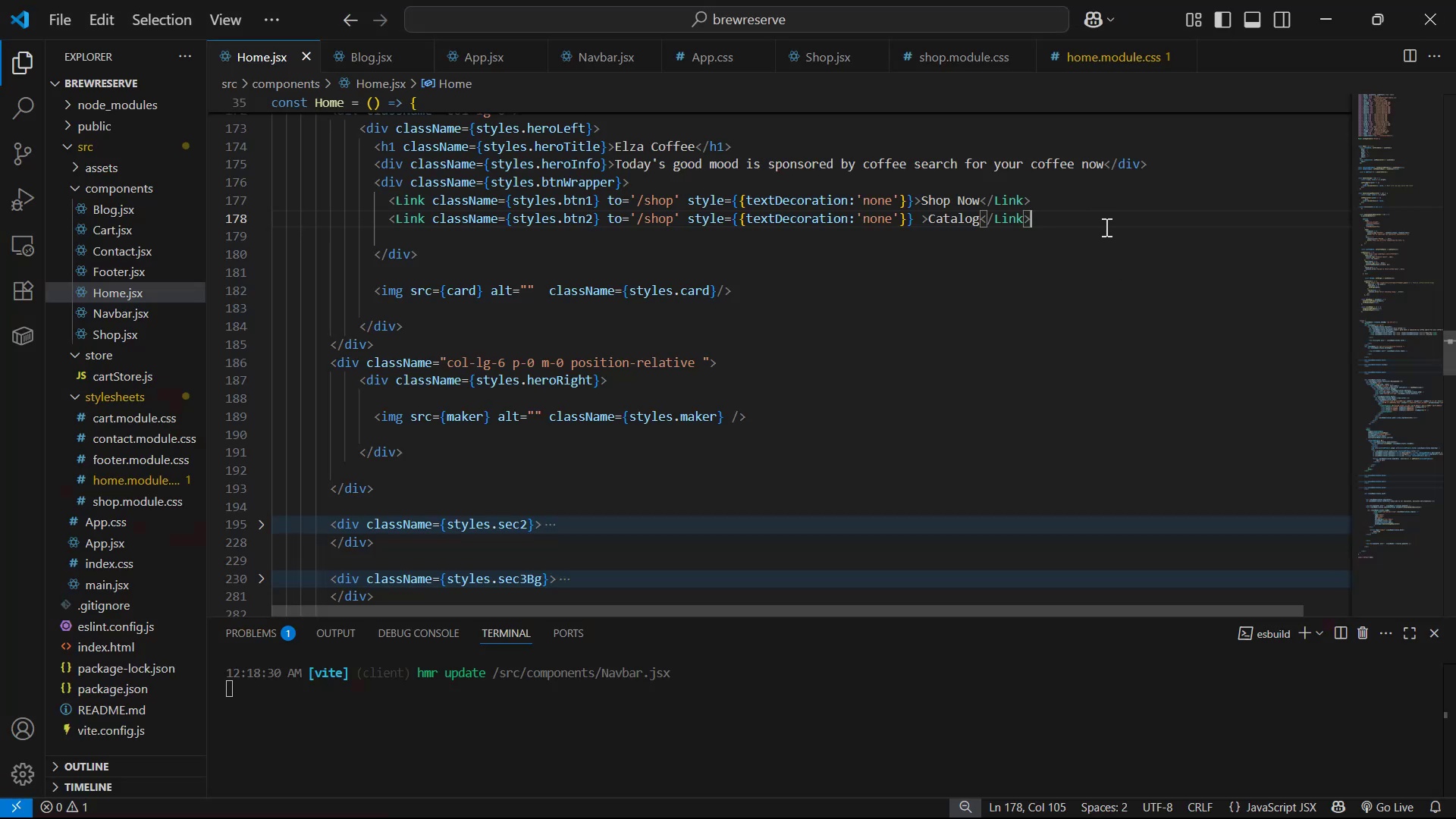 
scroll: coordinate [1070, 348], scroll_direction: down, amount: 19.0
 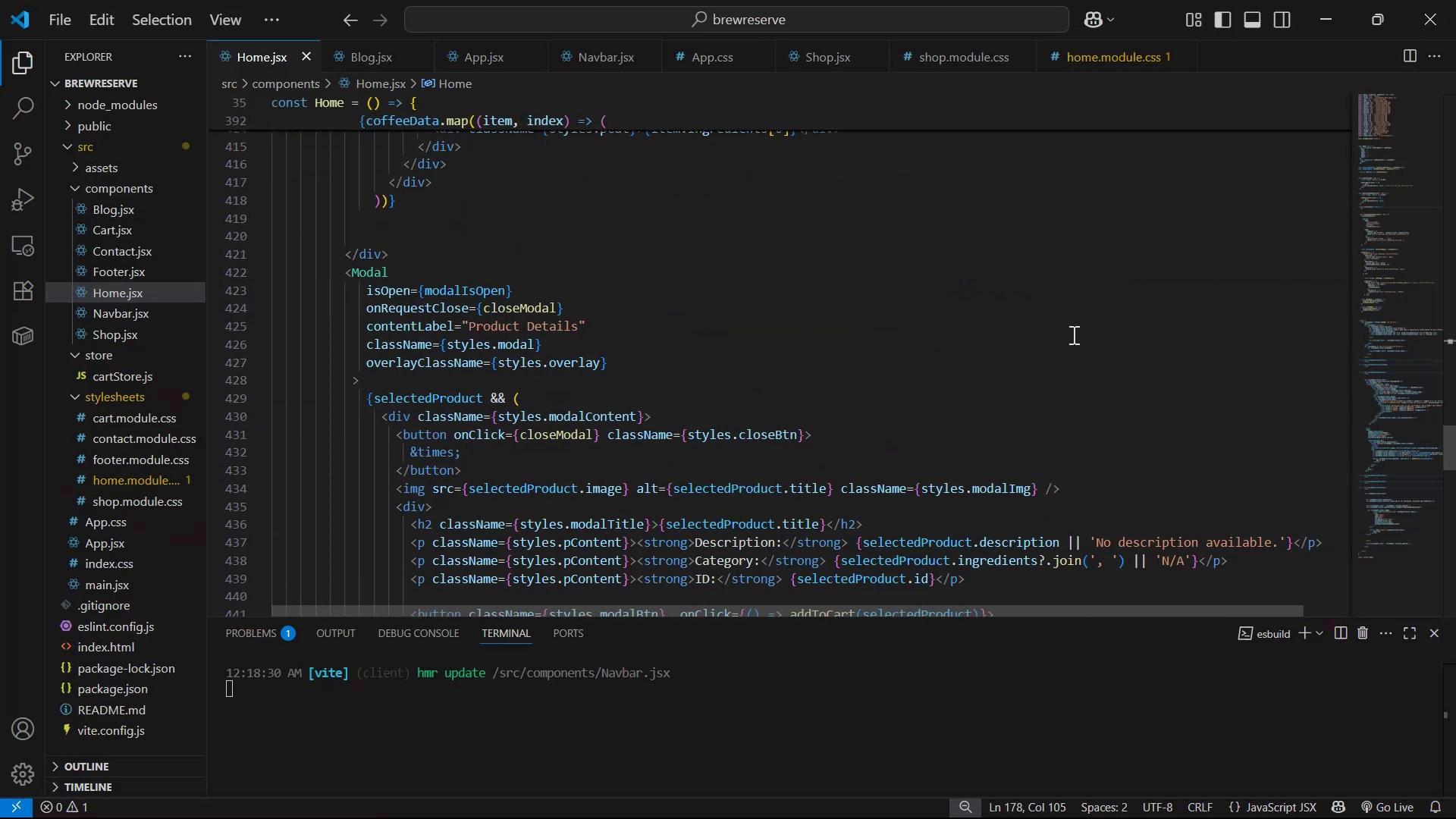 
scroll: coordinate [1027, 354], scroll_direction: up, amount: 5.0
 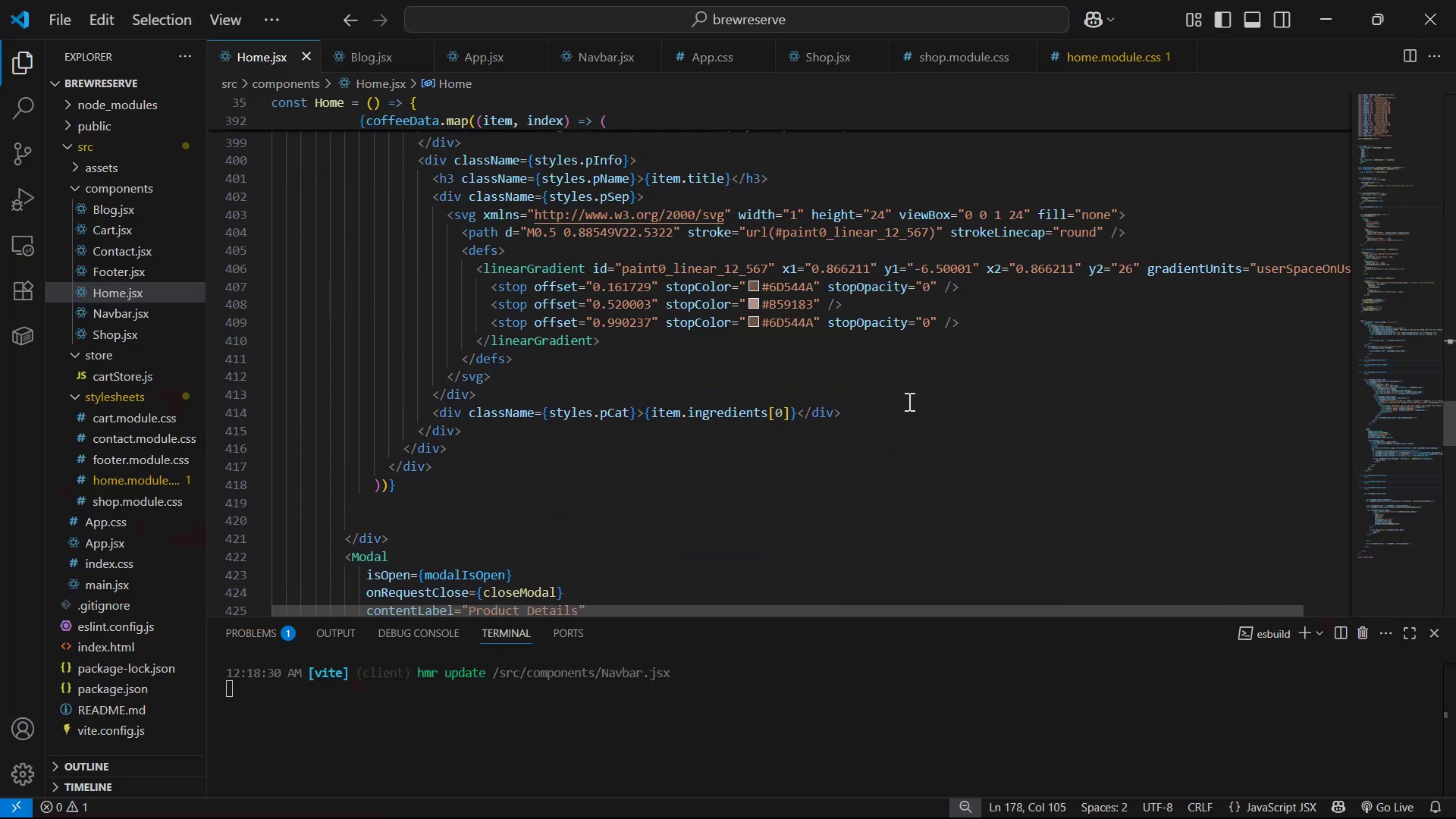 
left_click([438, 432])
 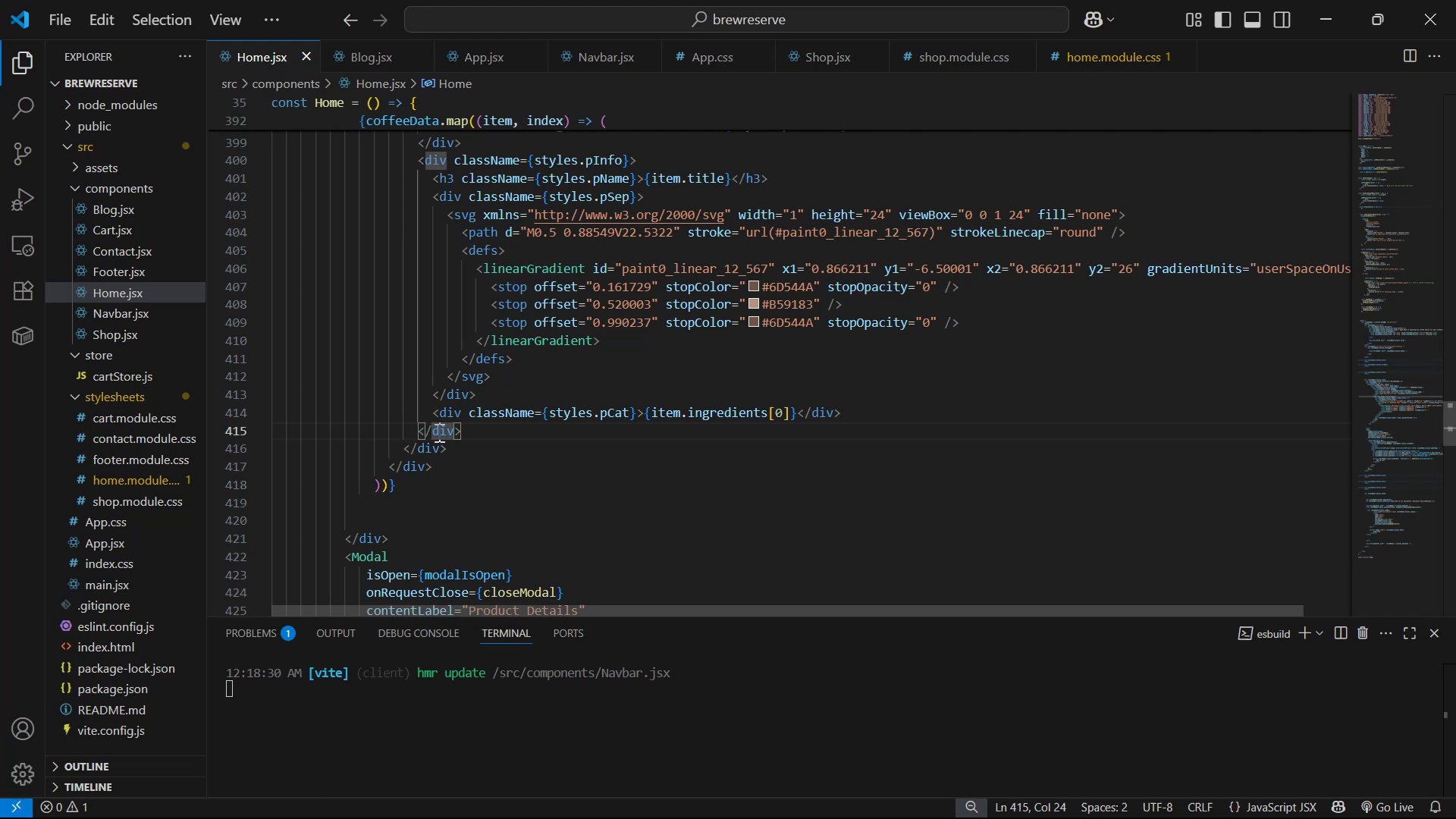 
key(Alt+AltLeft)
 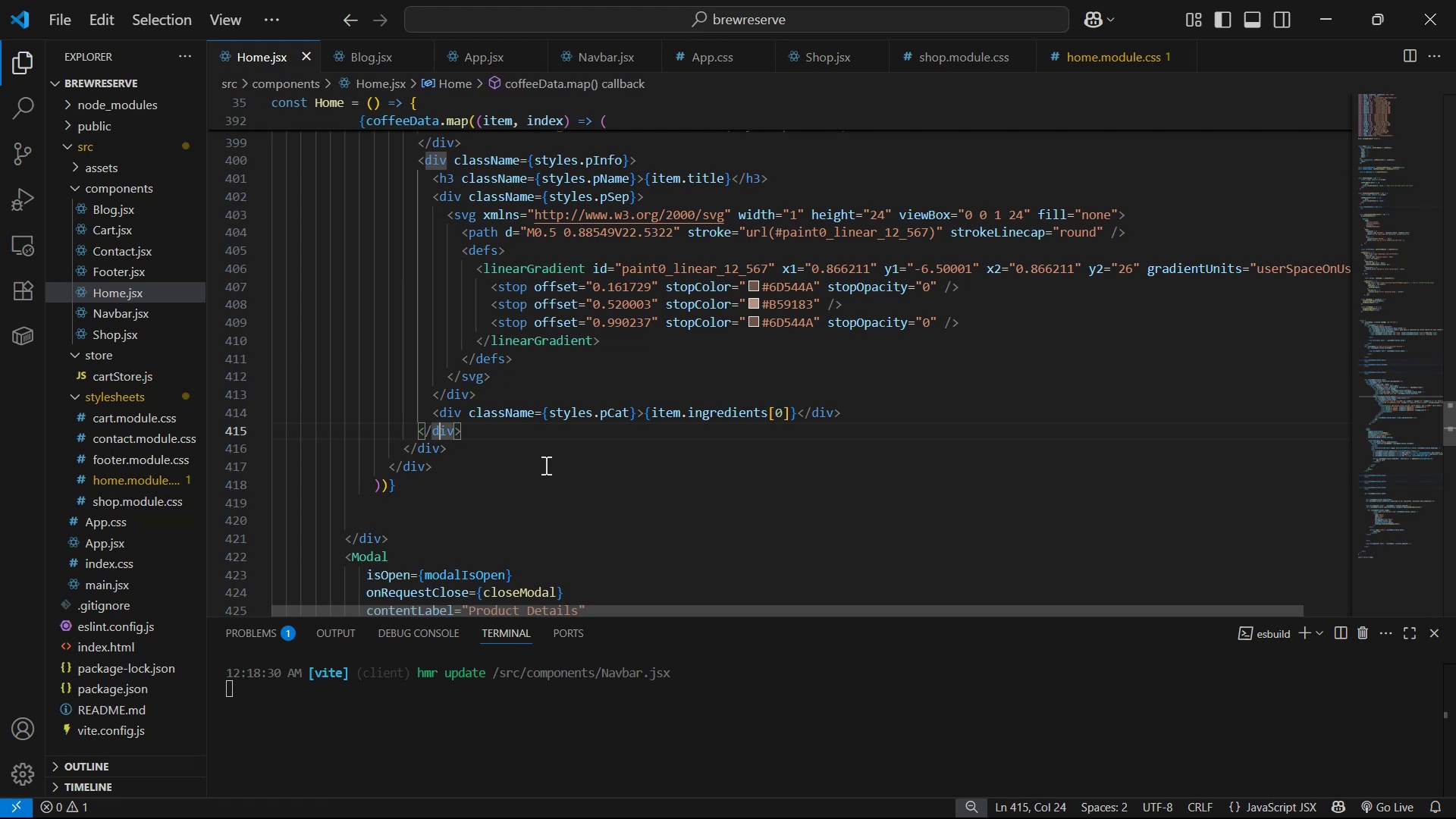 
key(Alt+Tab)
 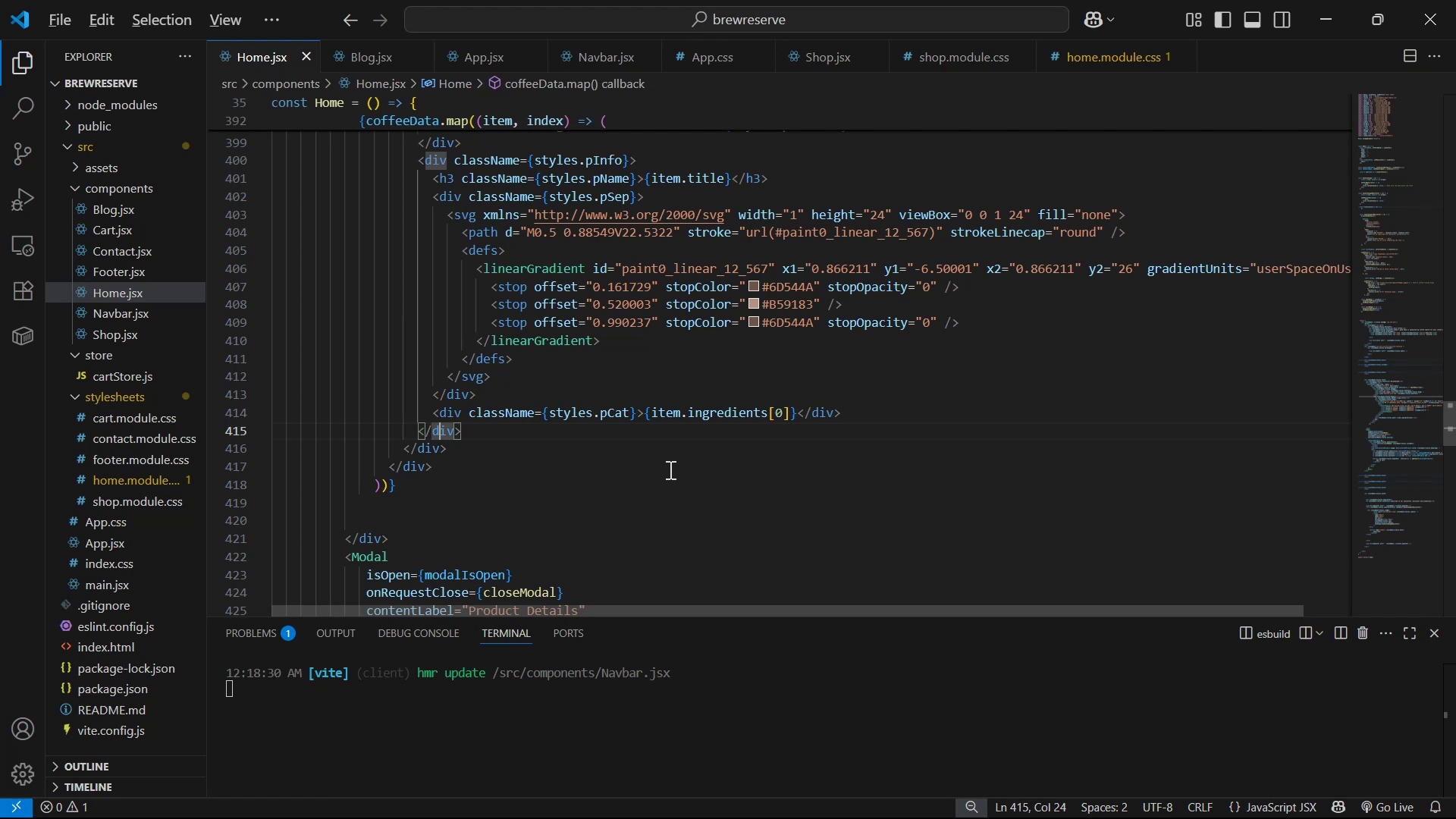 
scroll: coordinate [844, 504], scroll_direction: down, amount: 26.0
 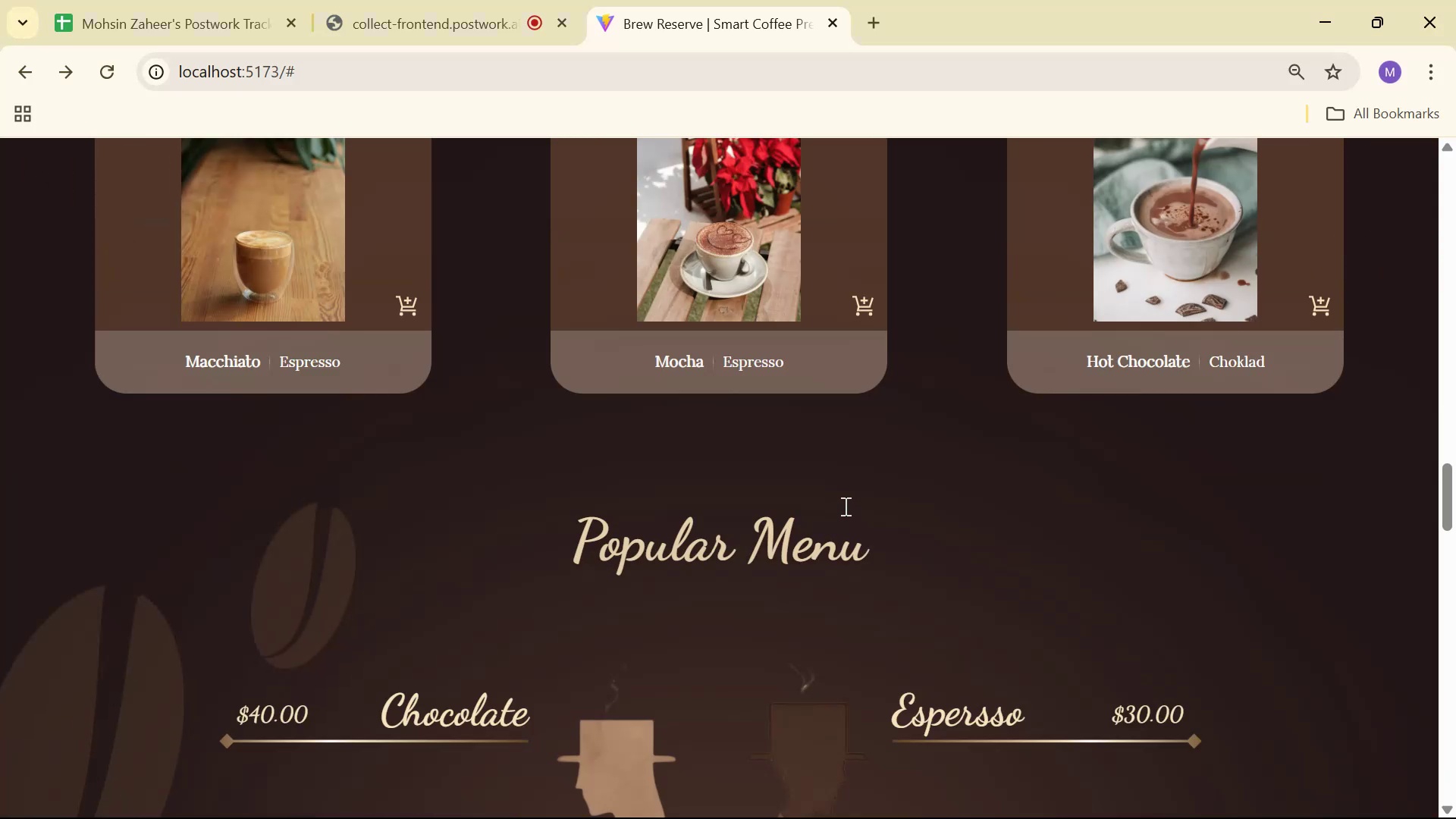 
key(Alt+AltLeft)
 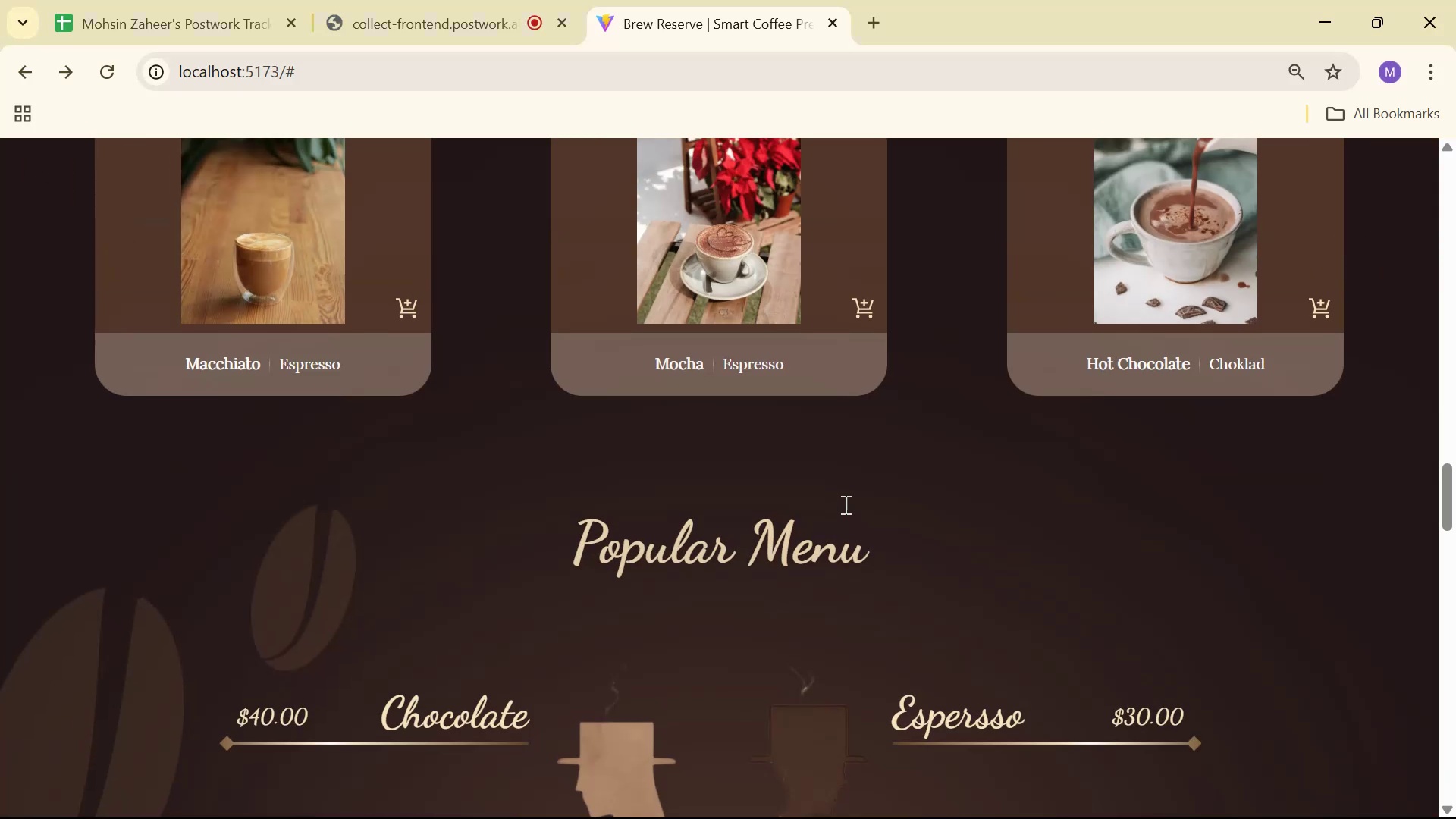 
key(Alt+Tab)
 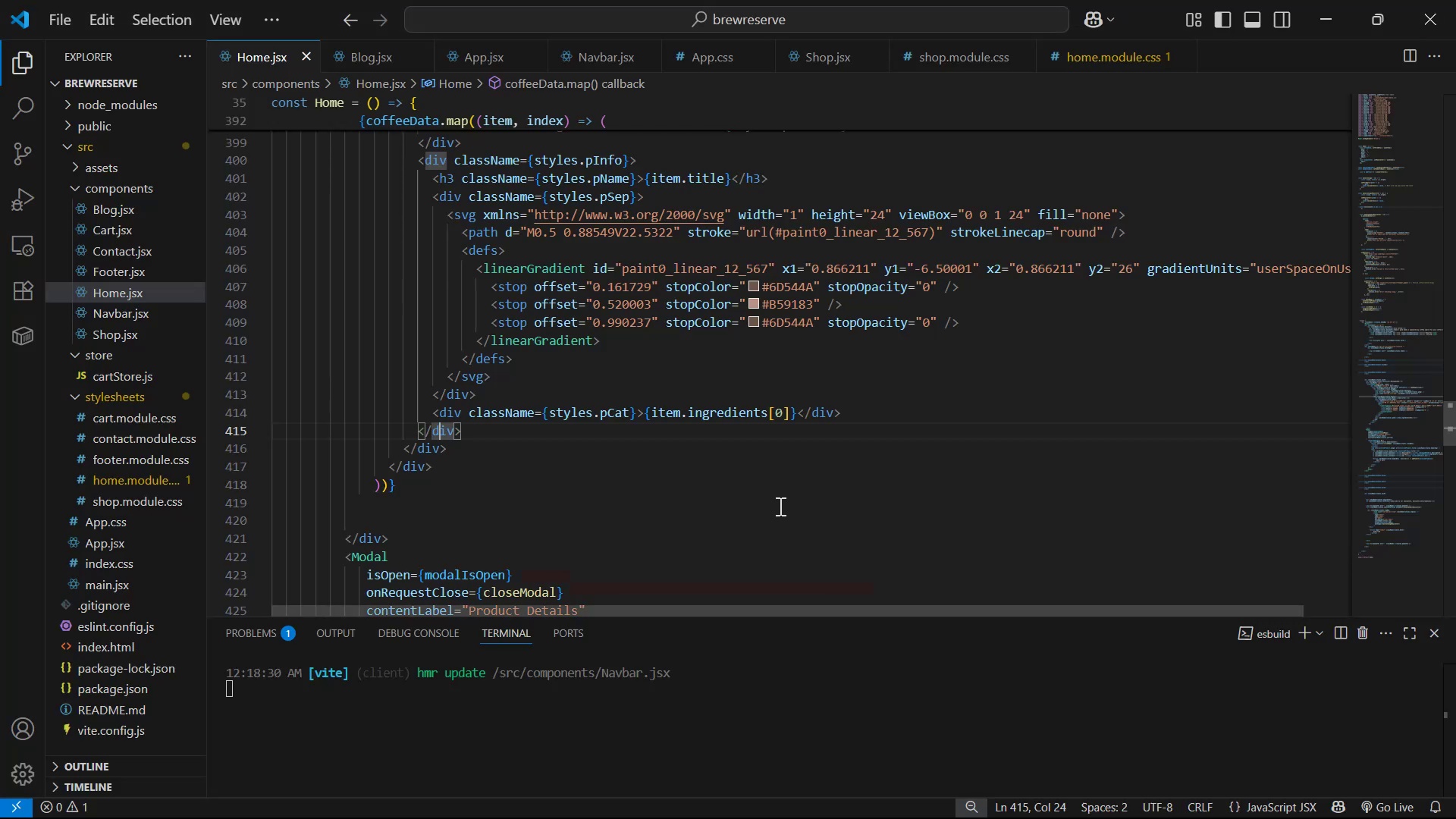 
scroll: coordinate [539, 353], scroll_direction: up, amount: 3.0
 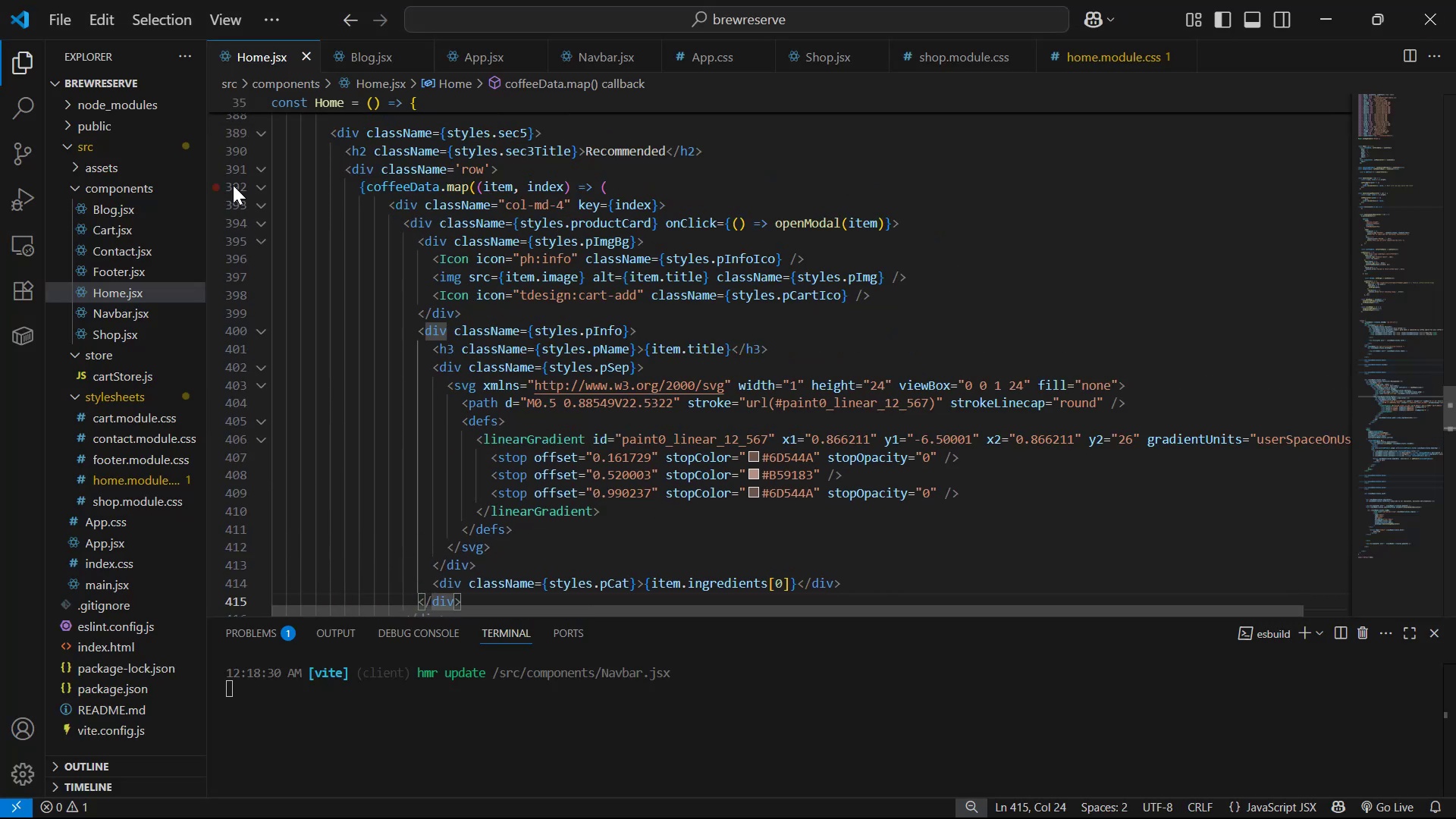 
left_click([268, 185])
 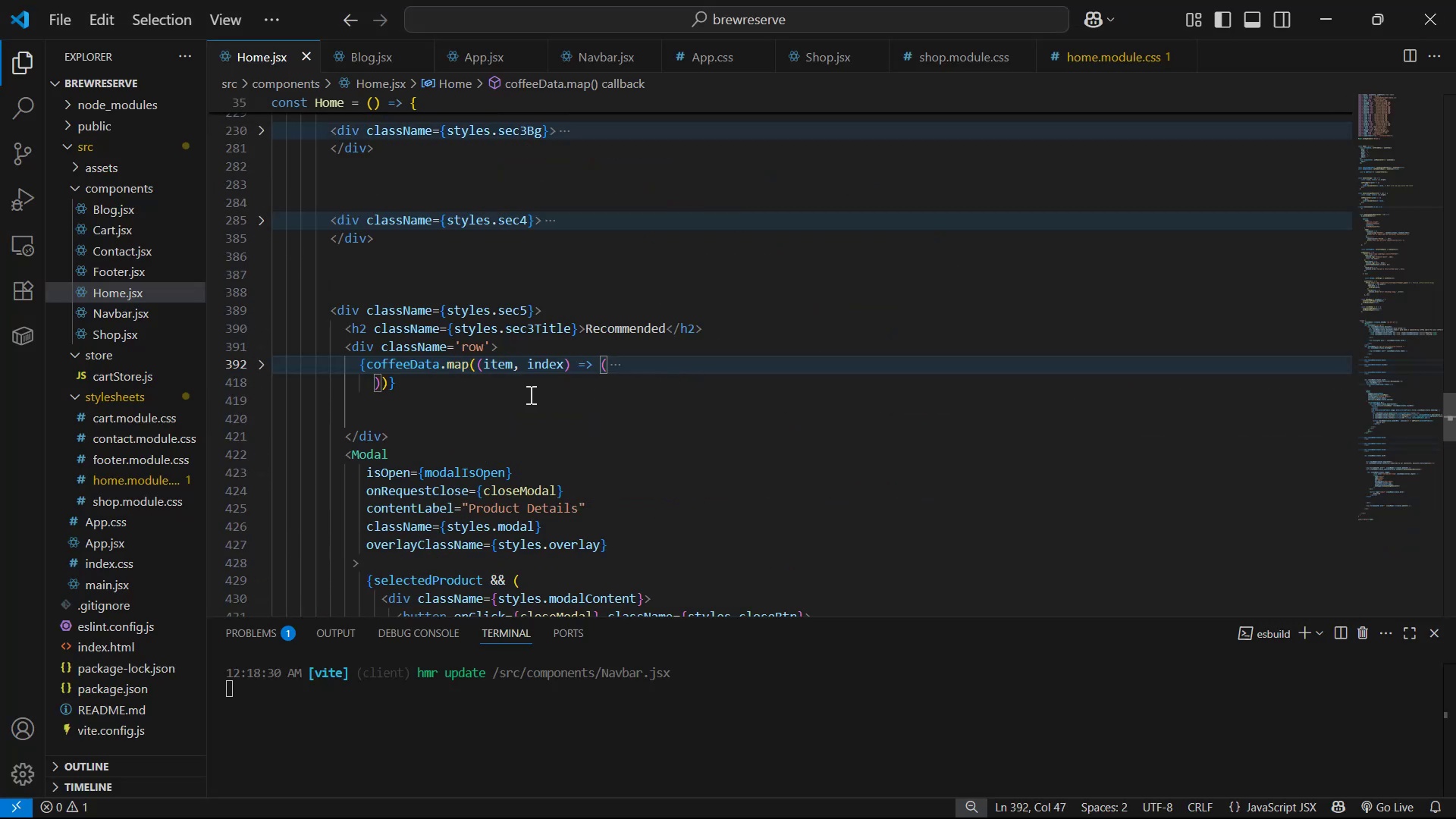 
left_click([438, 391])
 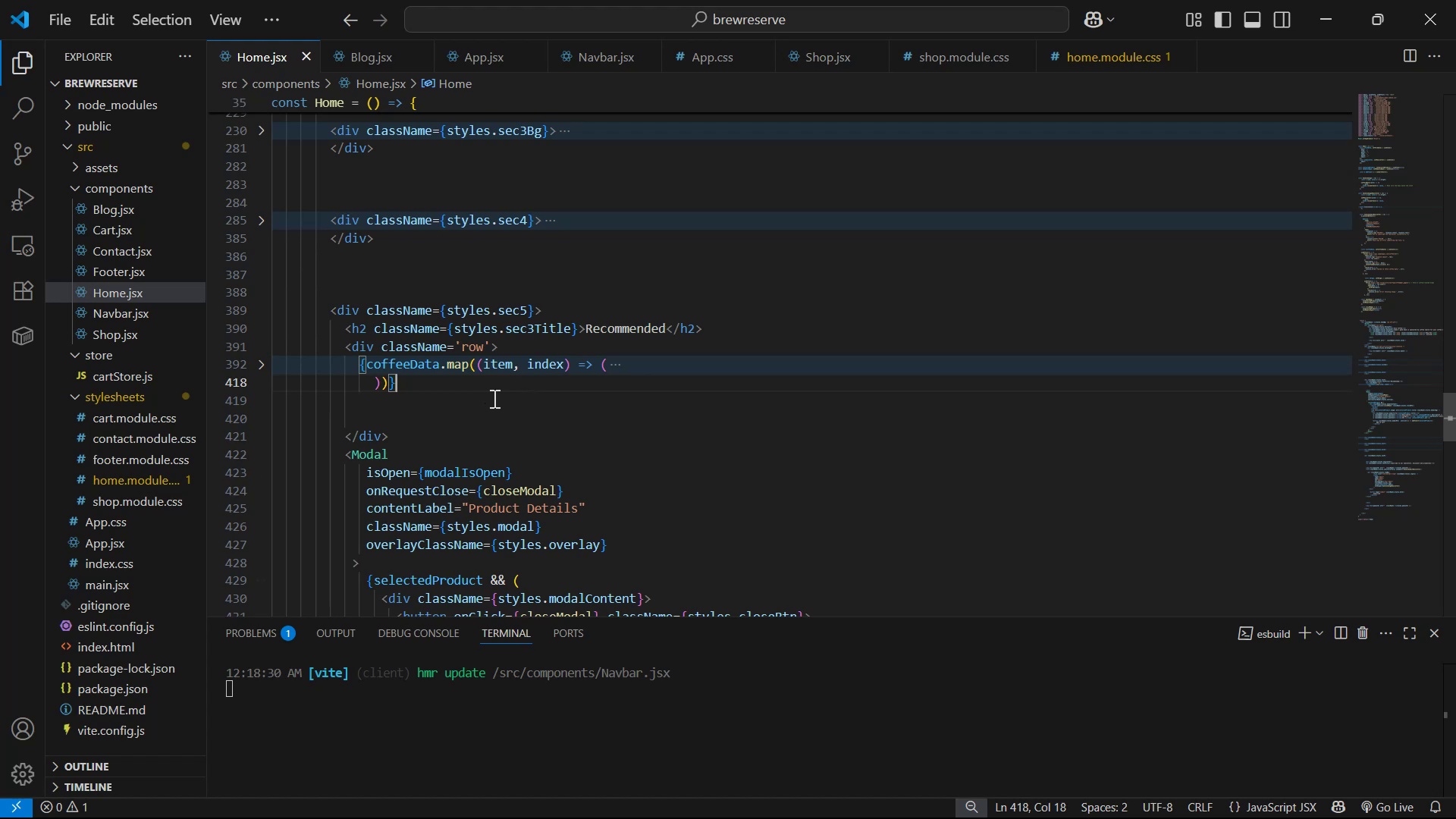 
key(Enter)
 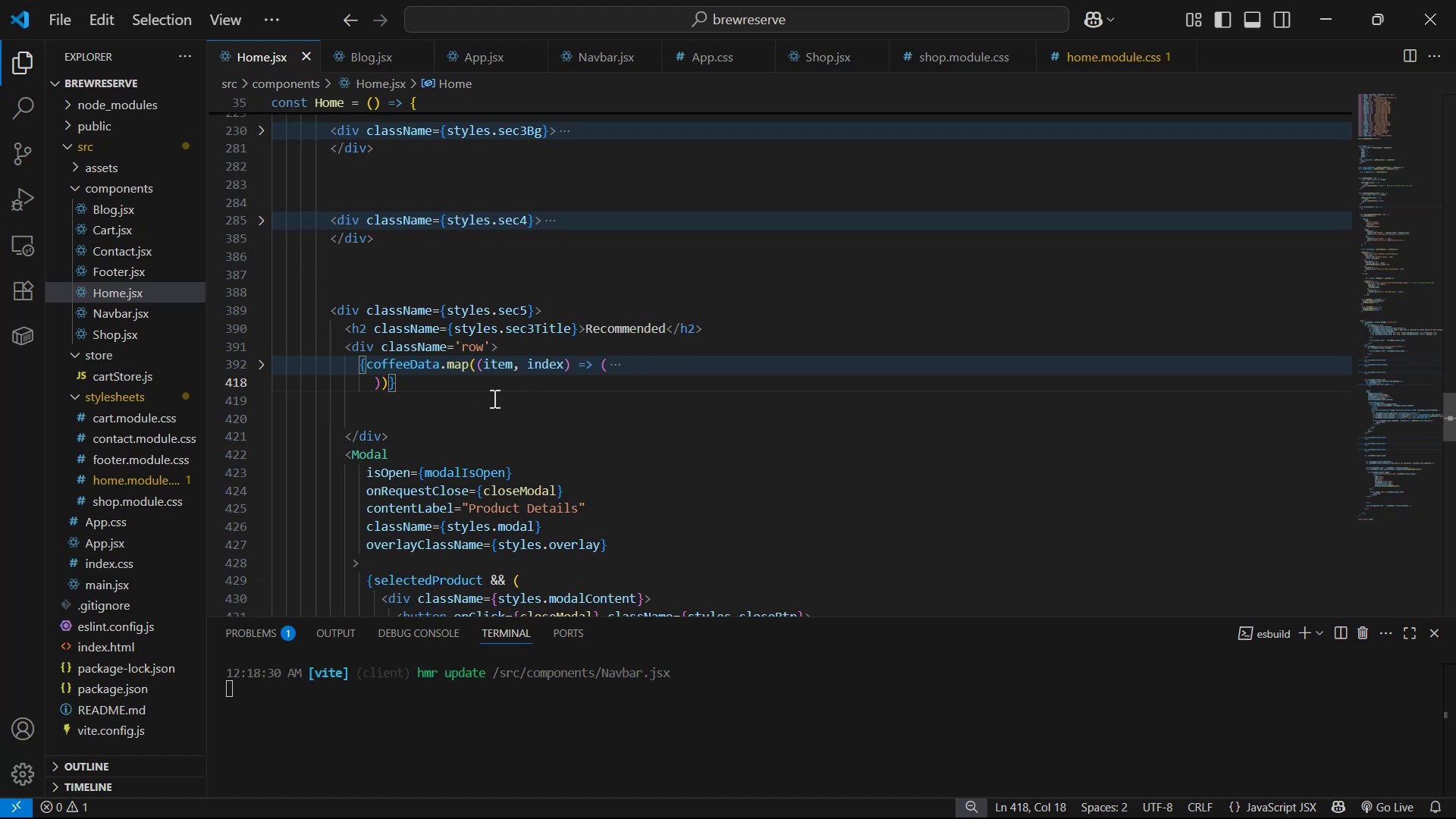 
key(Enter)
 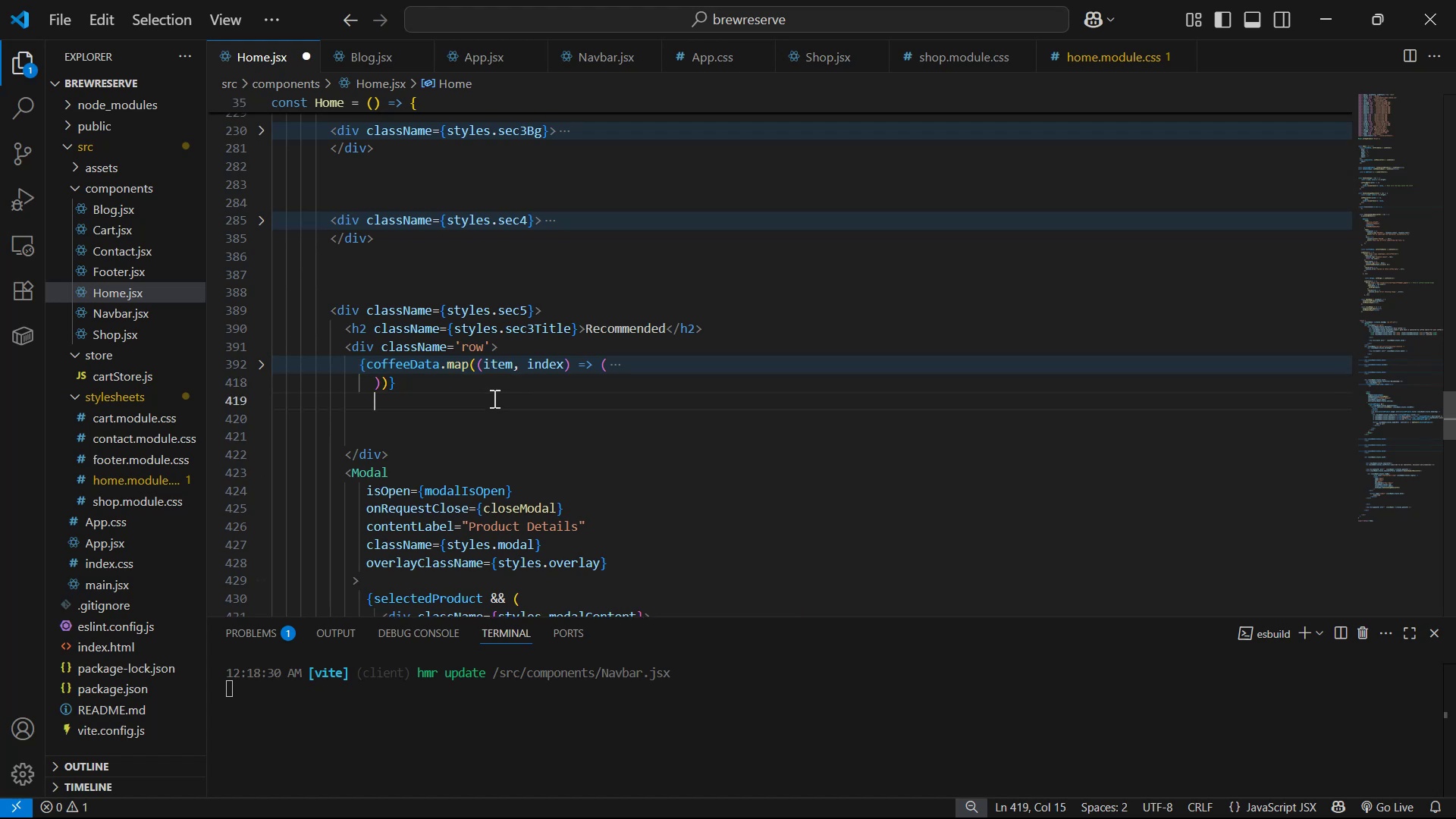 
key(Enter)
 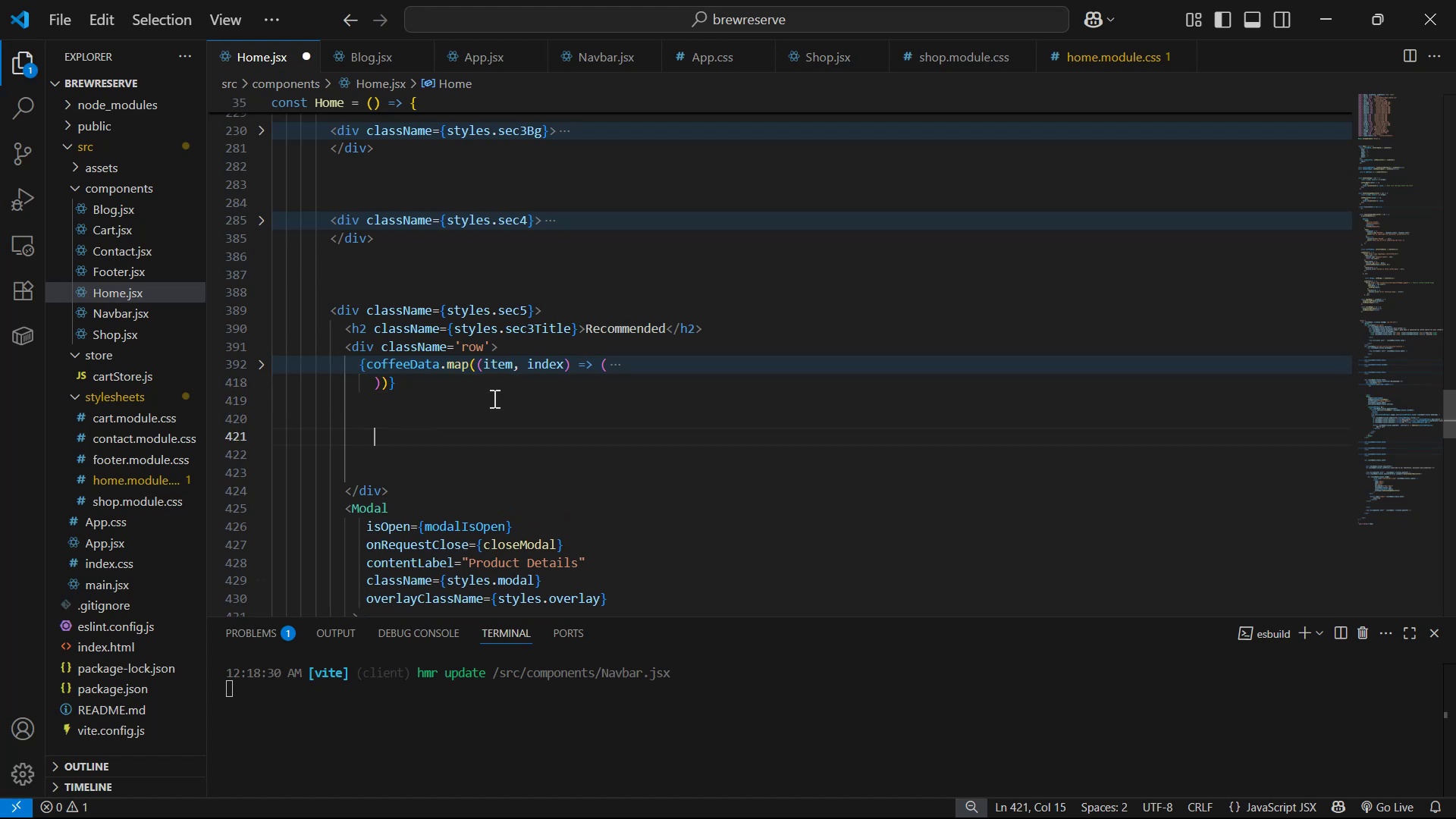 
key(Control+V)
 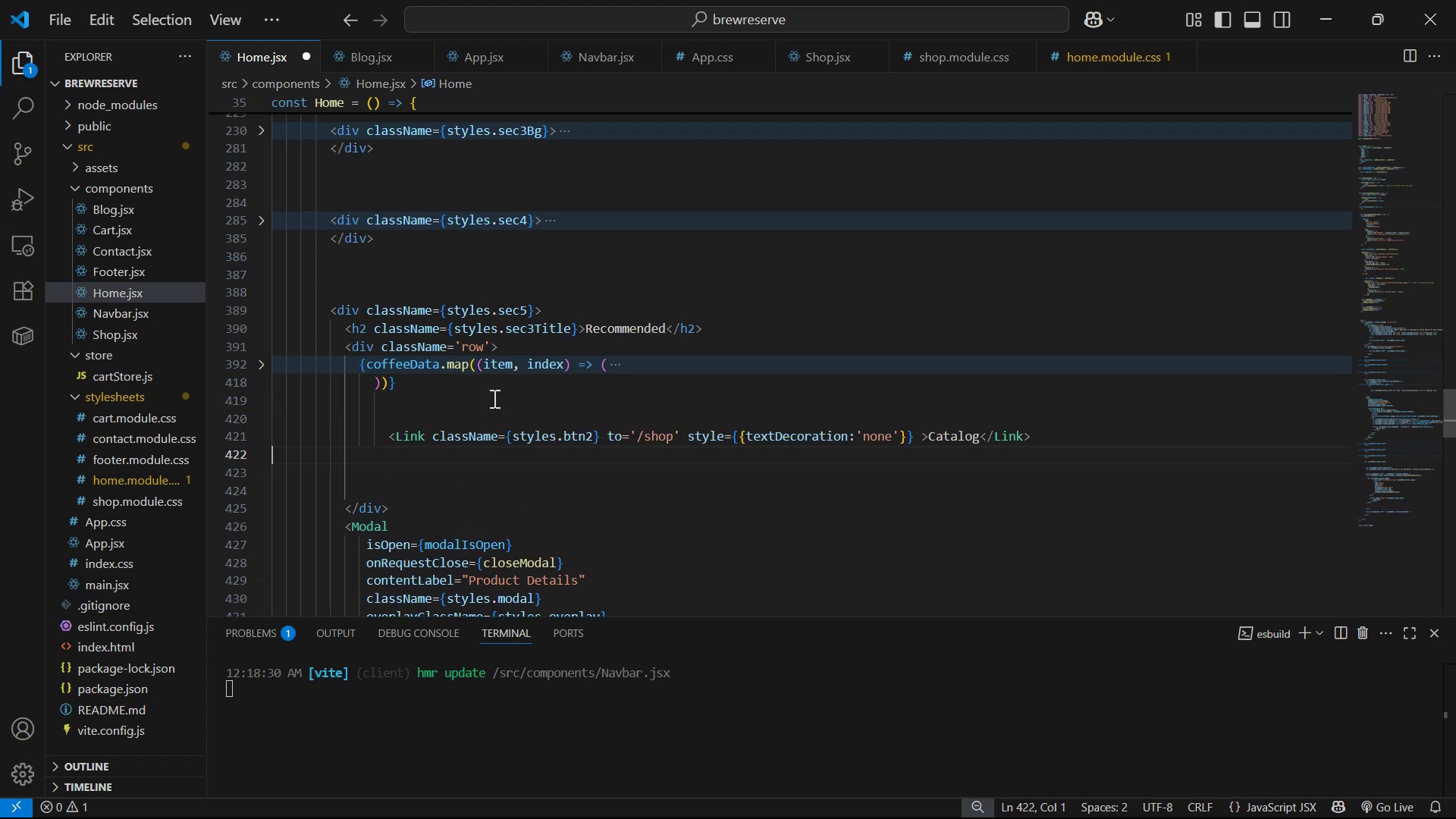 
key(Control+S)
 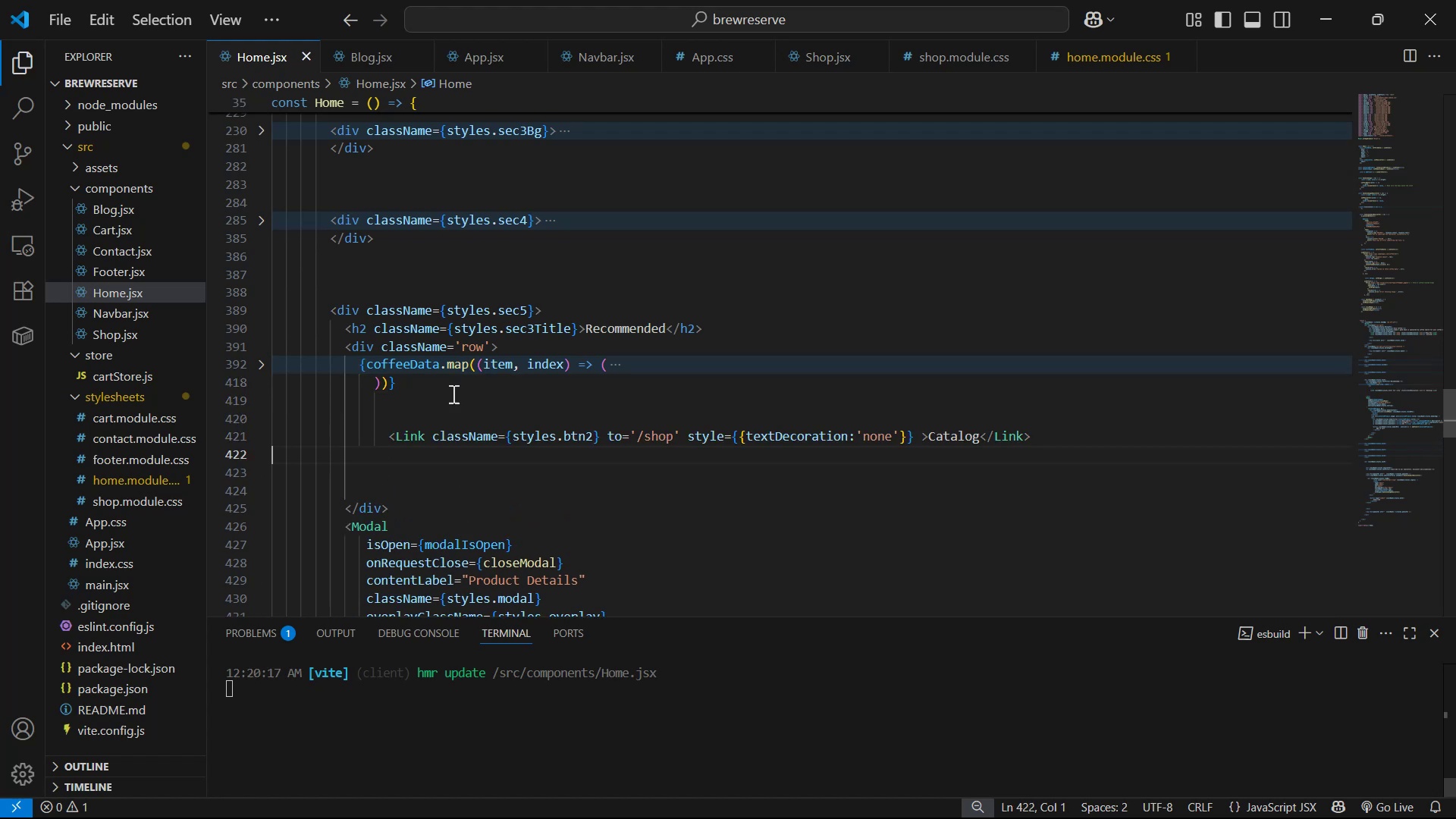 
left_click([388, 440])
 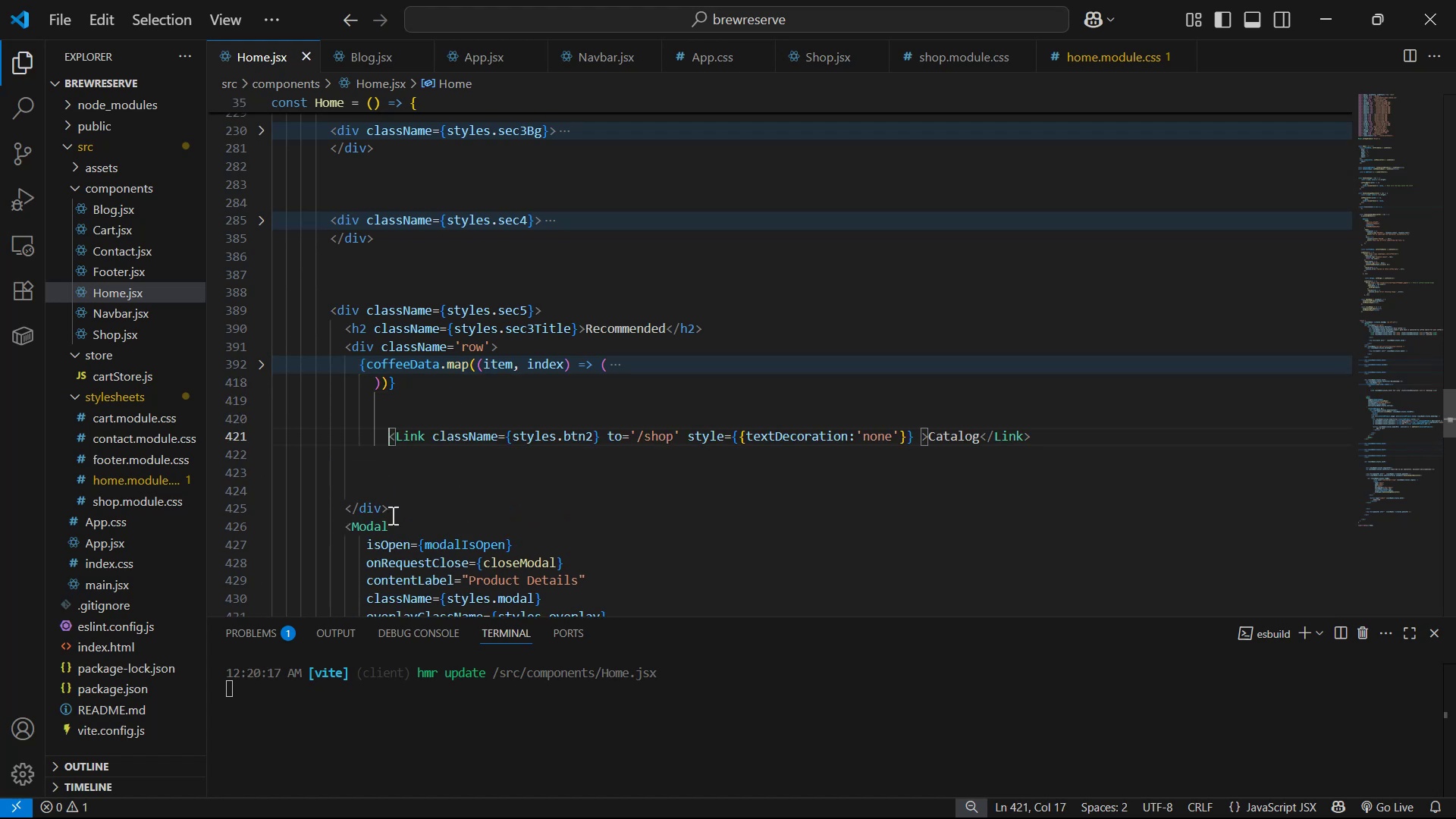 
key(Backspace)
 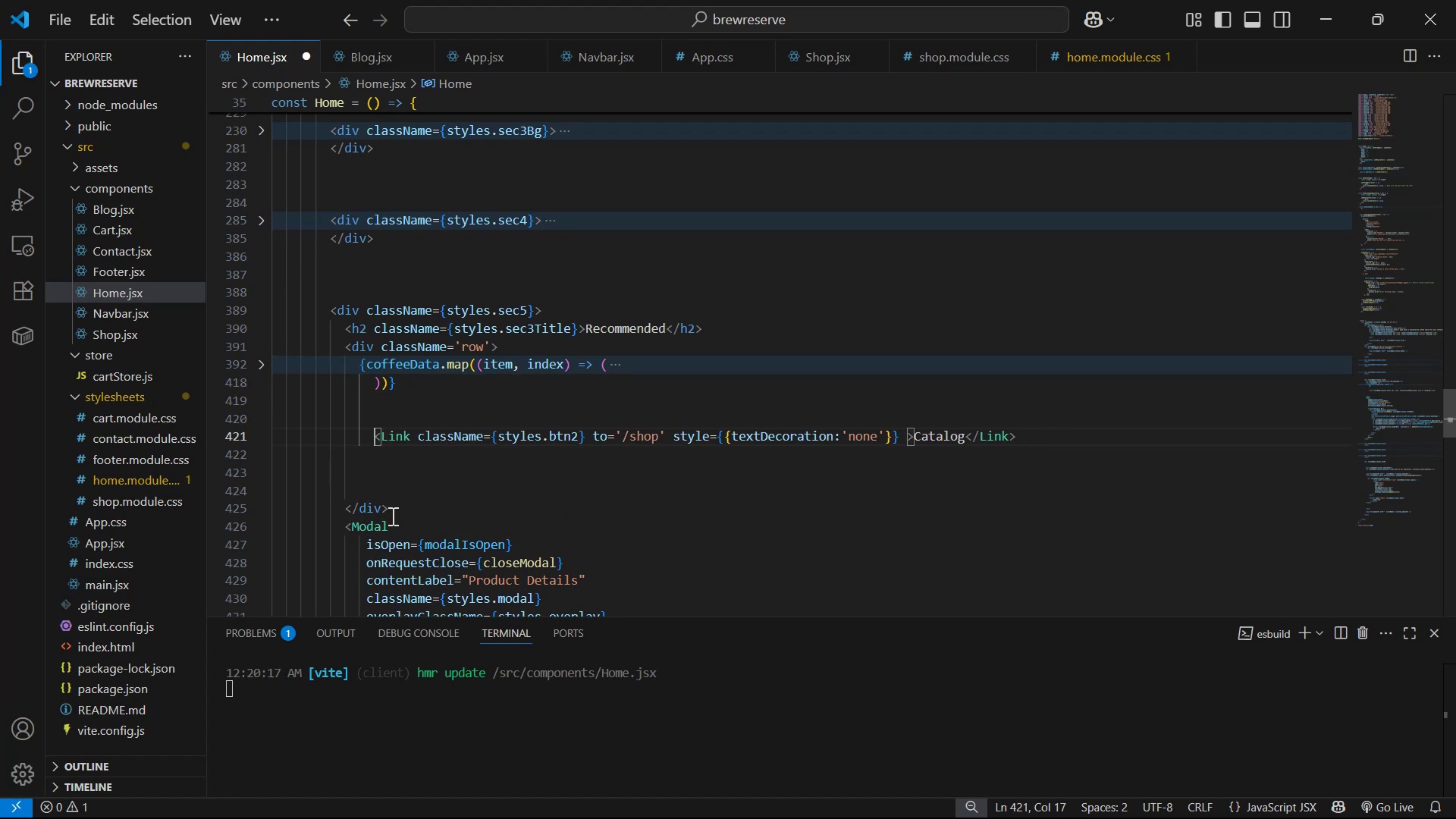 
key(Control+S)
 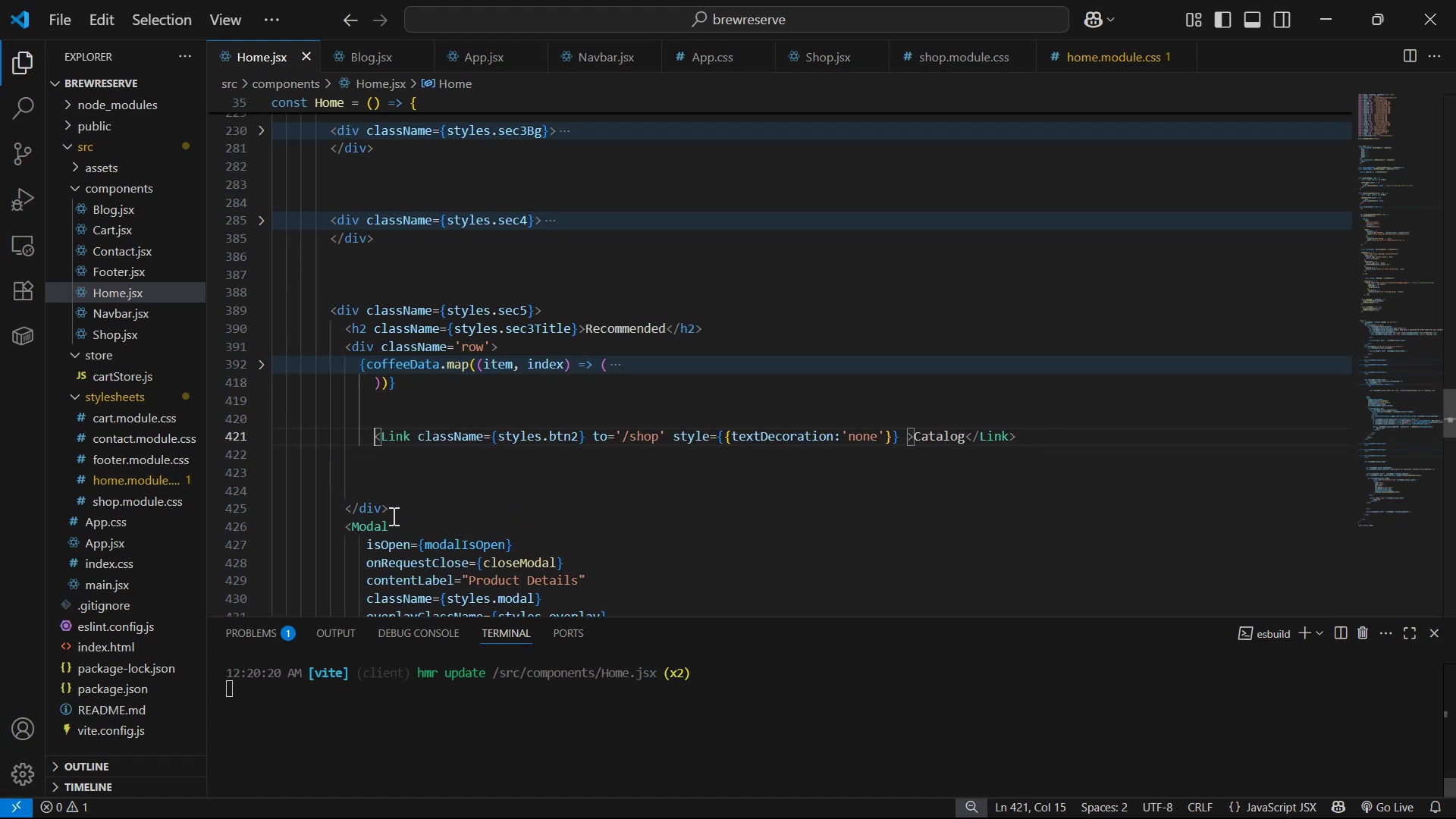 
key(Alt+AltLeft)
 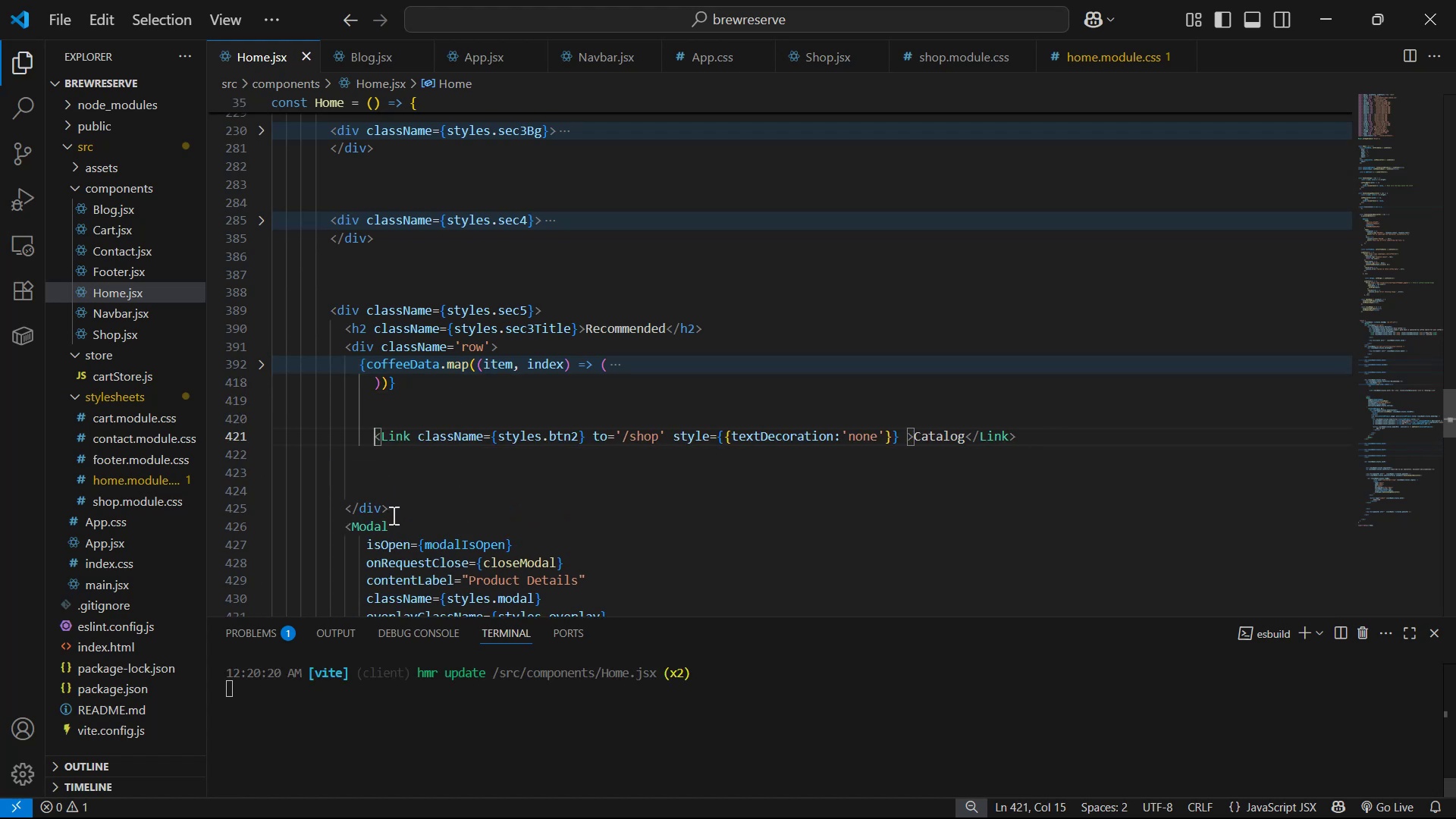 
key(Alt+Tab)
 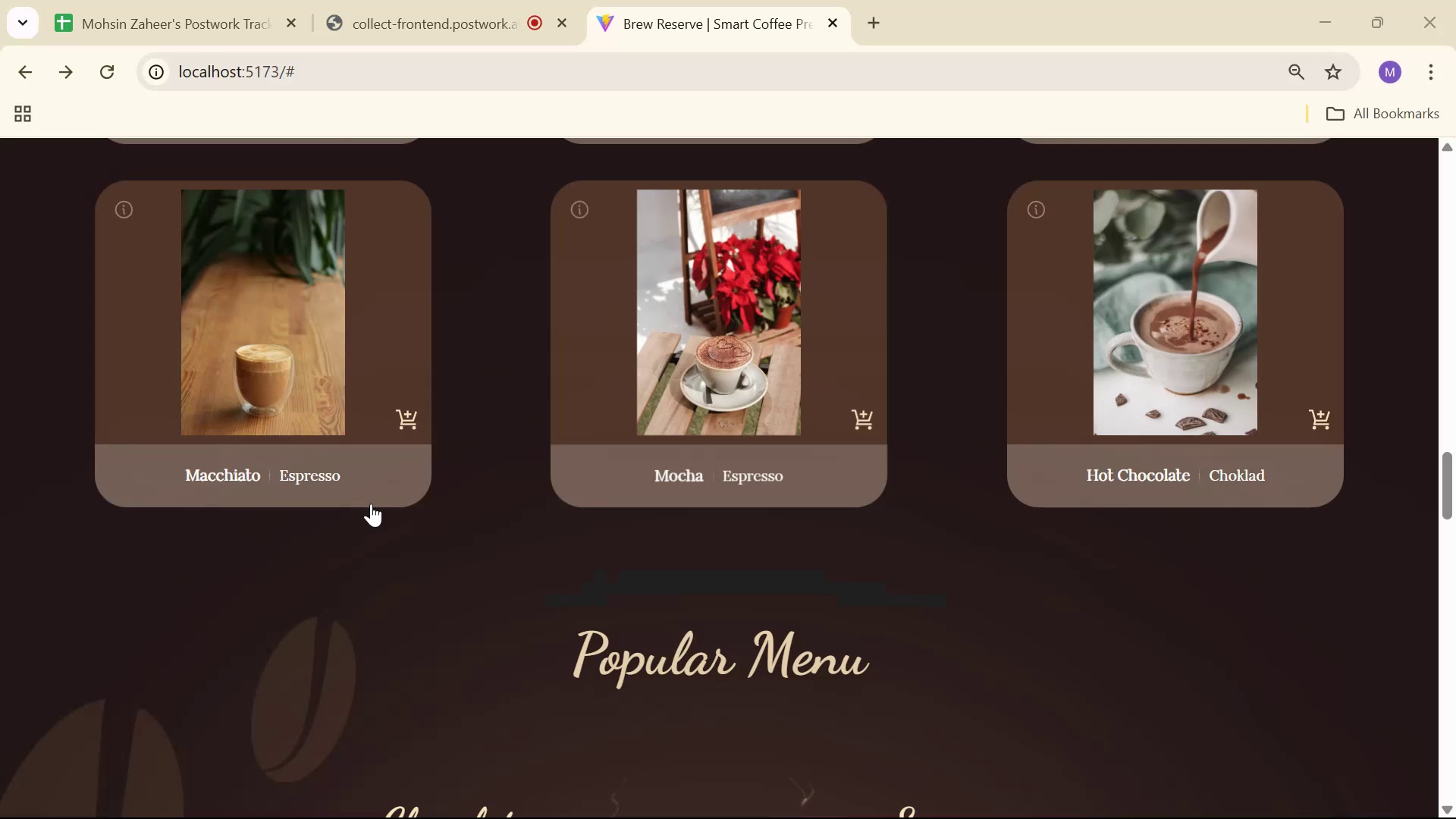 
scroll: coordinate [629, 425], scroll_direction: down, amount: 4.0
 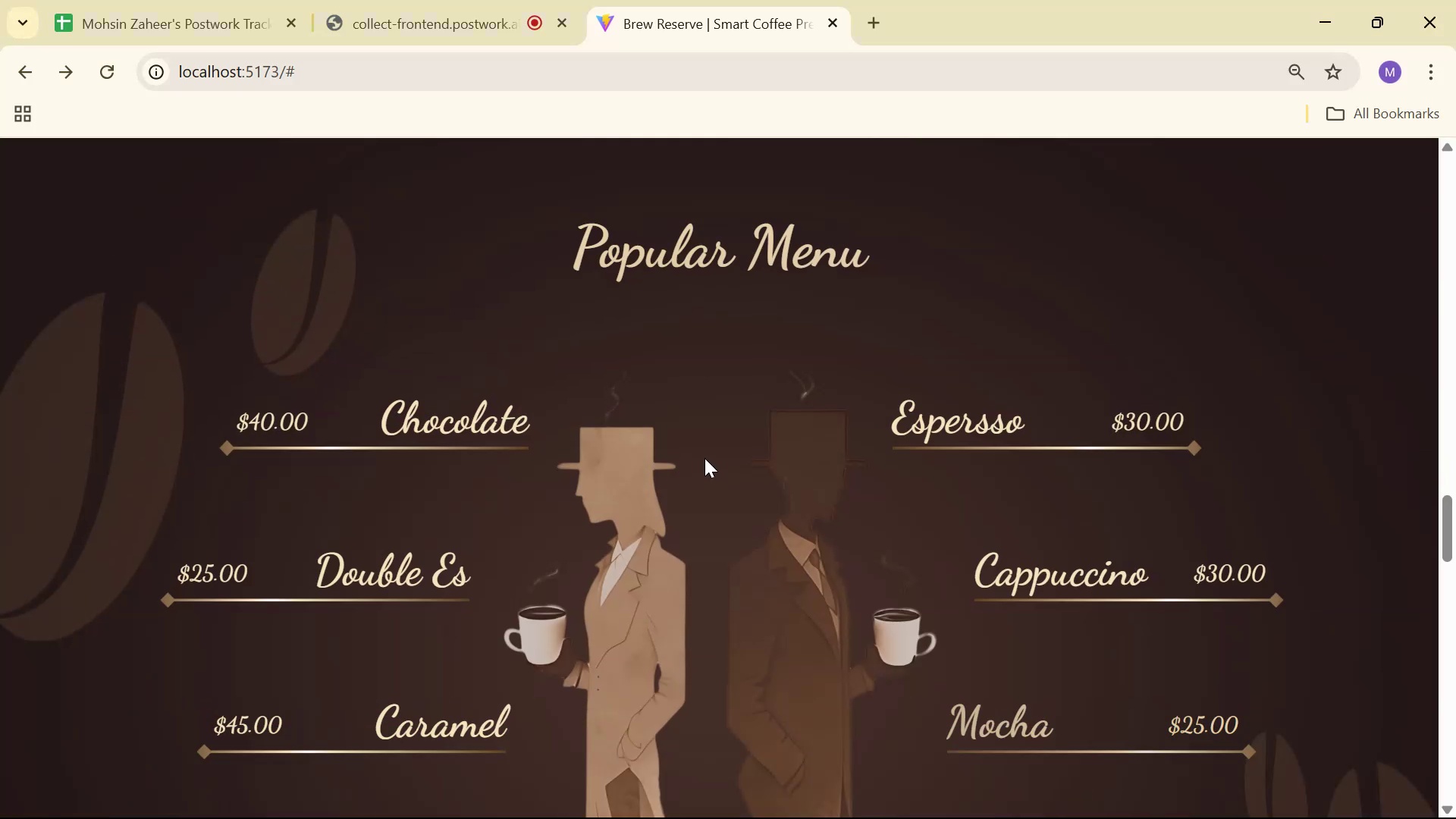 
scroll: coordinate [749, 490], scroll_direction: up, amount: 8.0
 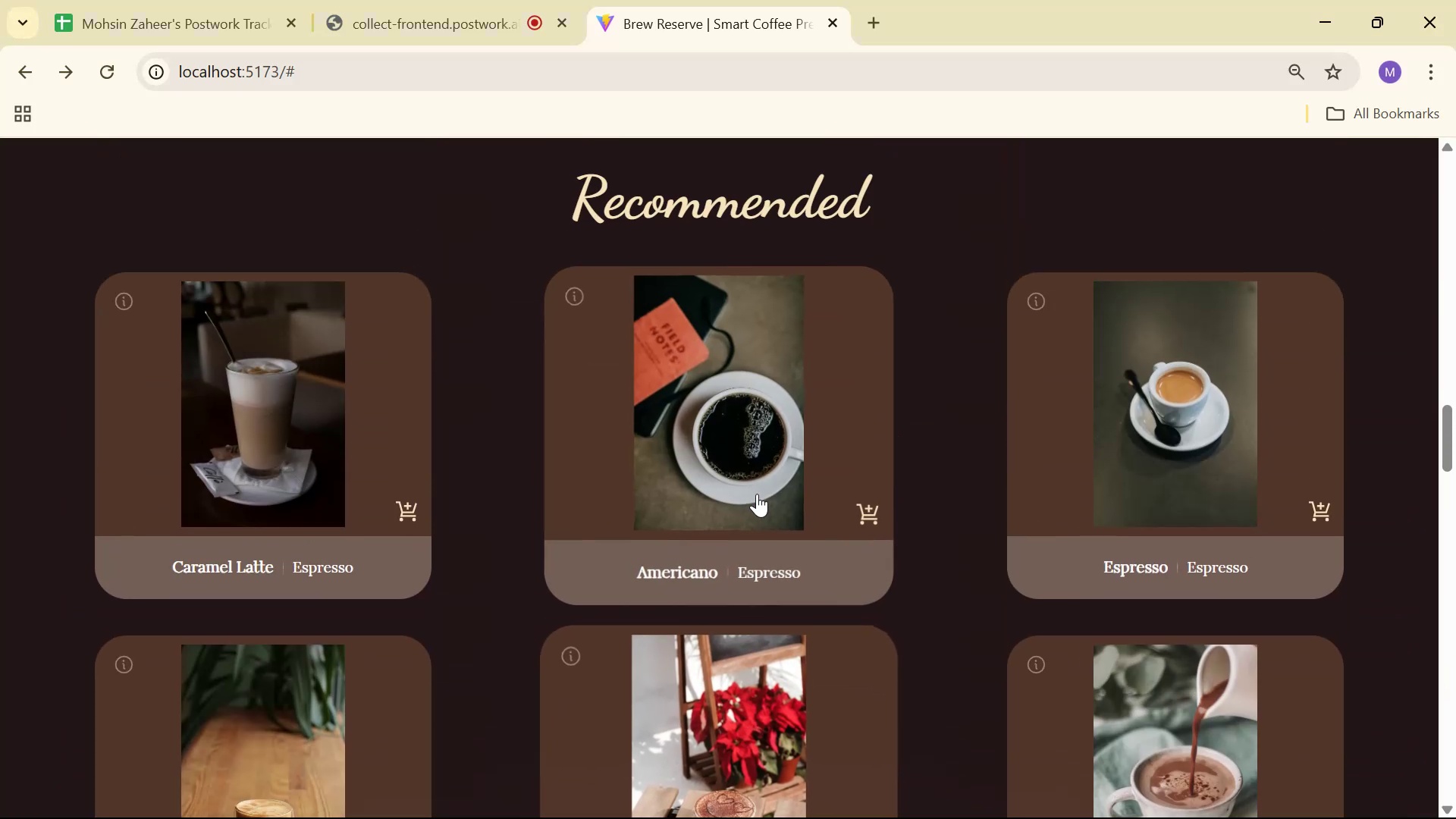 
scroll: coordinate [752, 496], scroll_direction: down, amount: 5.0
 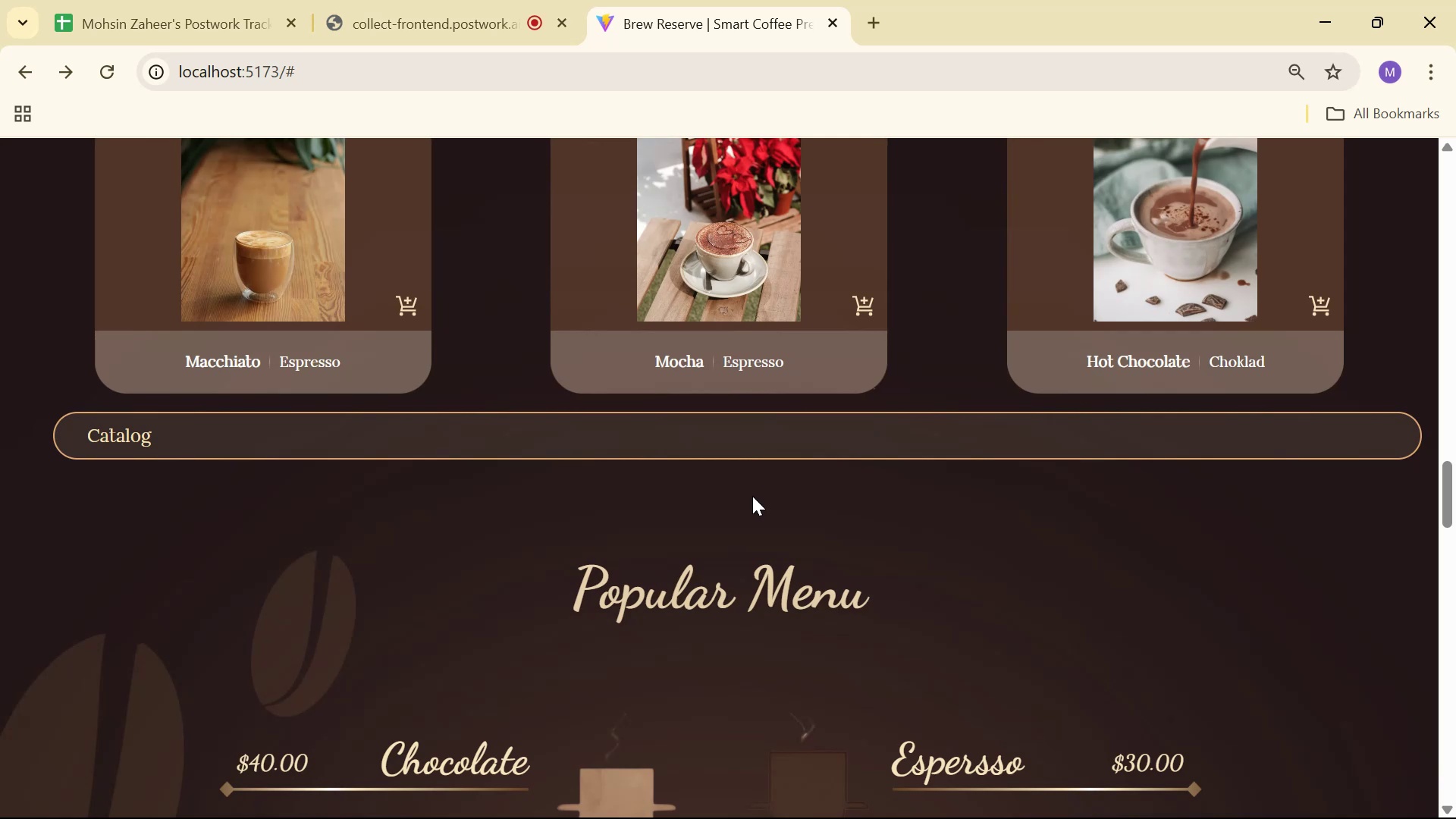 
key(Alt+AltLeft)
 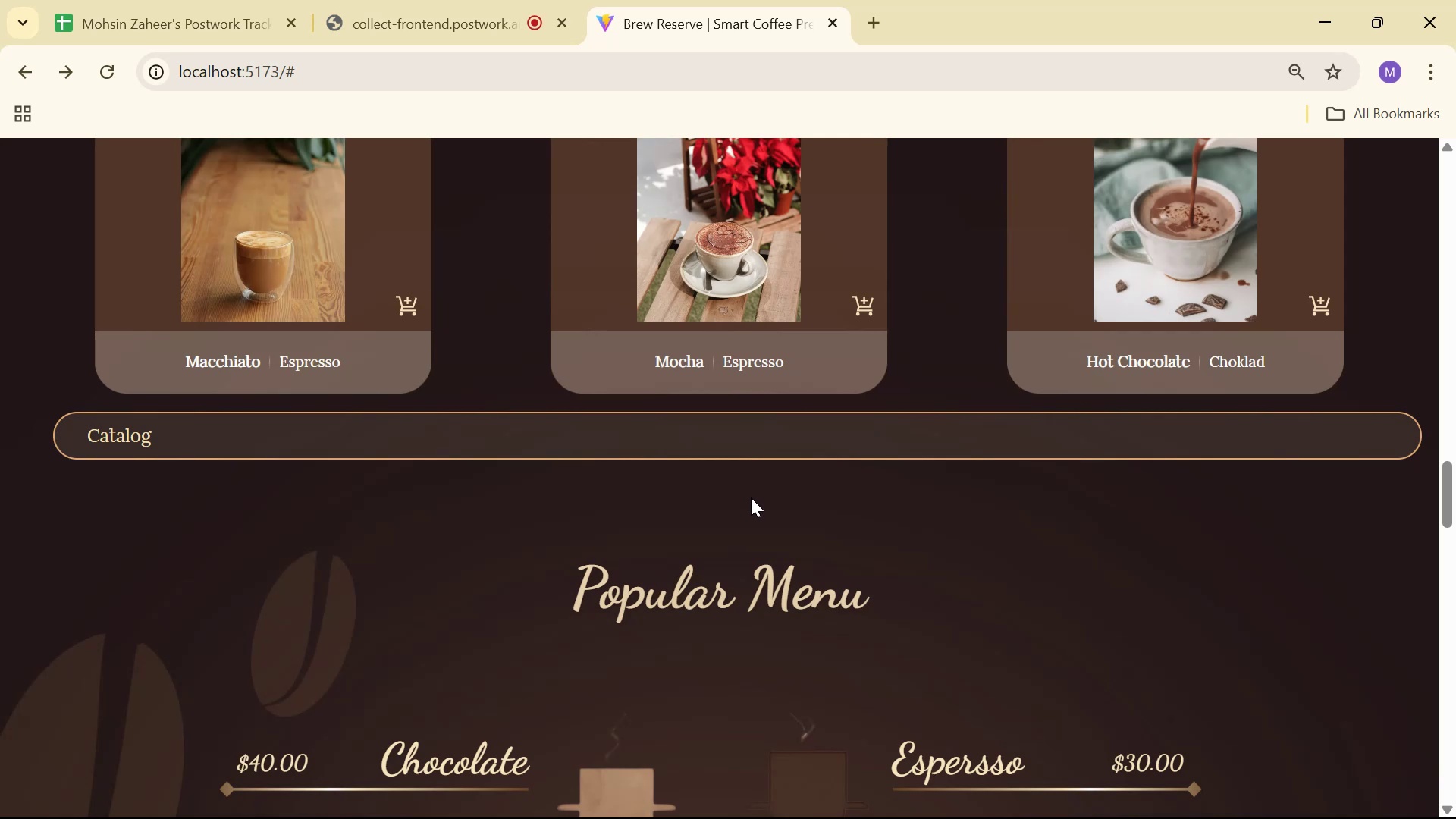 
key(Alt+Tab)
 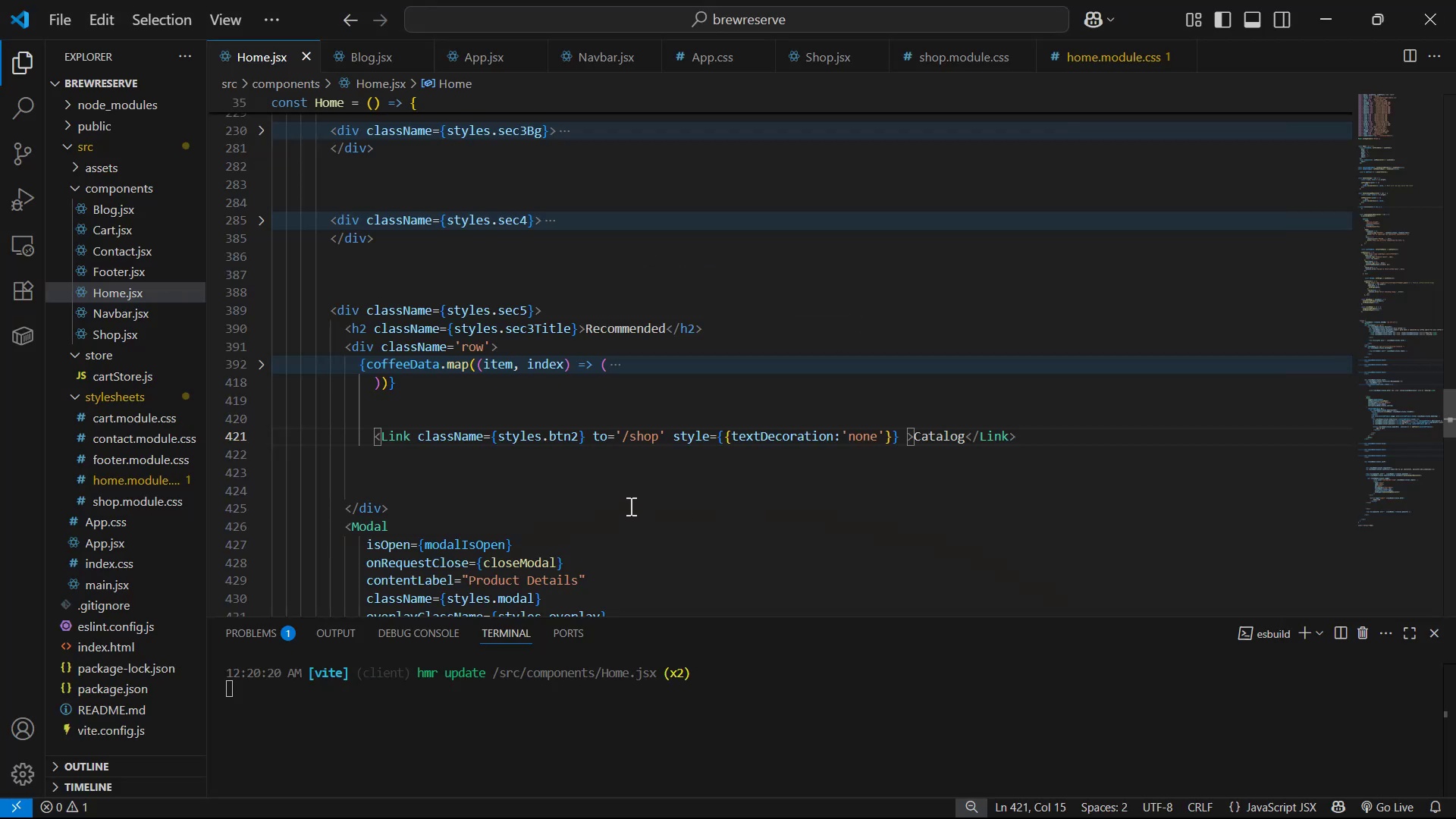 
left_click([580, 438])
 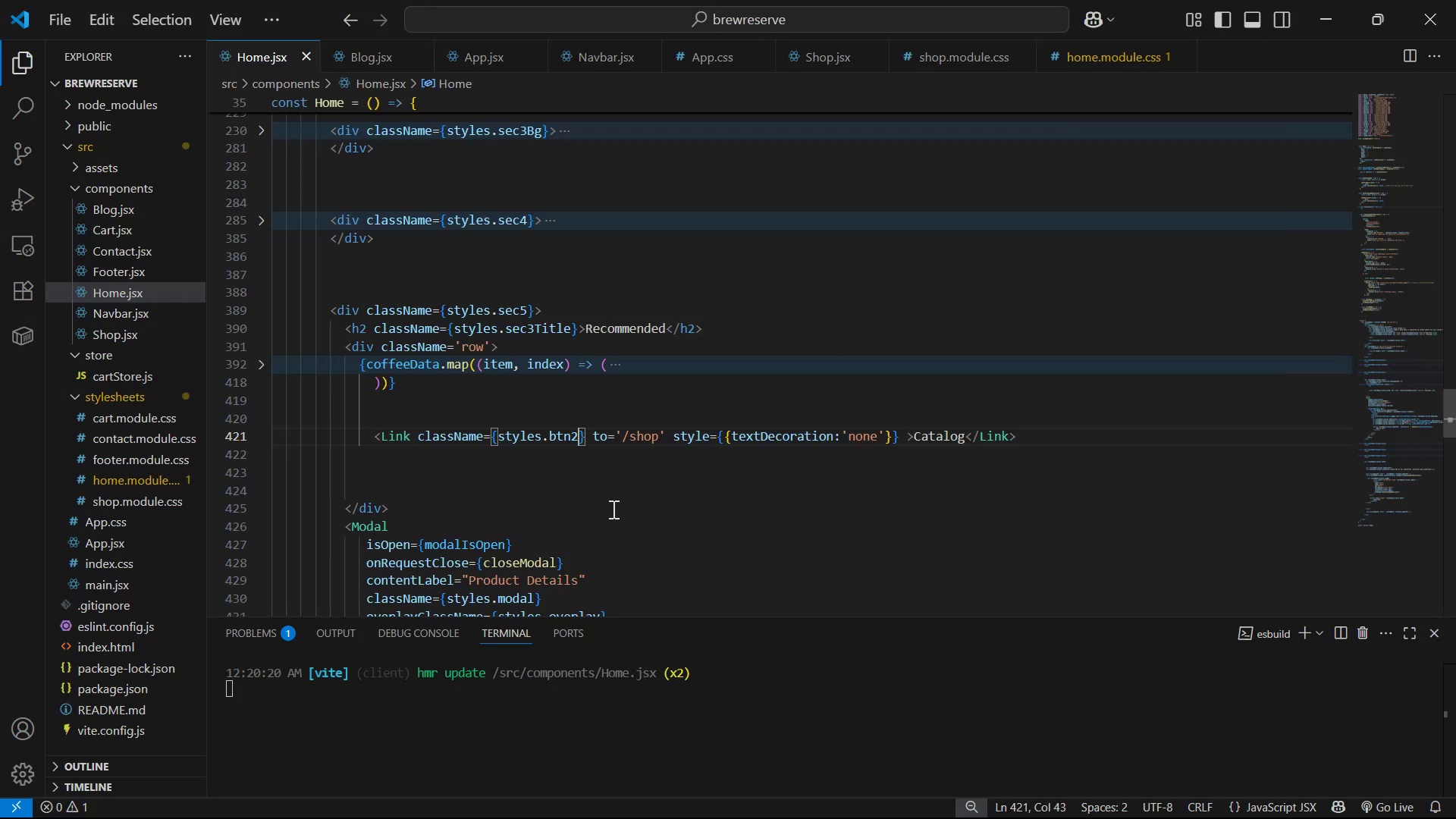 
key(Backspace)
 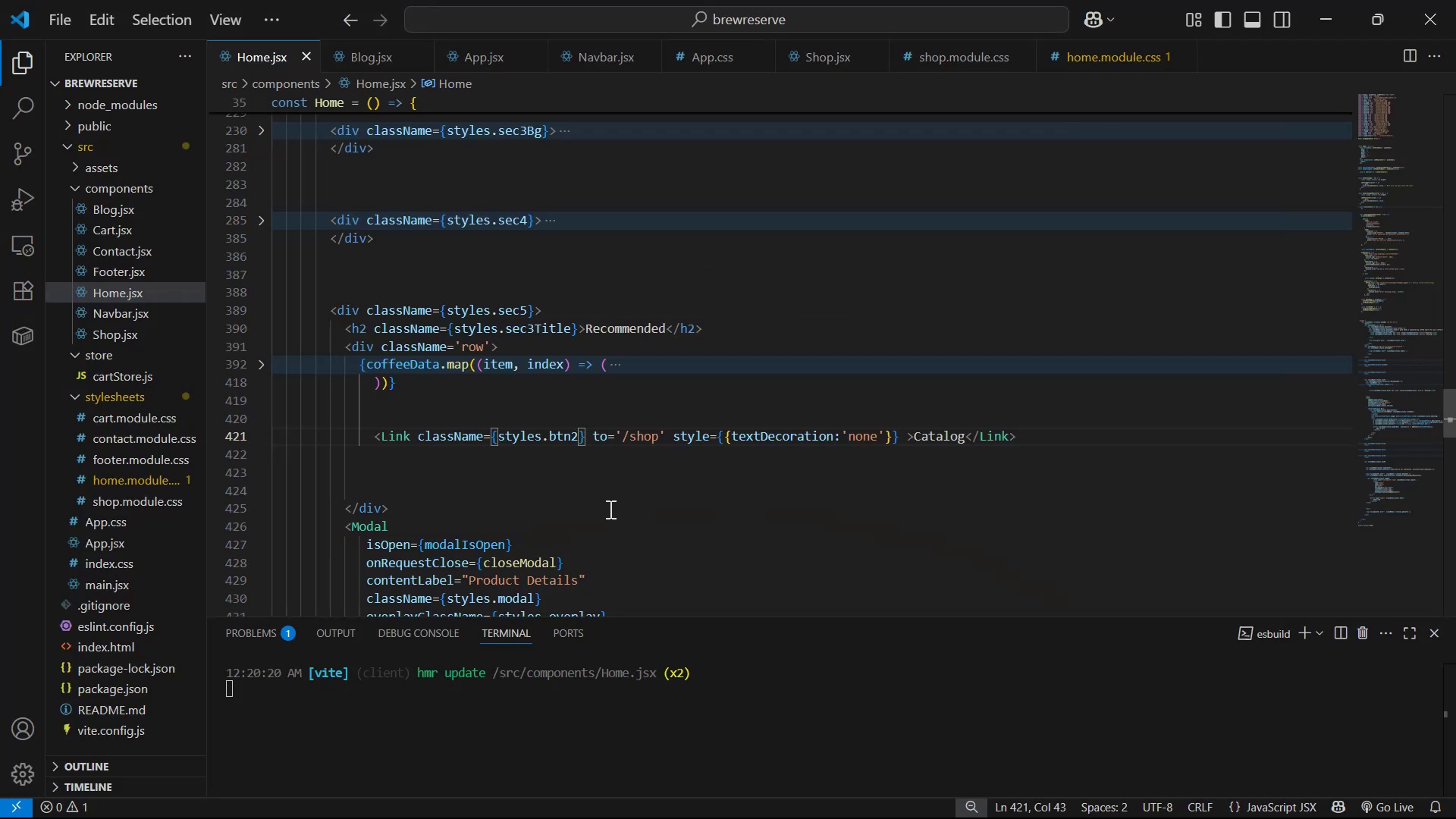 
key(4)
 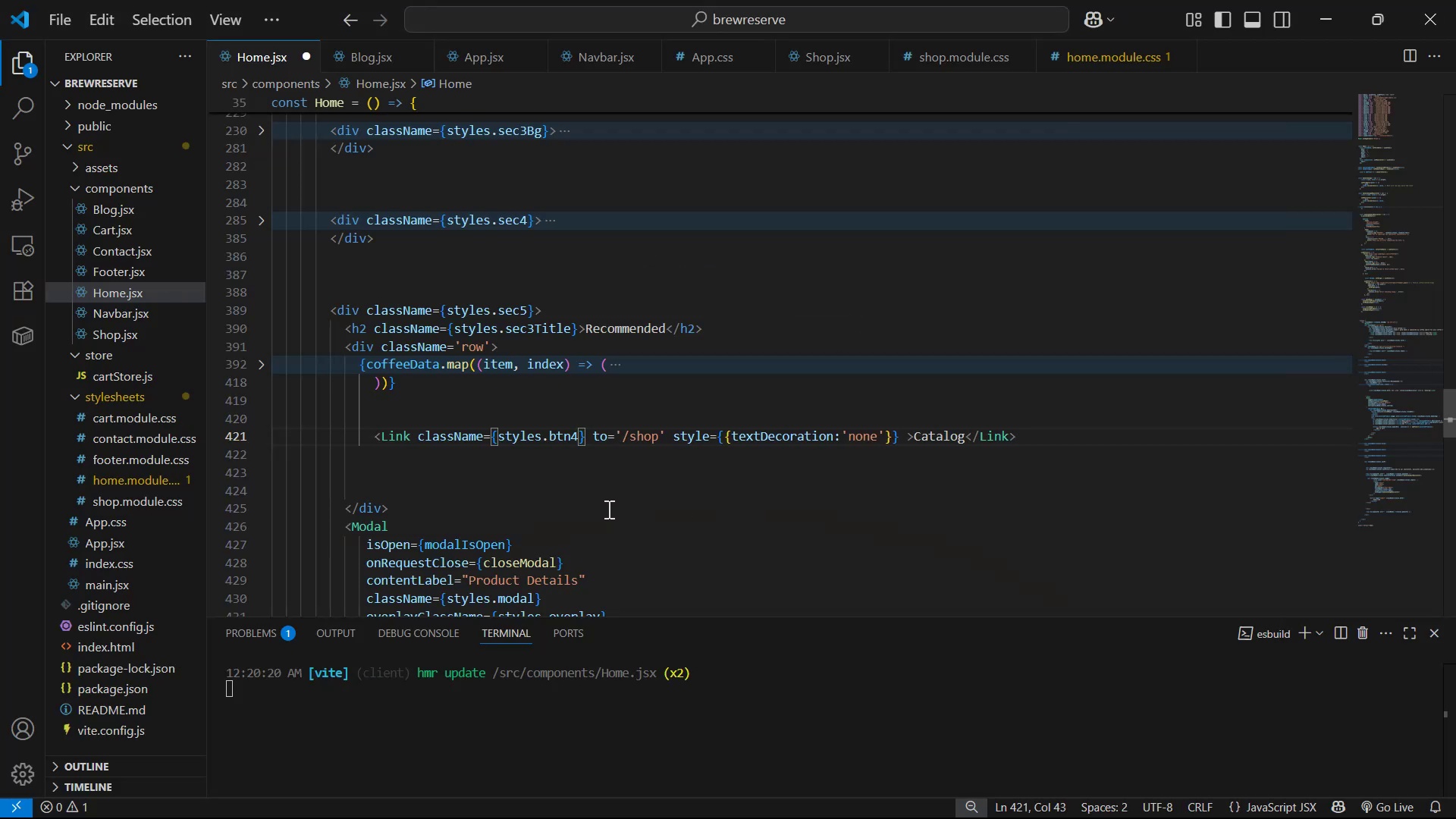 
key(Control+S)
 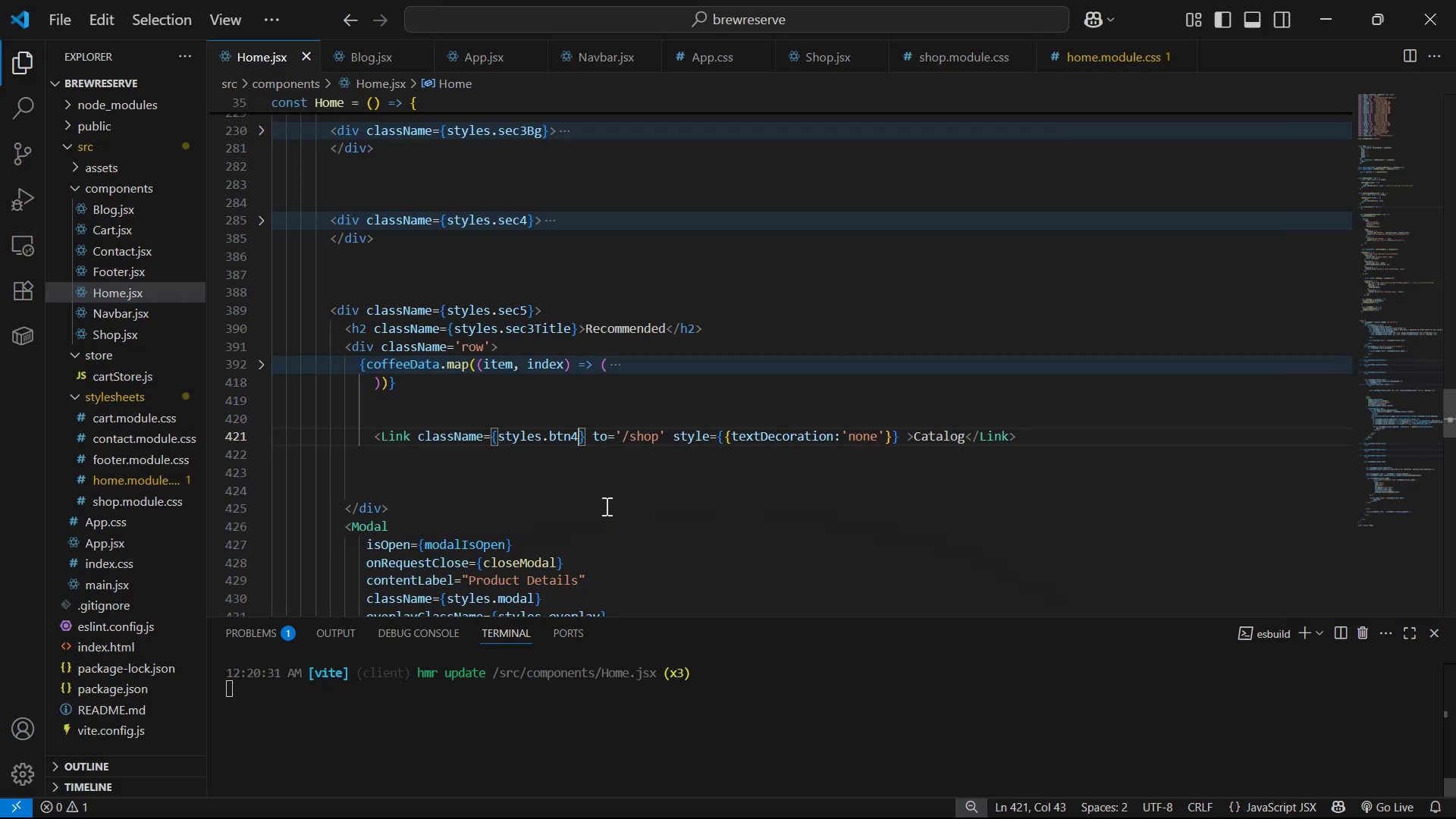 
key(Alt+AltLeft)
 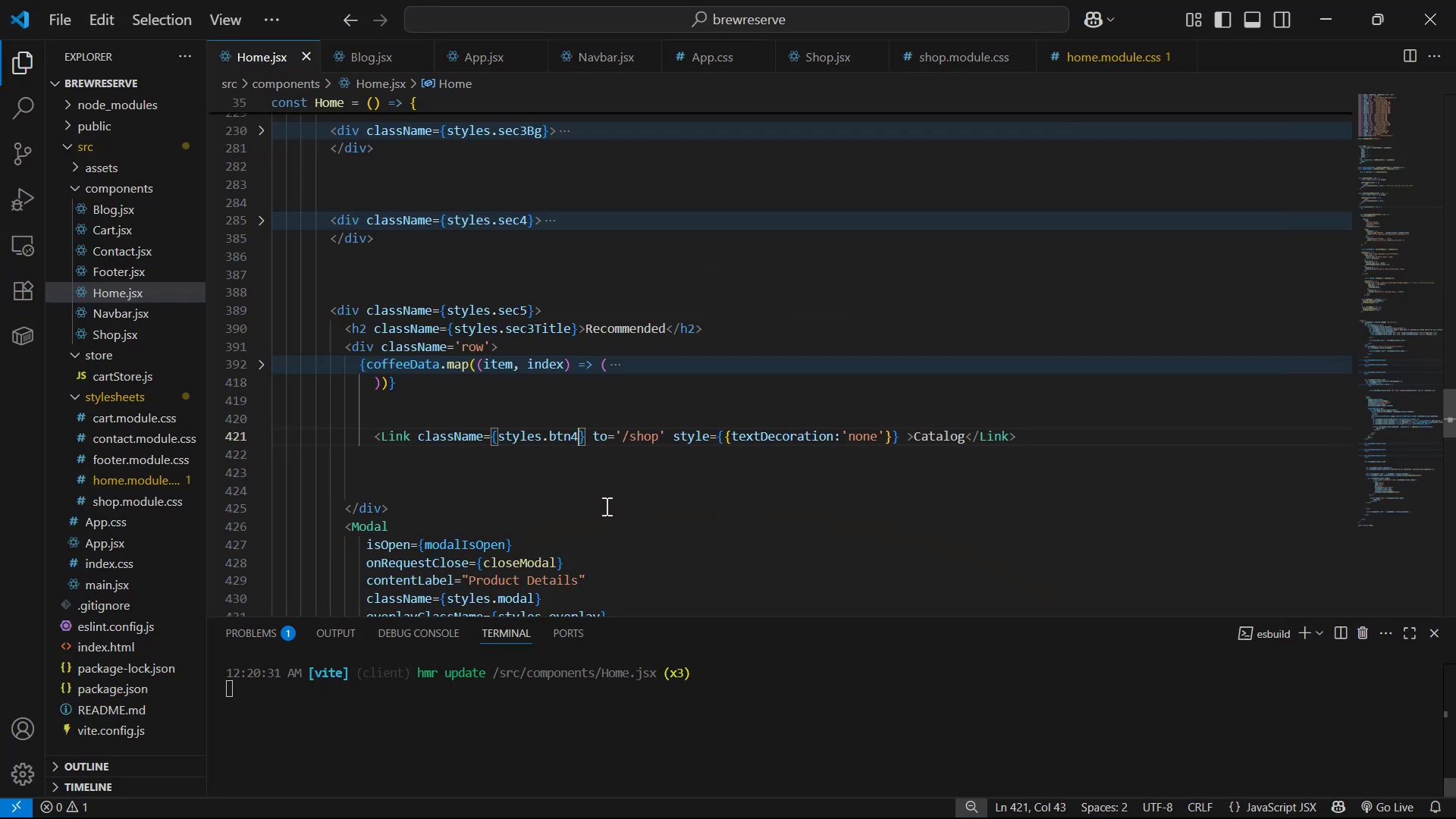 
key(Alt+Tab)
 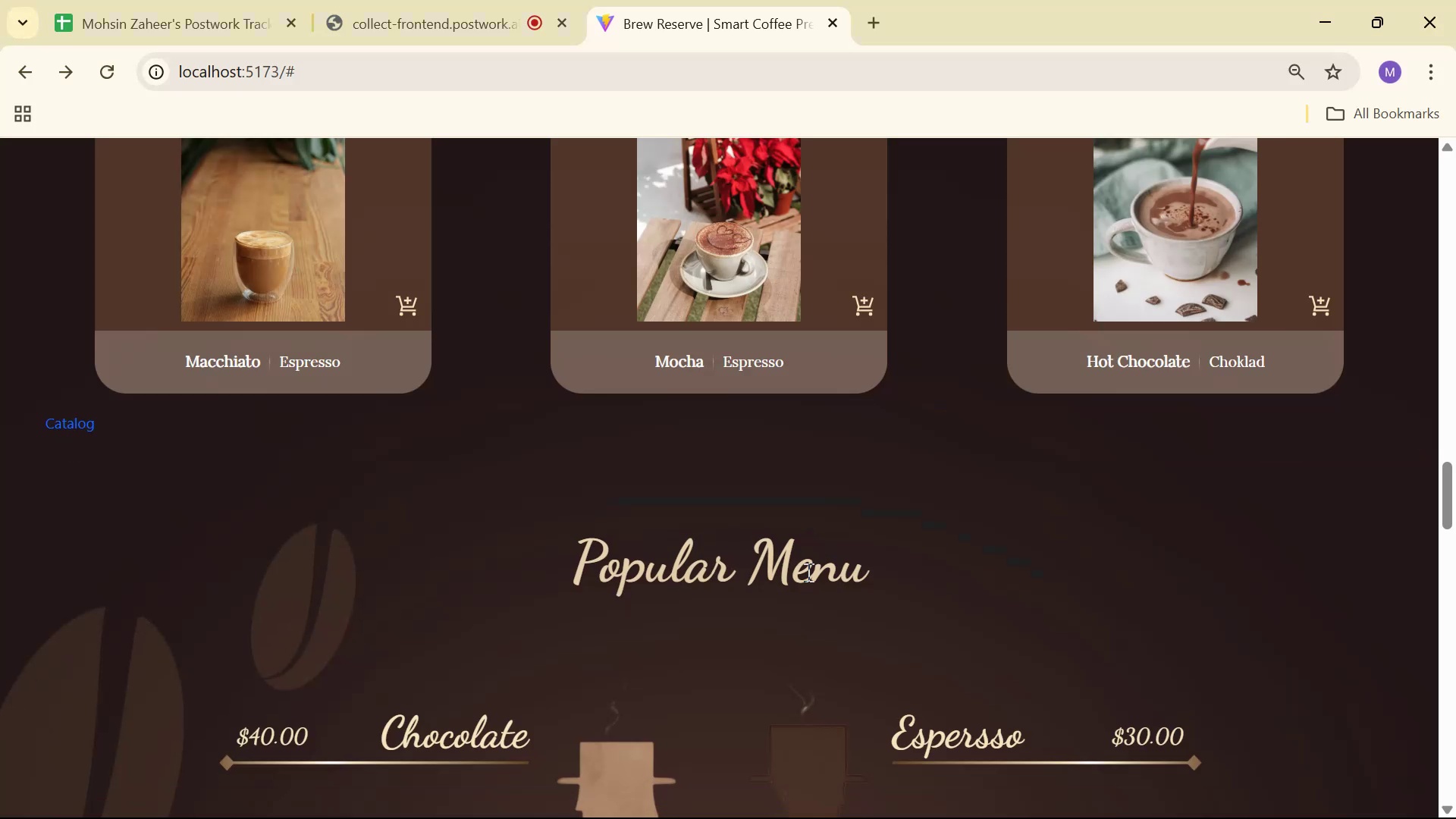 
key(Alt+AltLeft)
 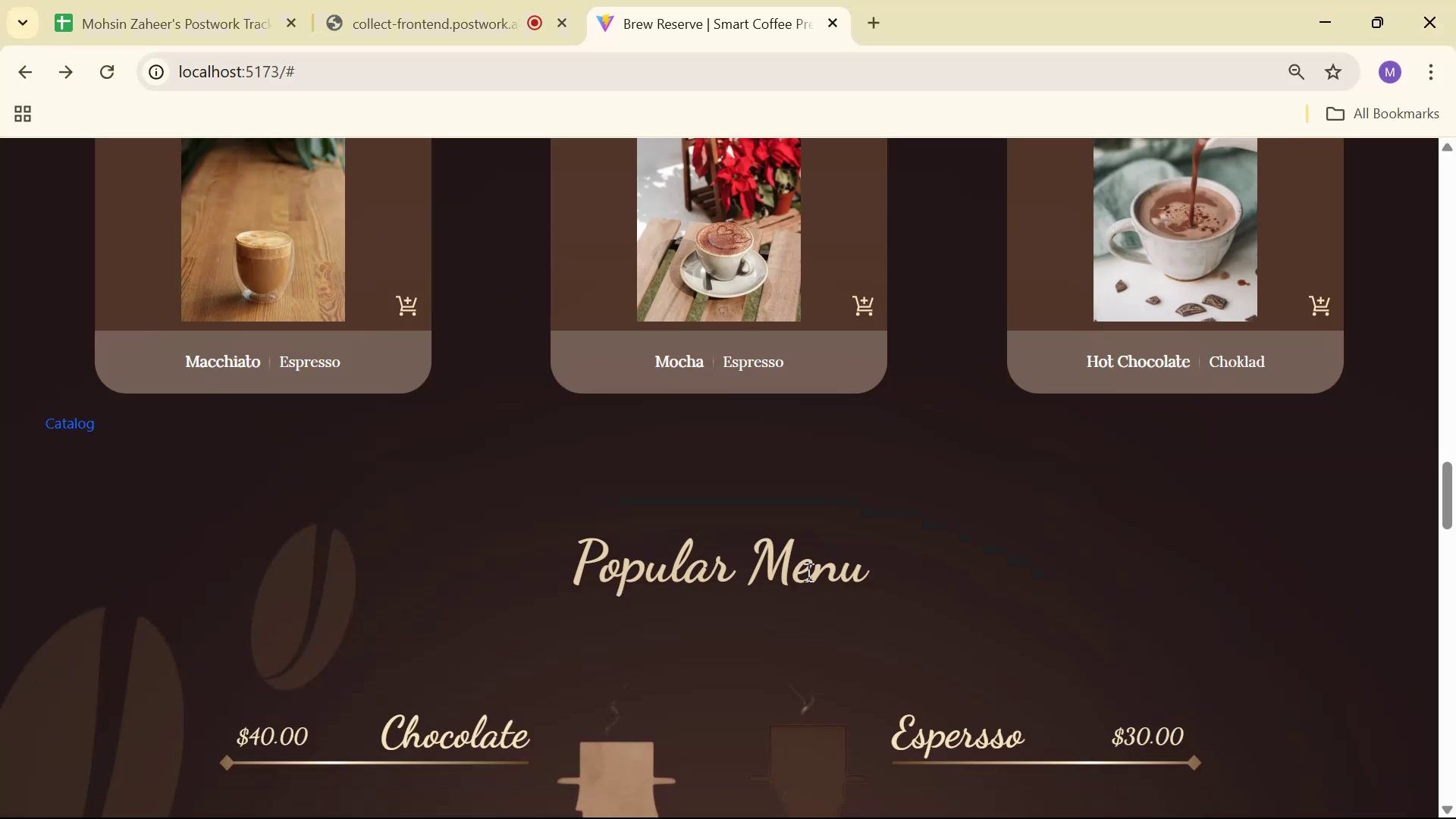 
key(Alt+Tab)
 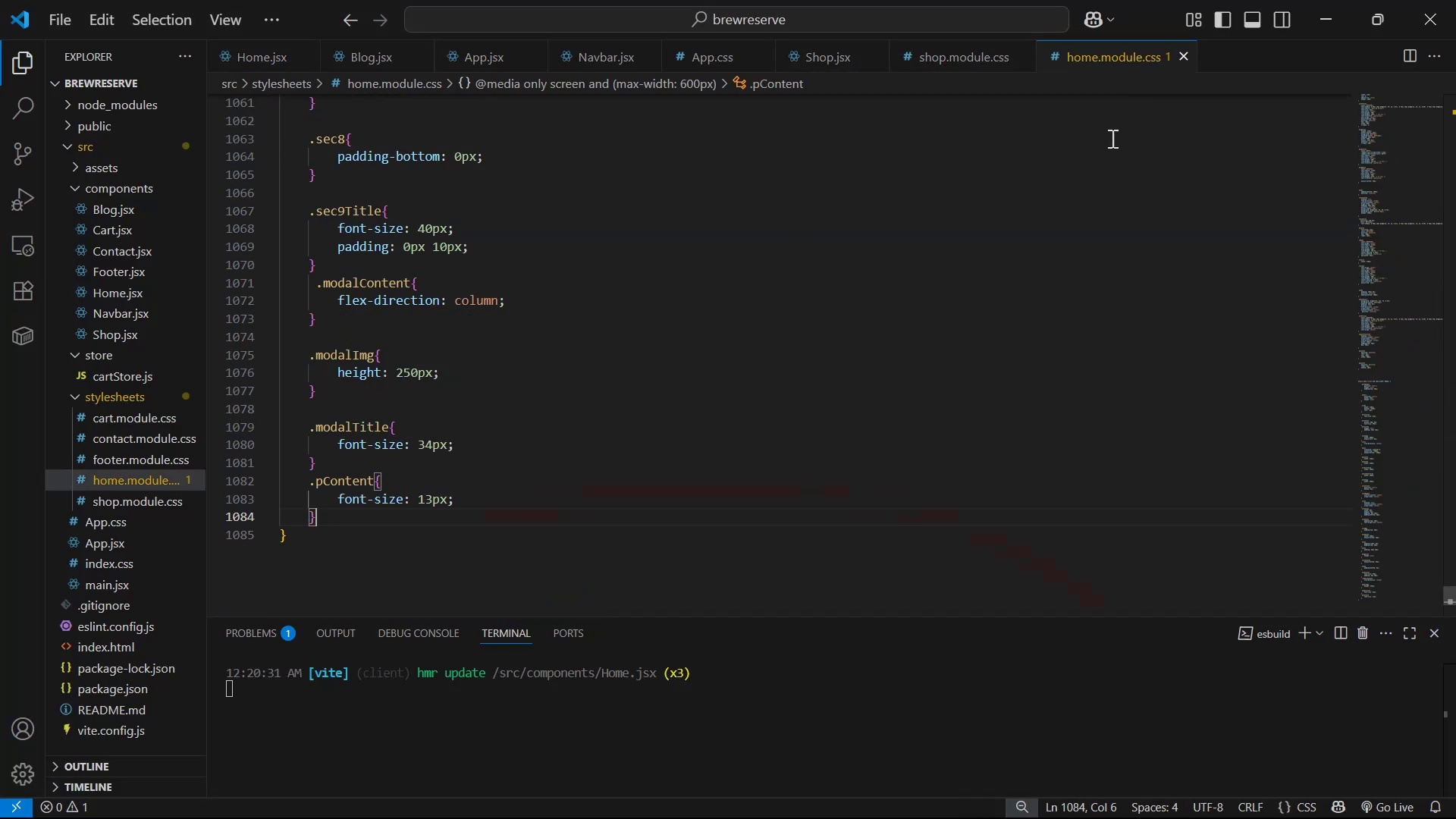 
left_click_drag(start_coordinate=[1450, 588], to_coordinate=[1448, 63])
 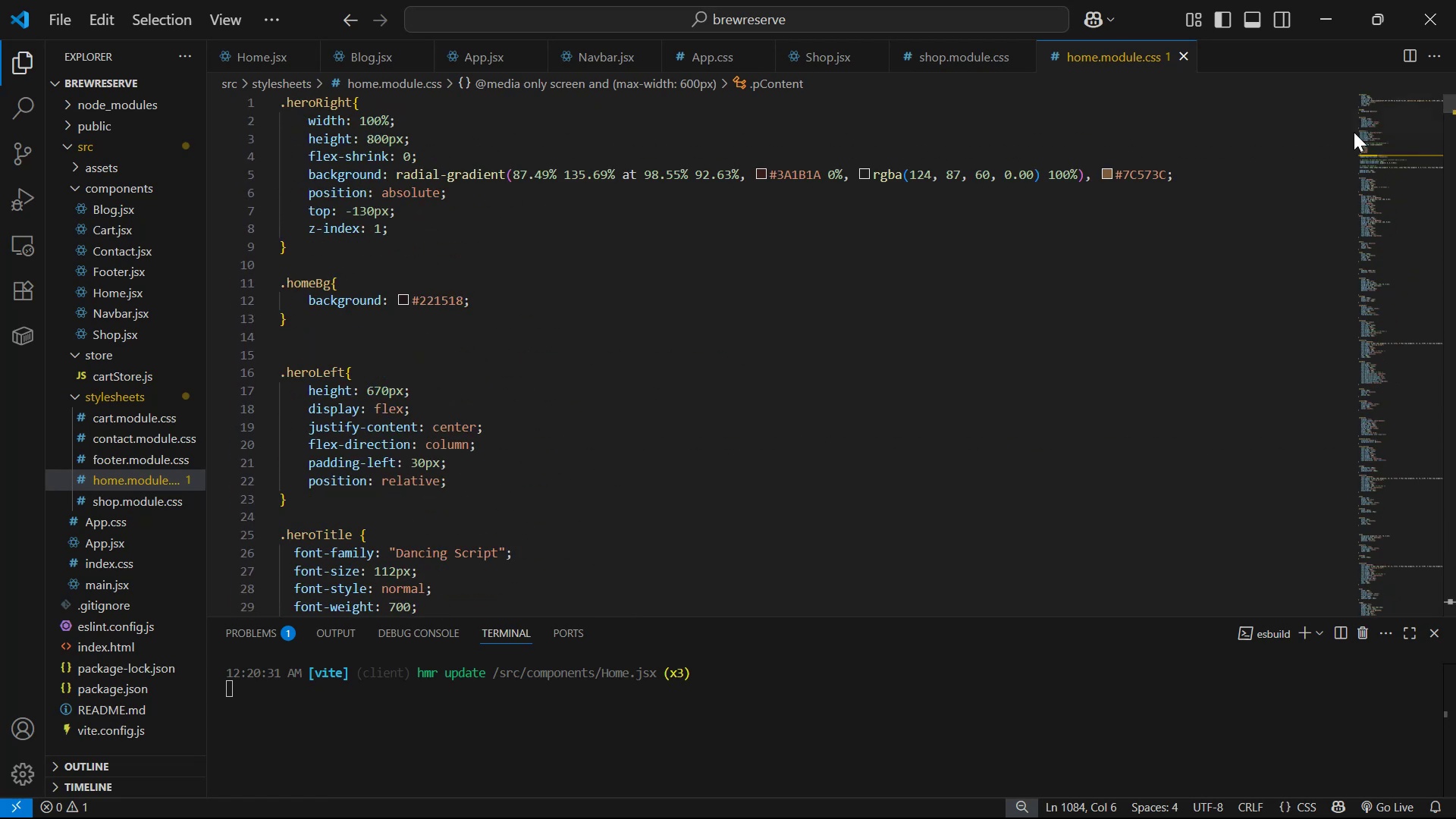 
scroll: coordinate [792, 293], scroll_direction: down, amount: 24.0
 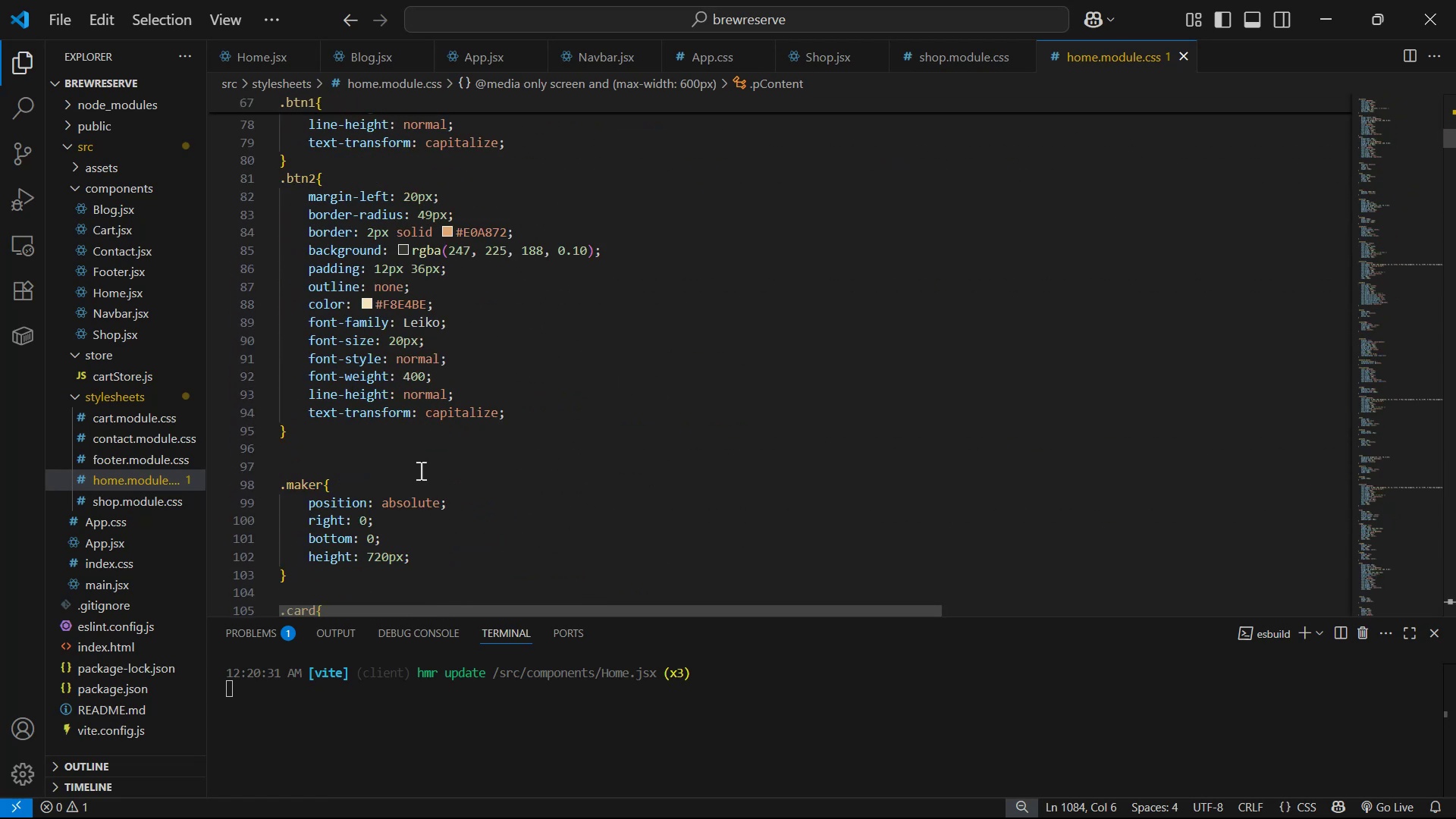 
left_click_drag(start_coordinate=[300, 436], to_coordinate=[263, 175])
 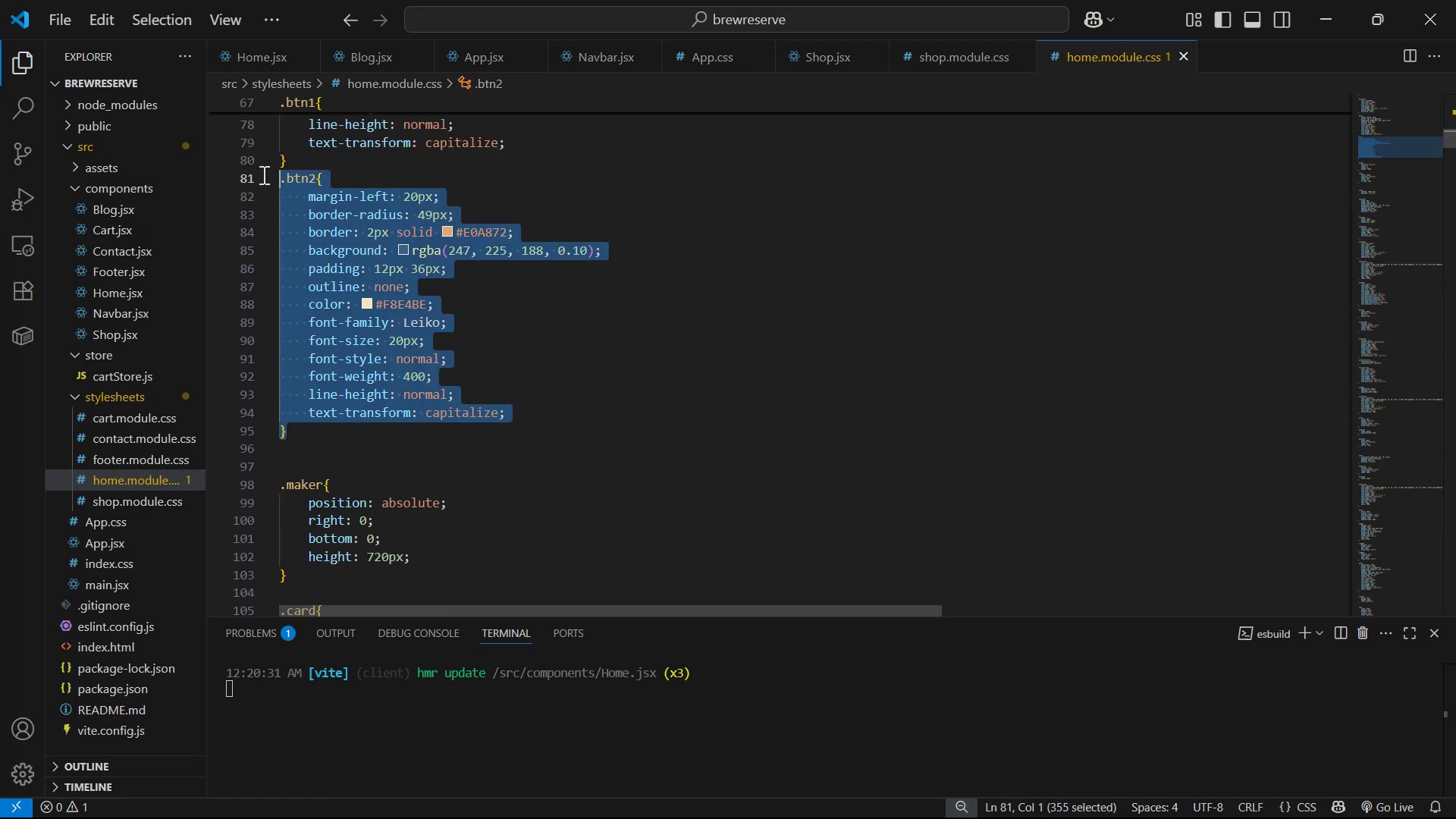 
key(Alt+Shift+ArrowDown)
 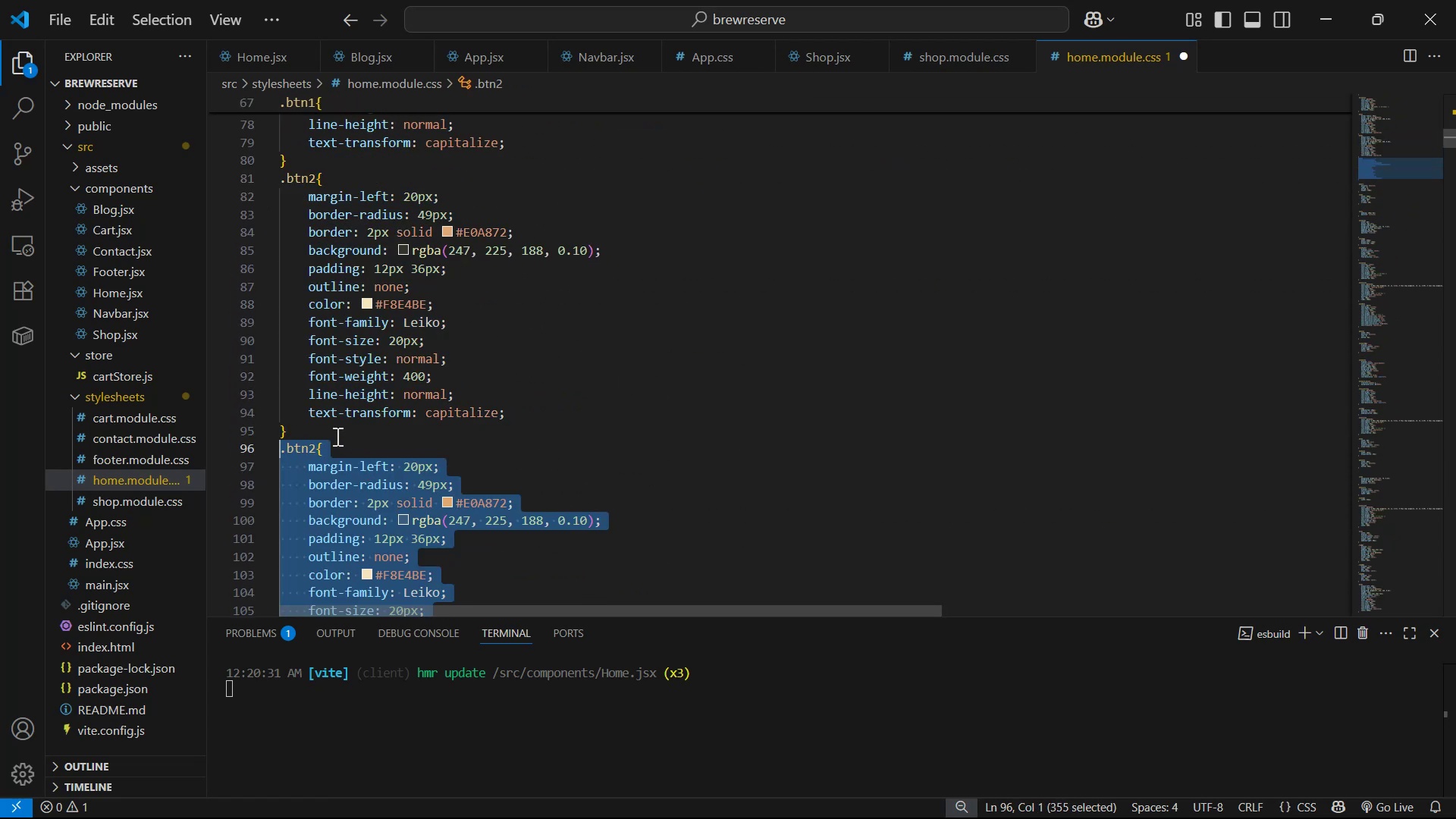 
left_click([317, 445])
 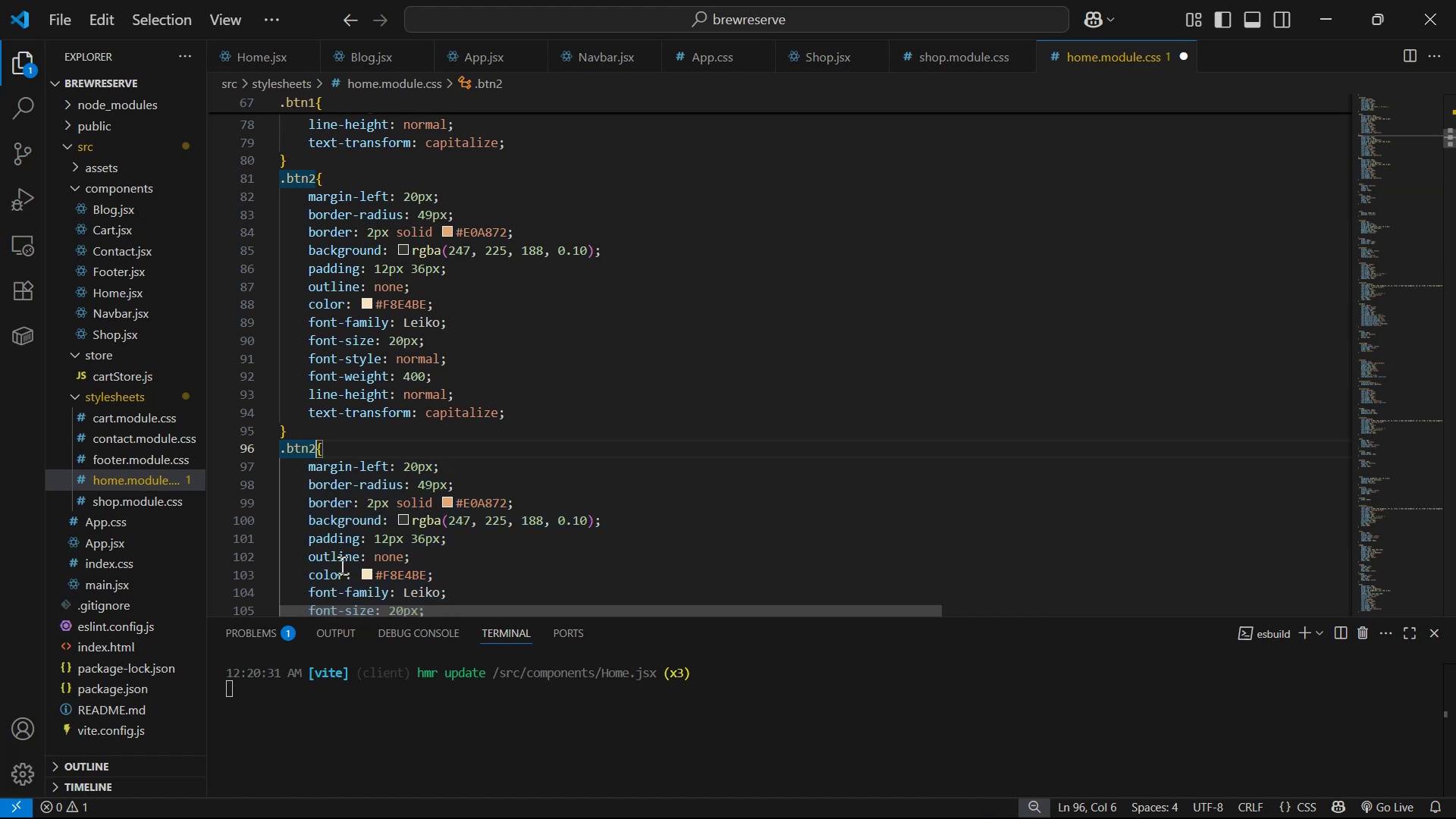 
key(Backspace)
 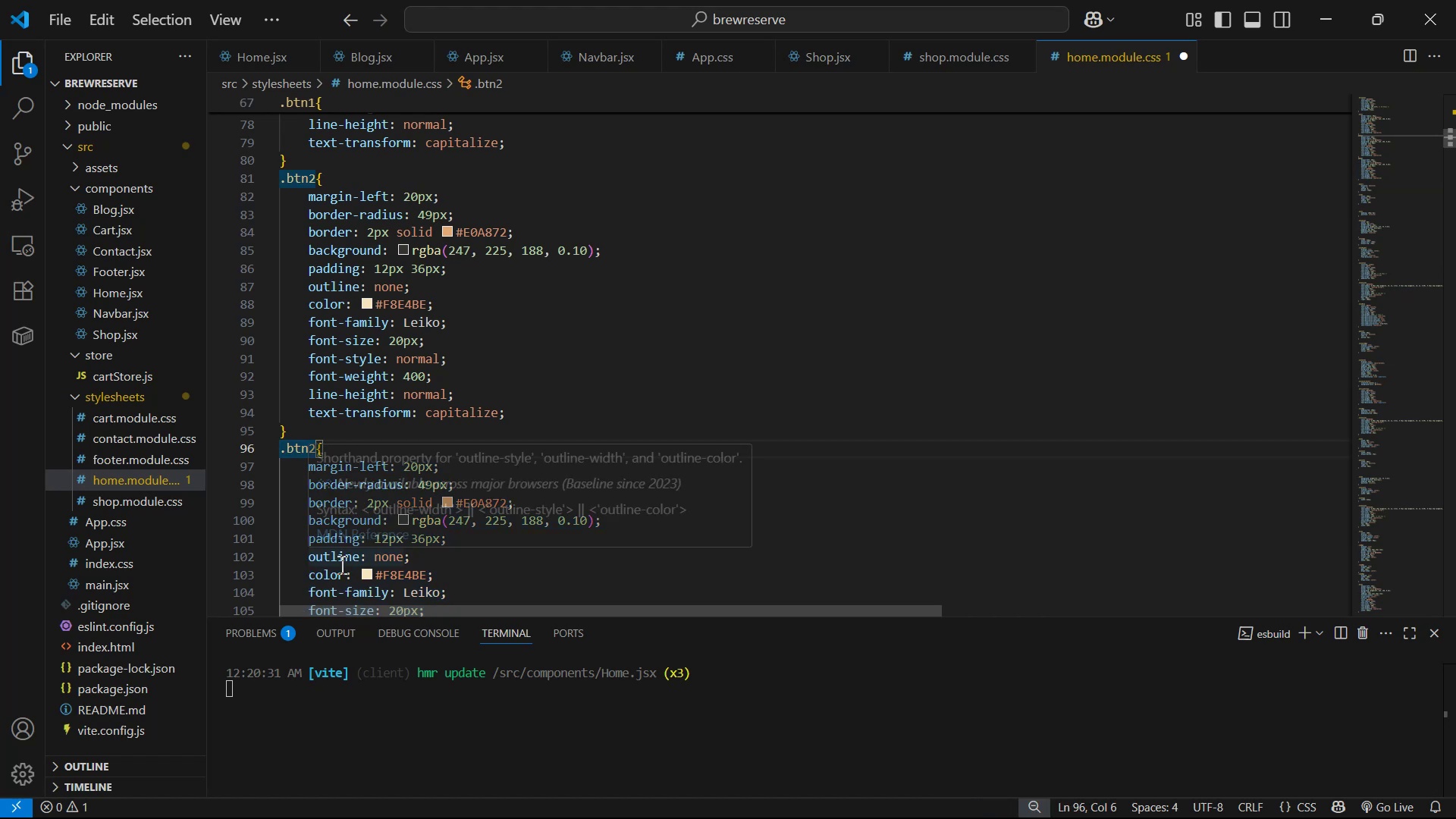 
key(4)
 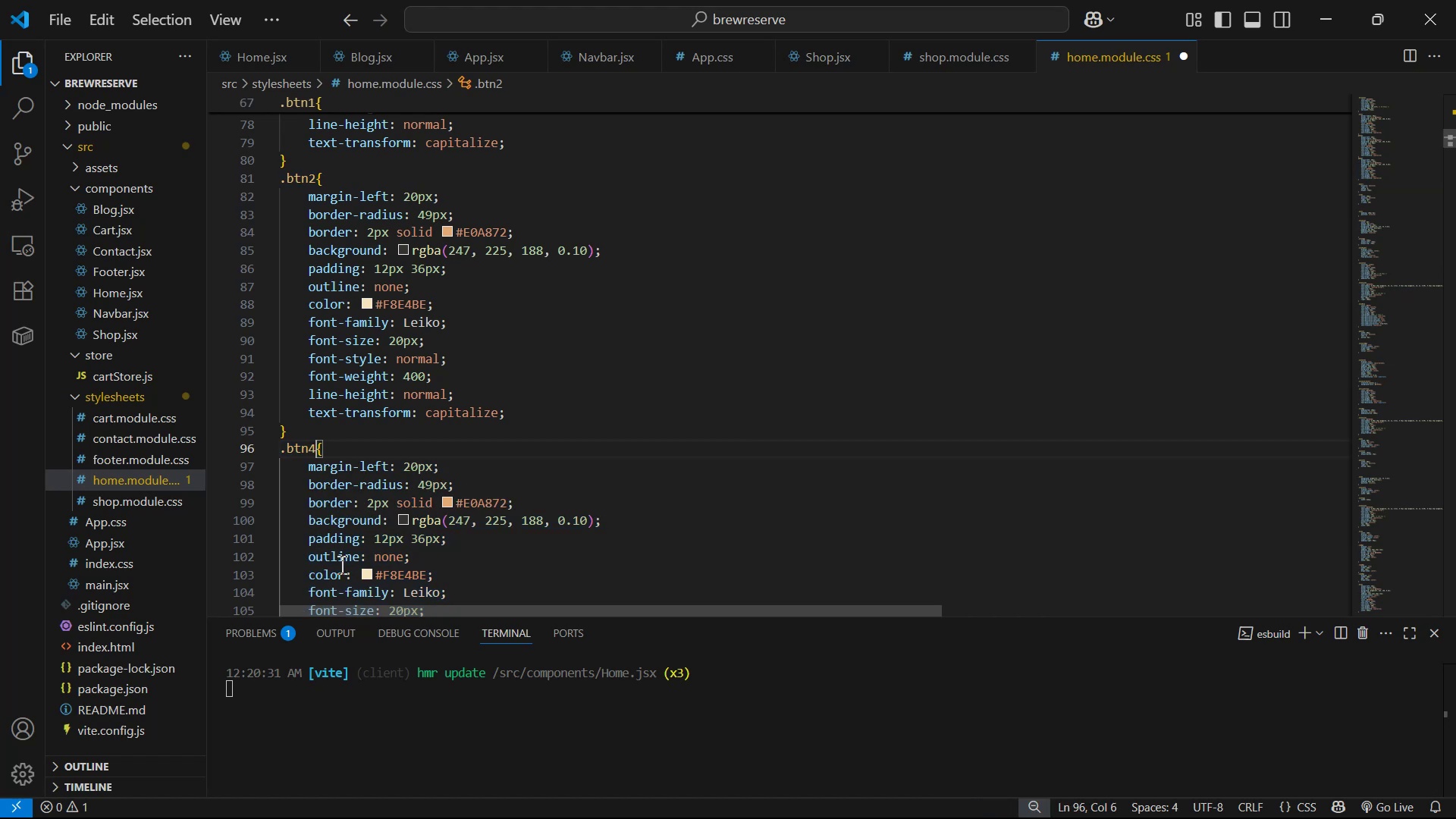 
key(Control+S)
 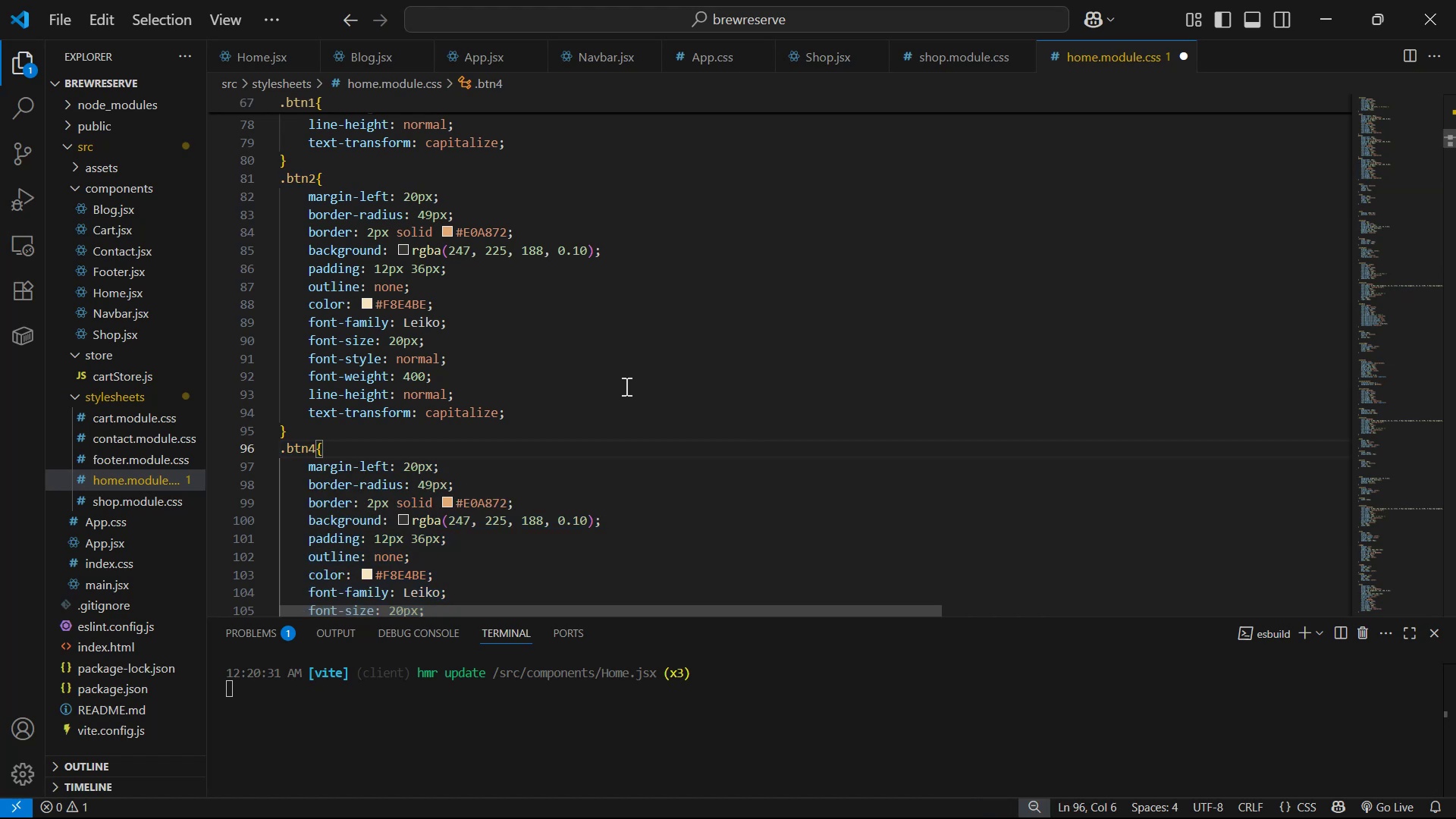 
scroll: coordinate [673, 375], scroll_direction: down, amount: 3.0
 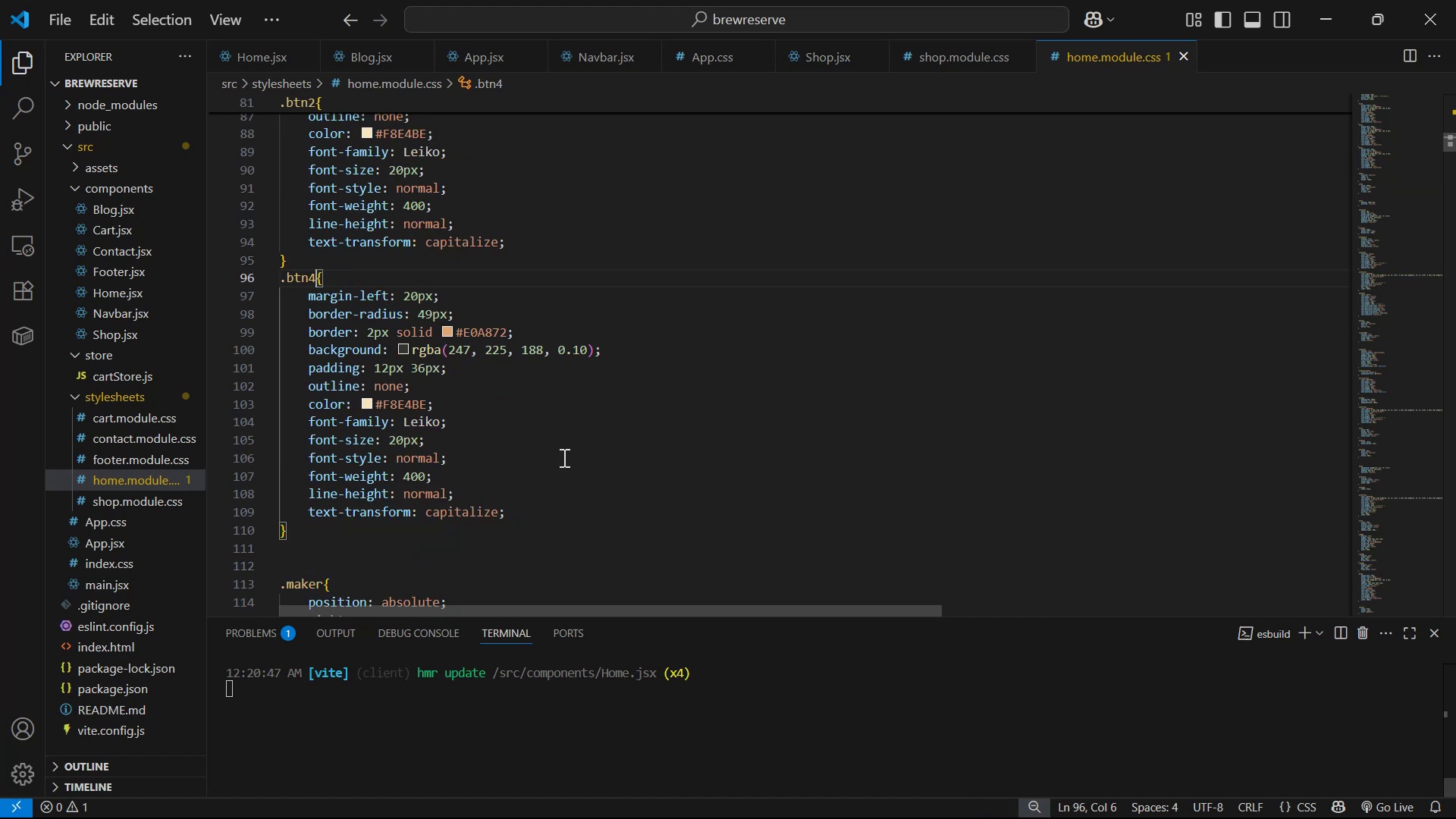 
left_click([569, 514])
 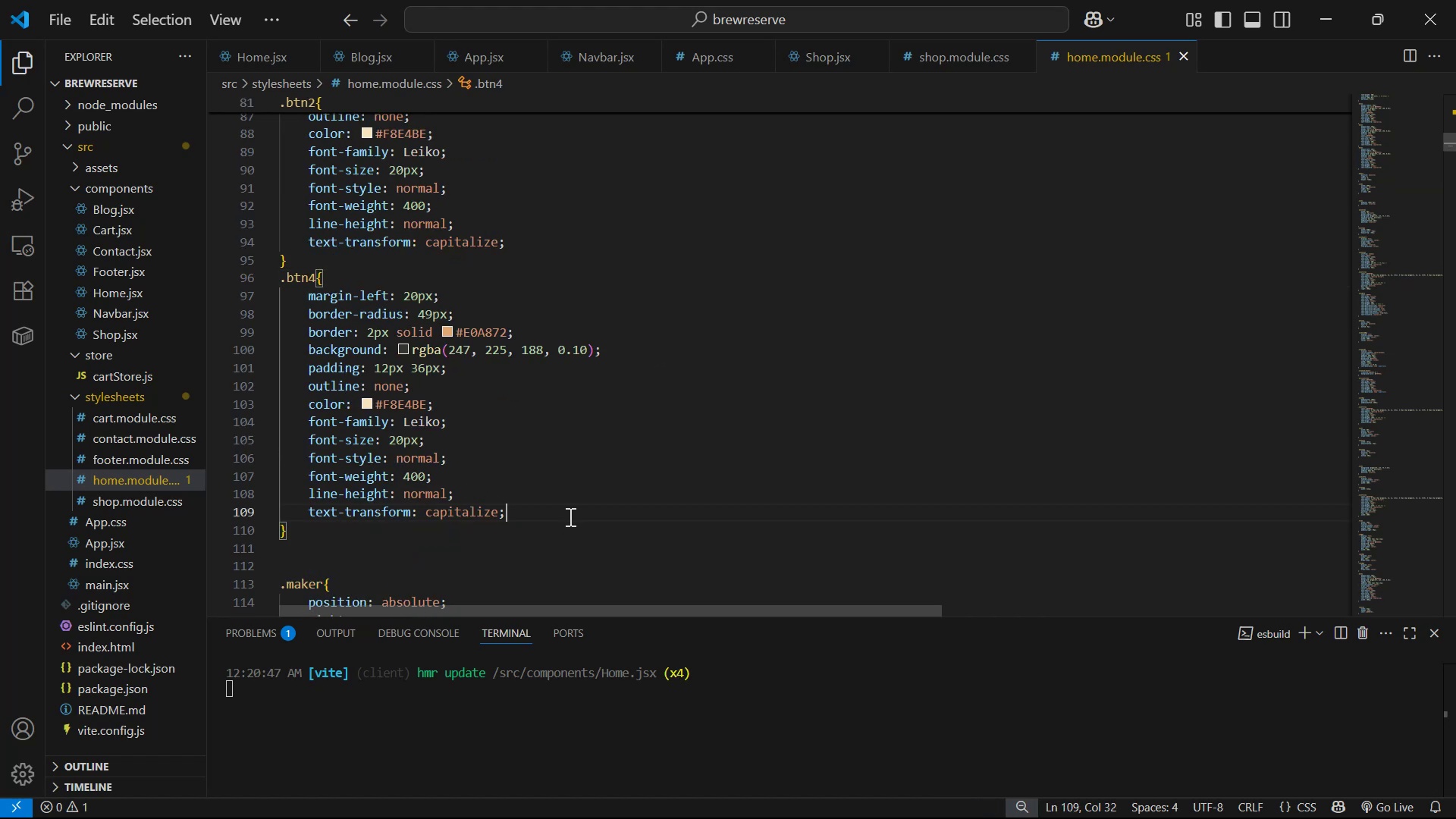 
key(Enter)
 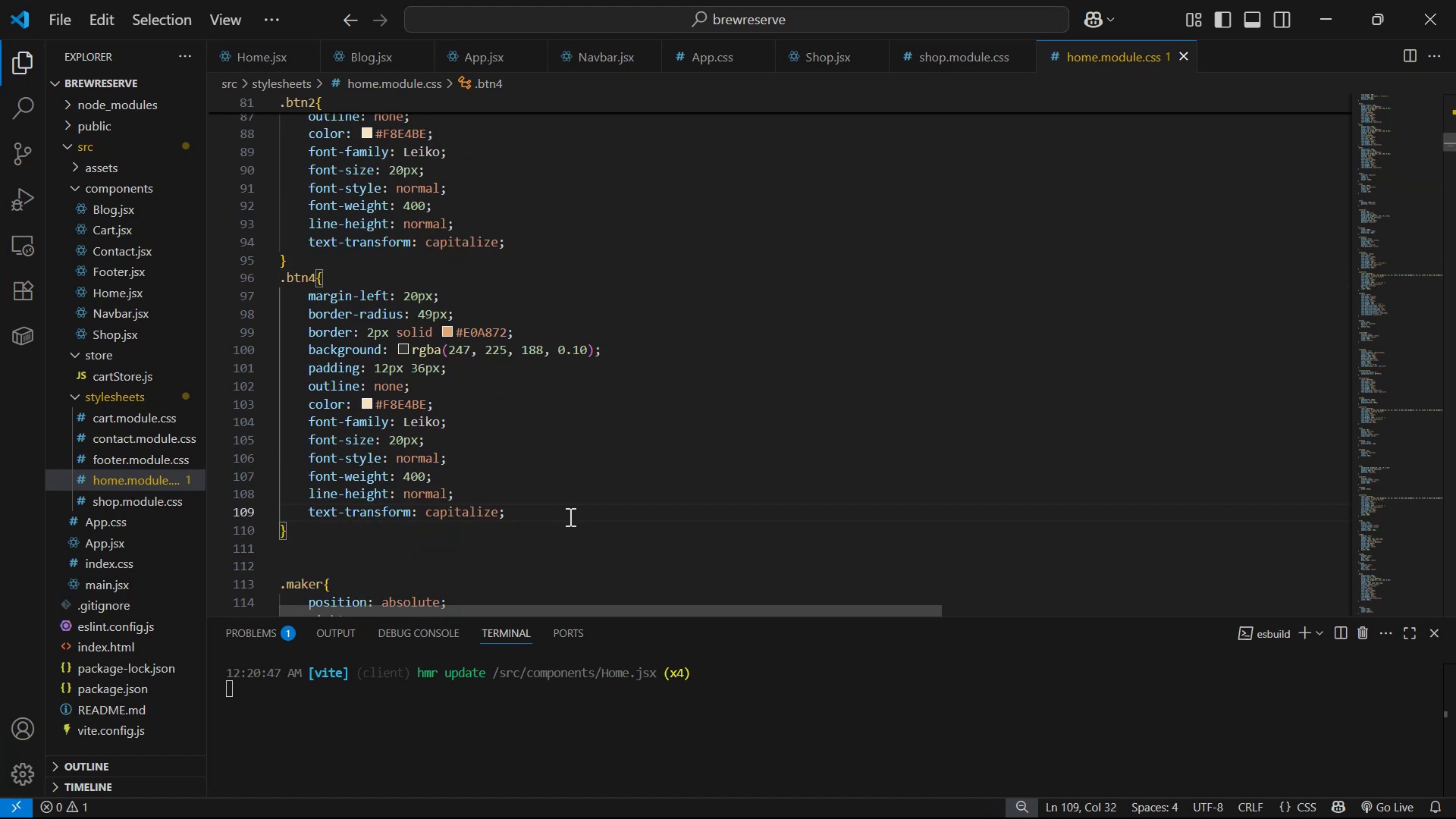 
type(wi)
 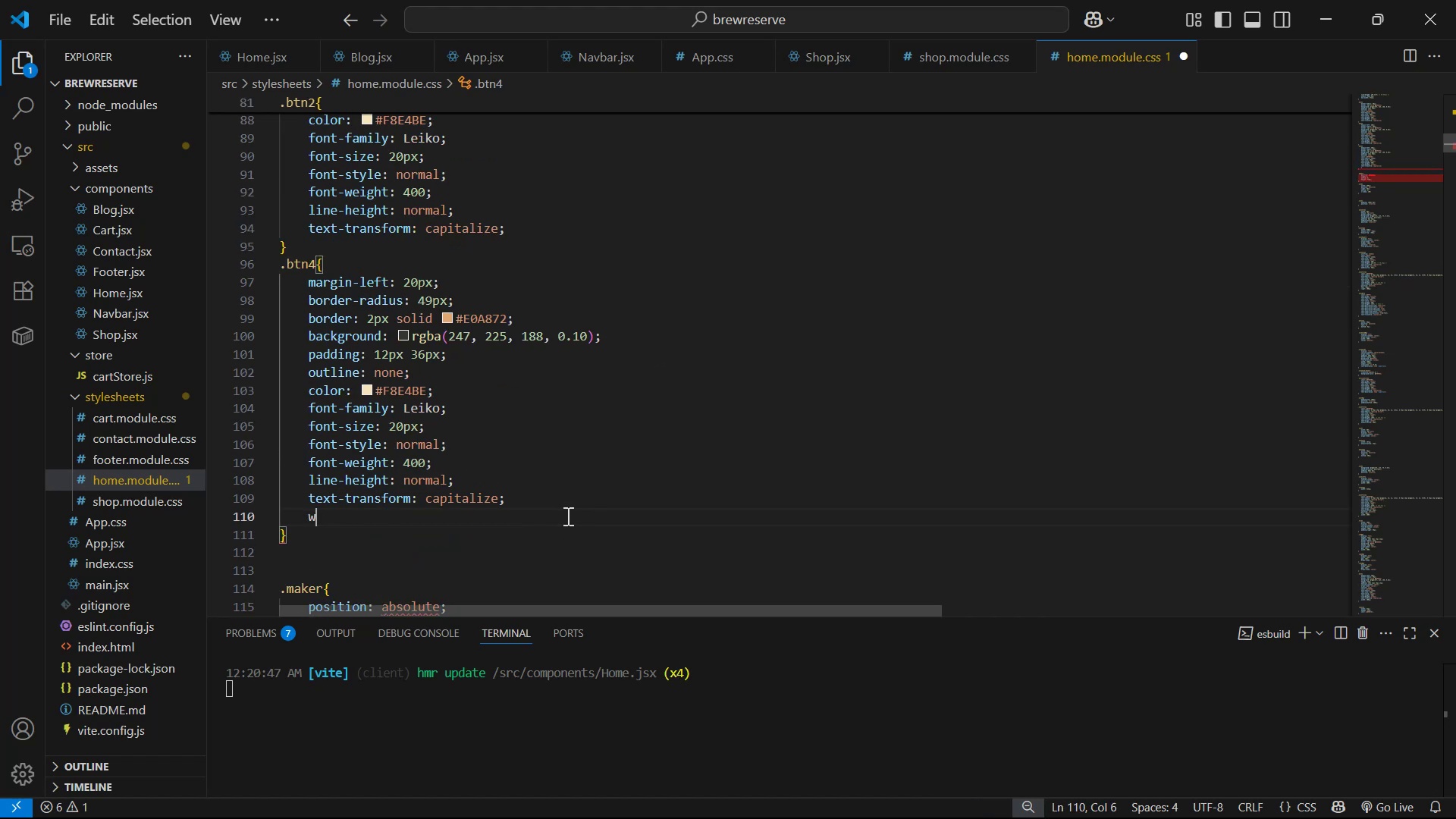 
key(Enter)
 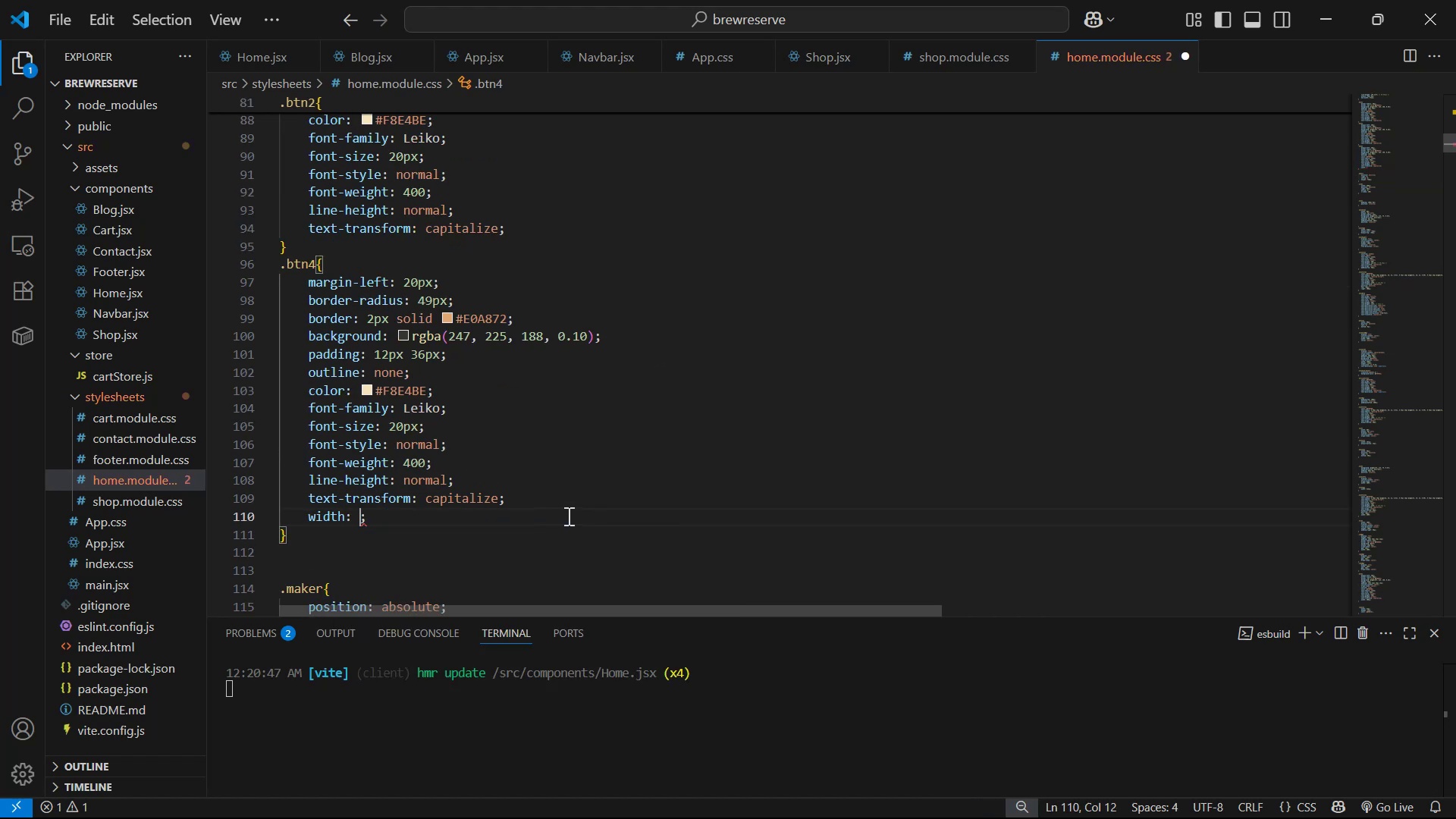 
type(180px)
 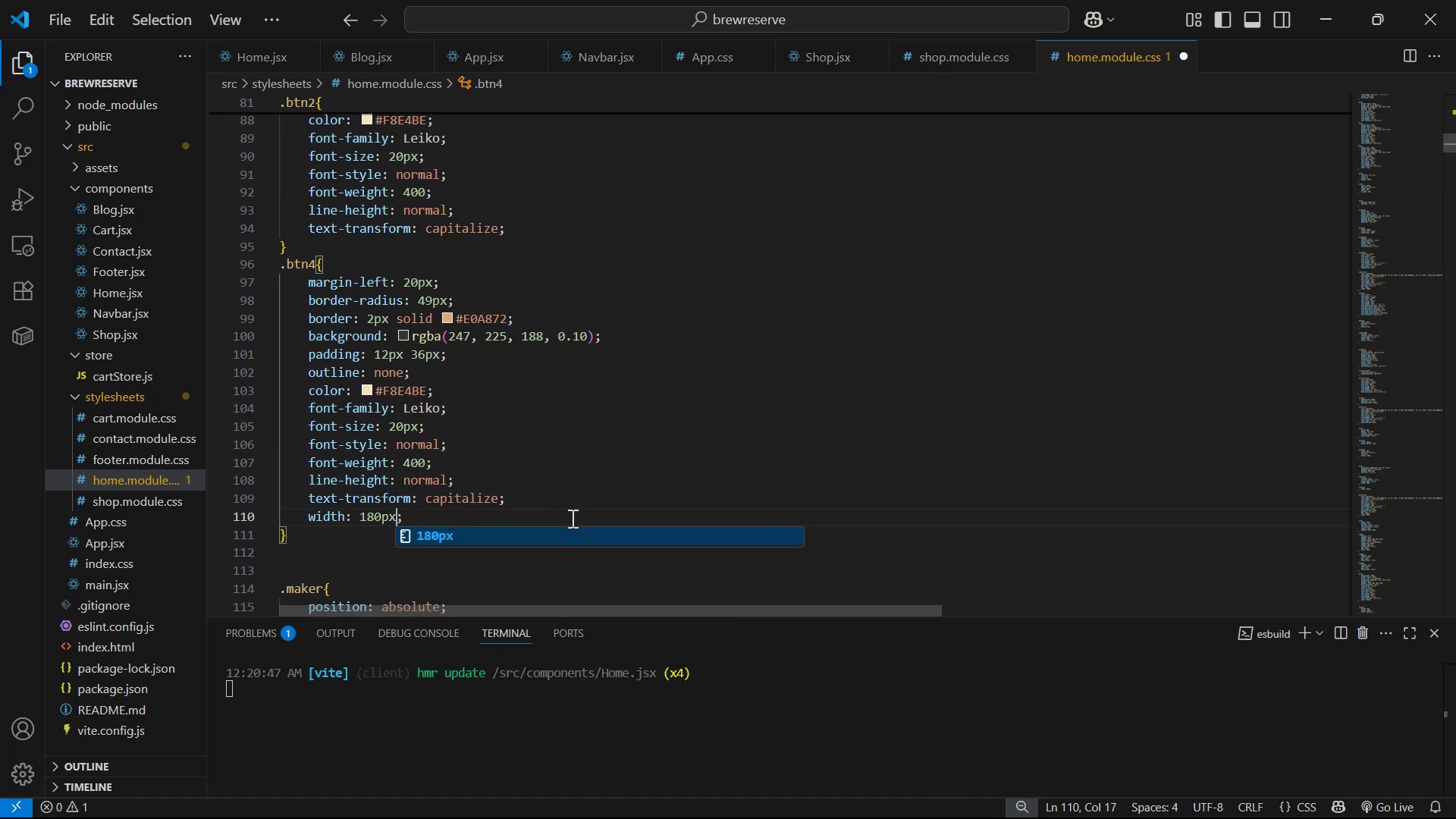 
key(Control+S)
 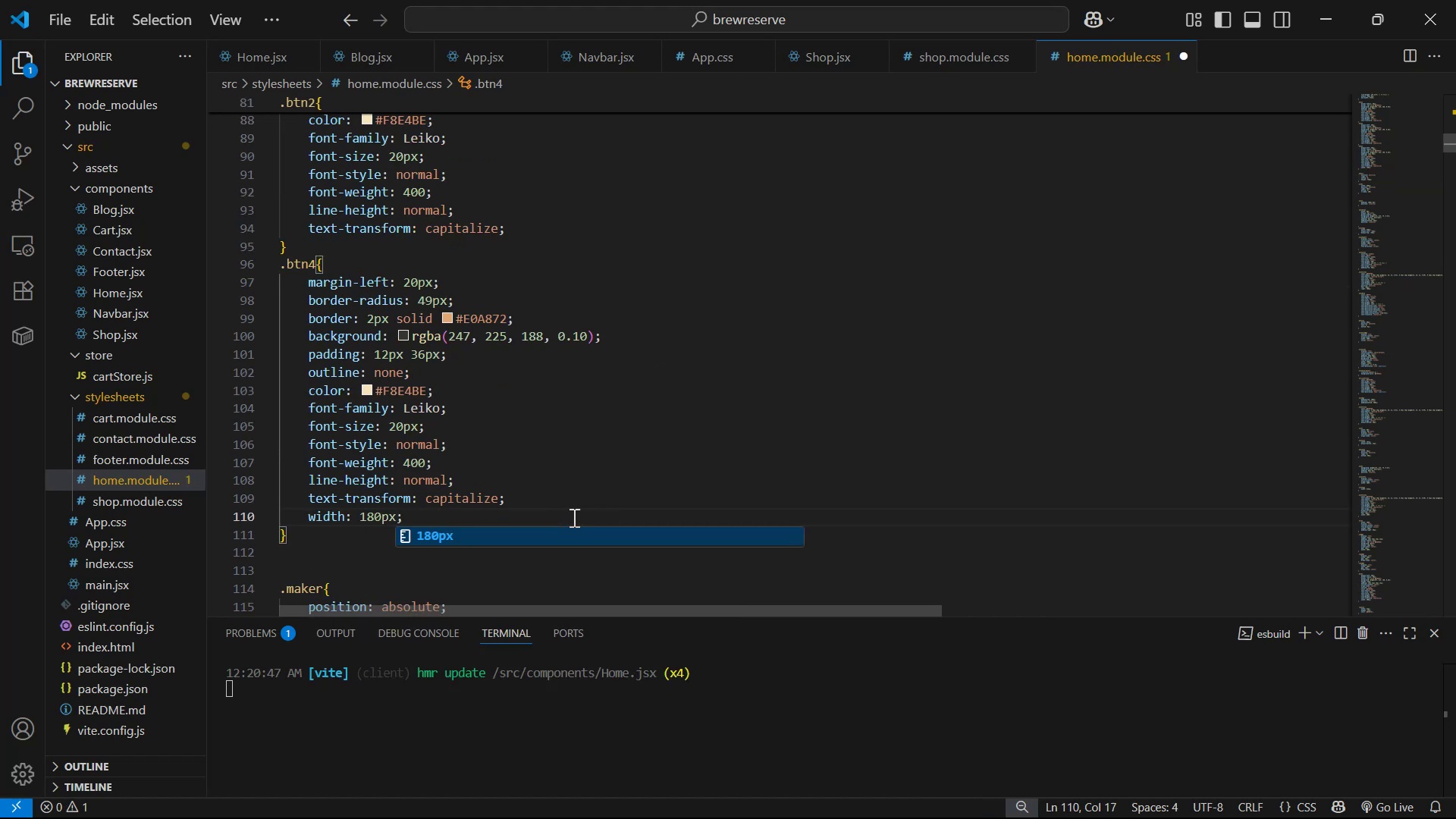 
key(Alt+AltLeft)
 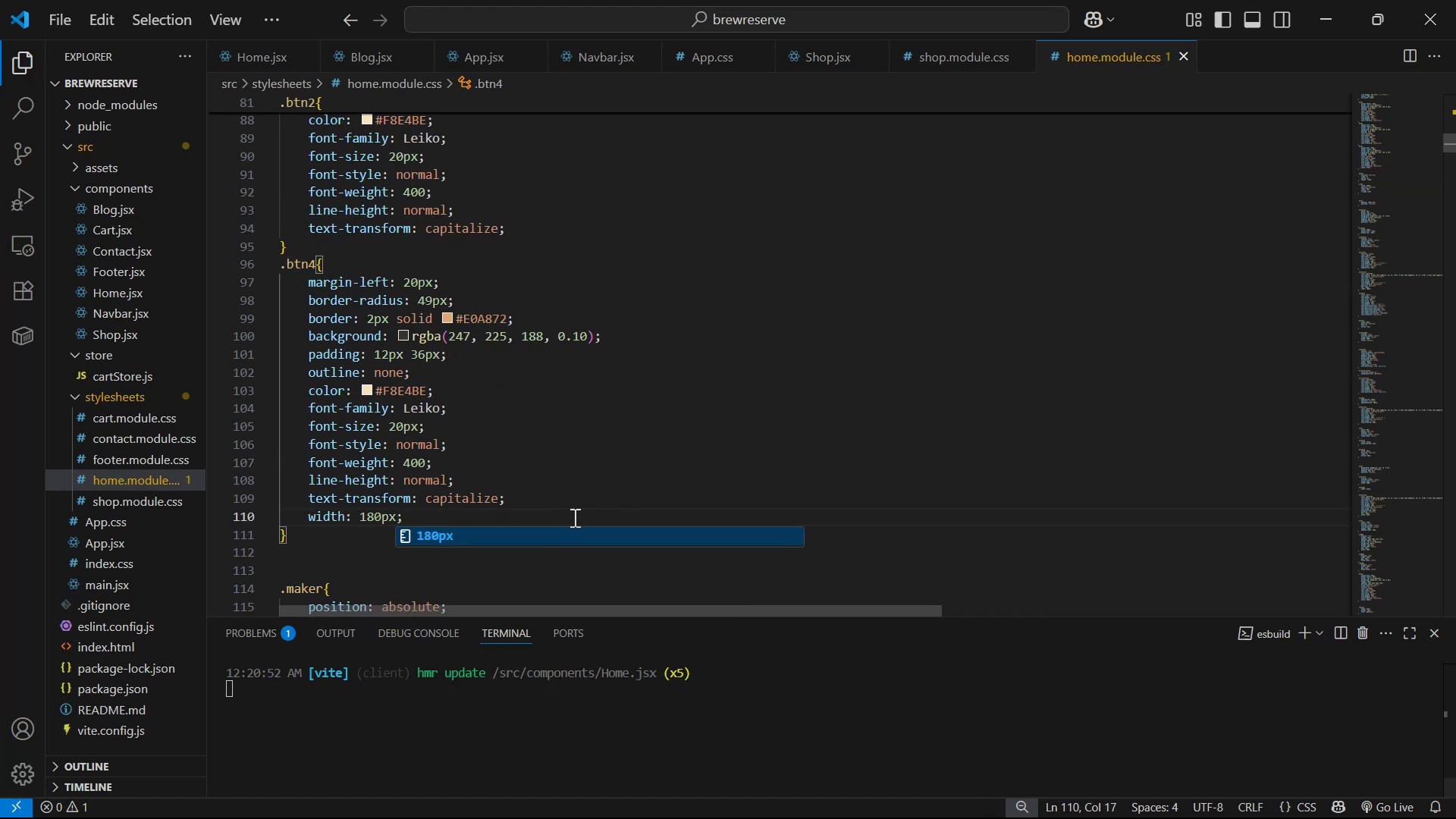 
key(Alt+Tab)
 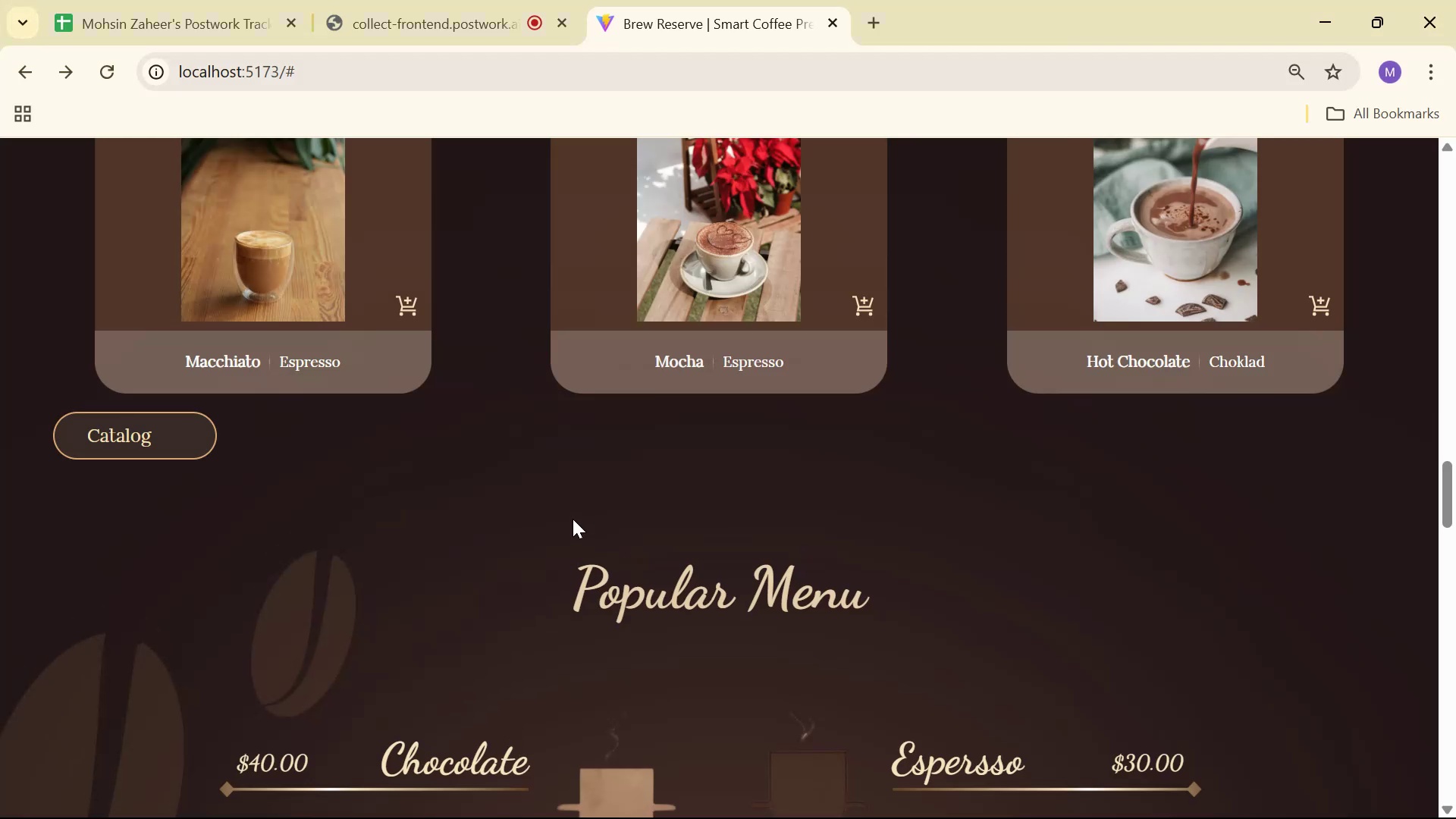 
key(Alt+AltLeft)
 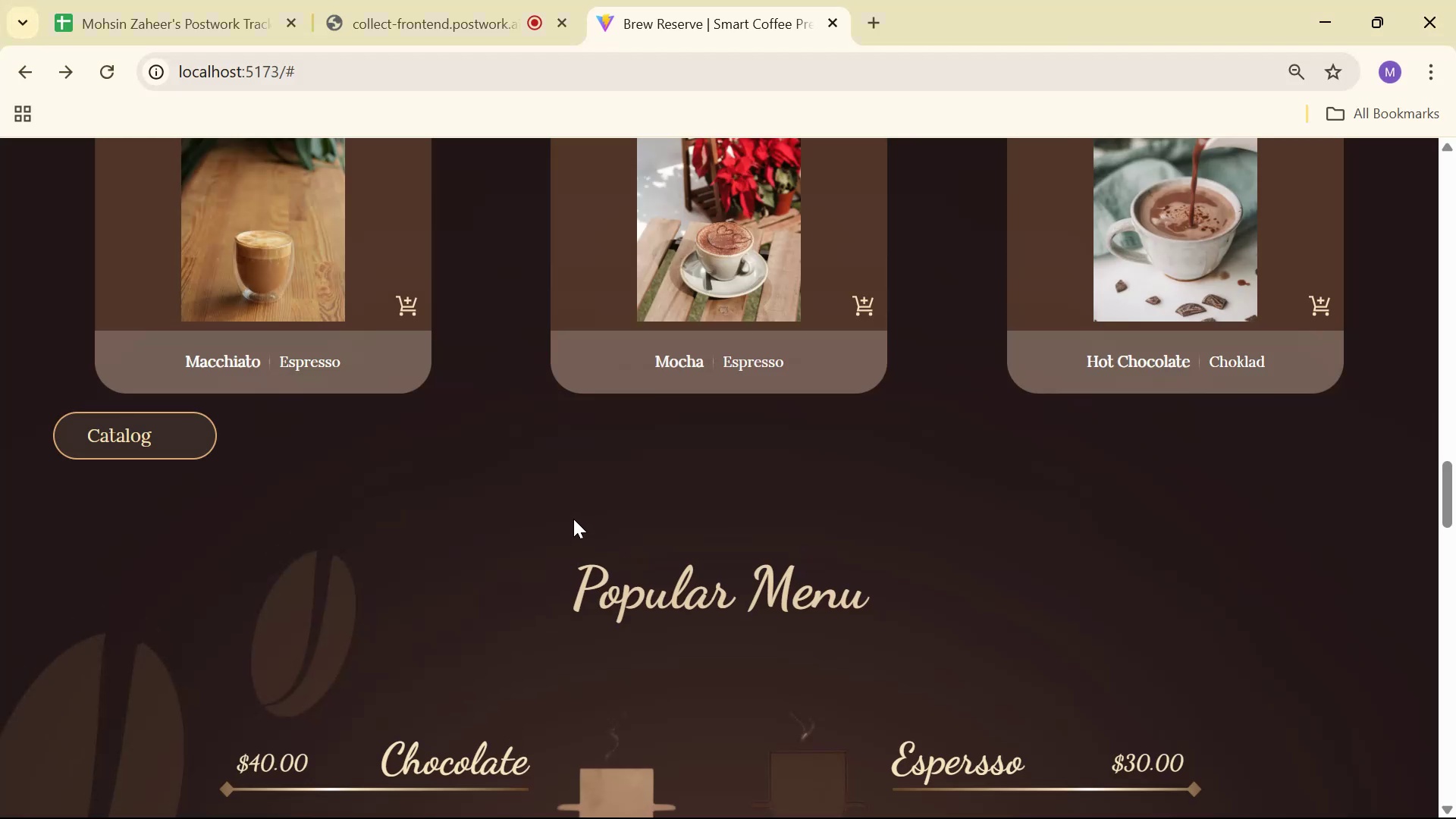 
key(Alt+Tab)
 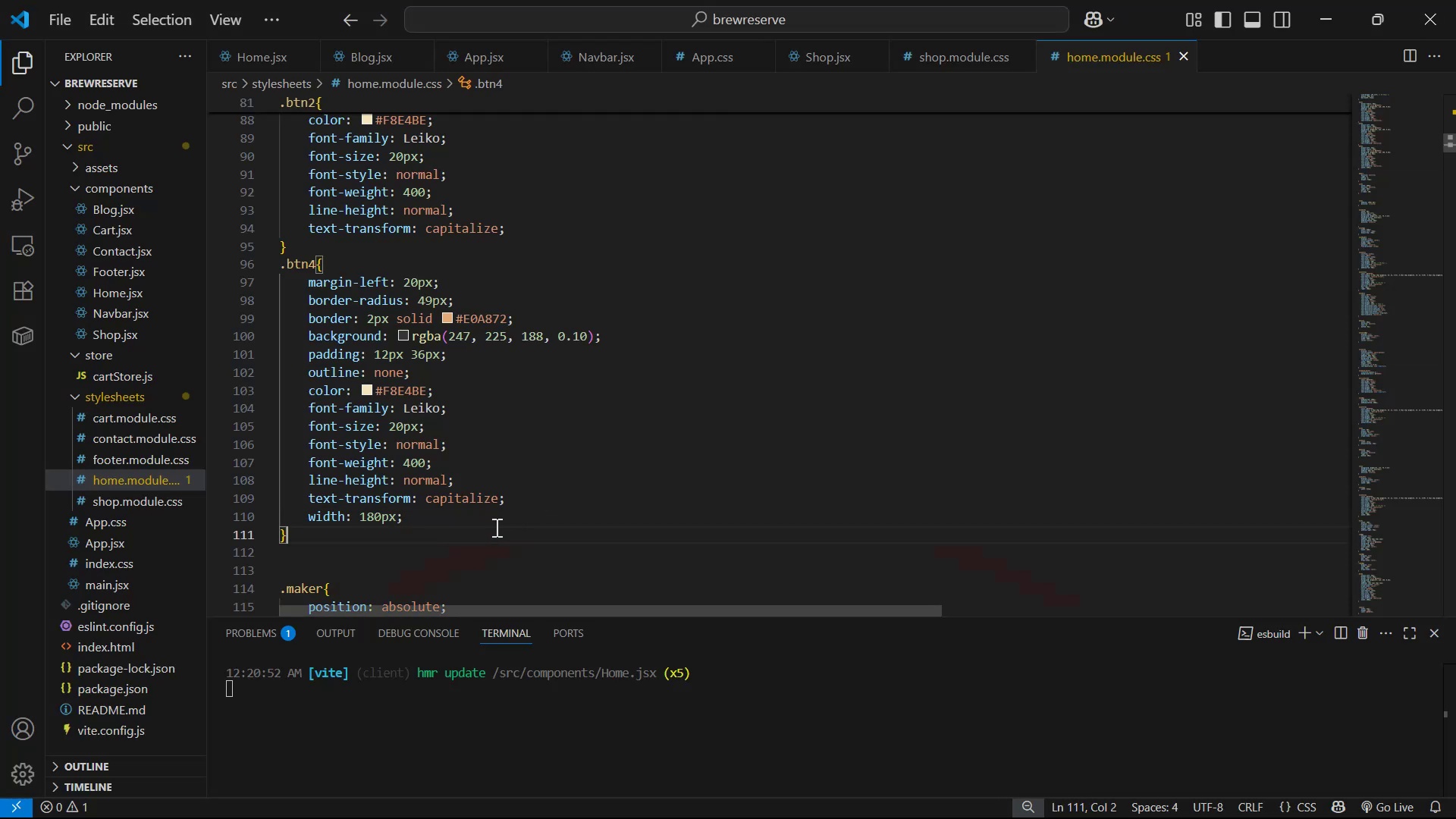 
left_click_drag(start_coordinate=[523, 510], to_coordinate=[523, 505])
 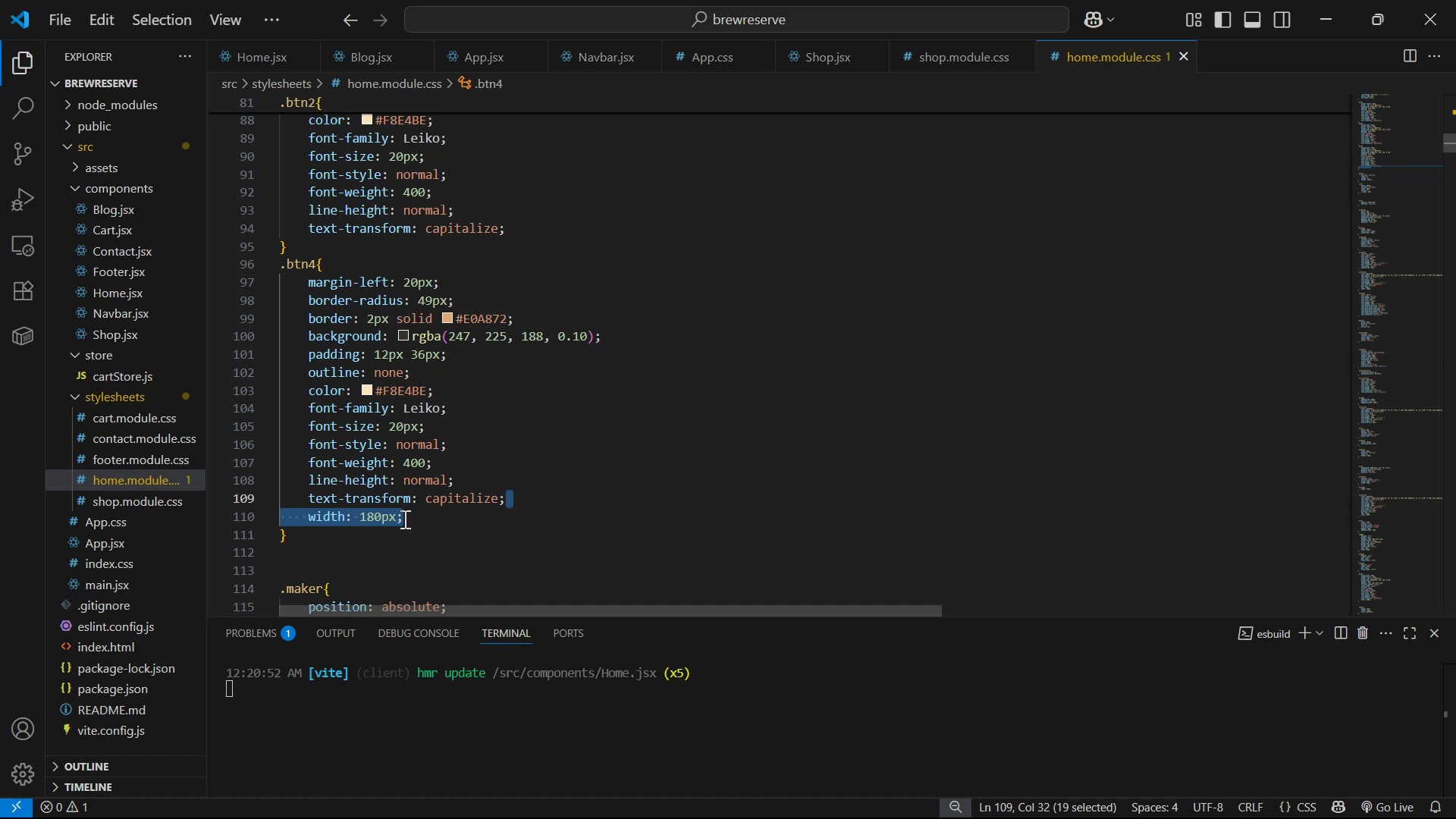 
left_click([478, 519])
 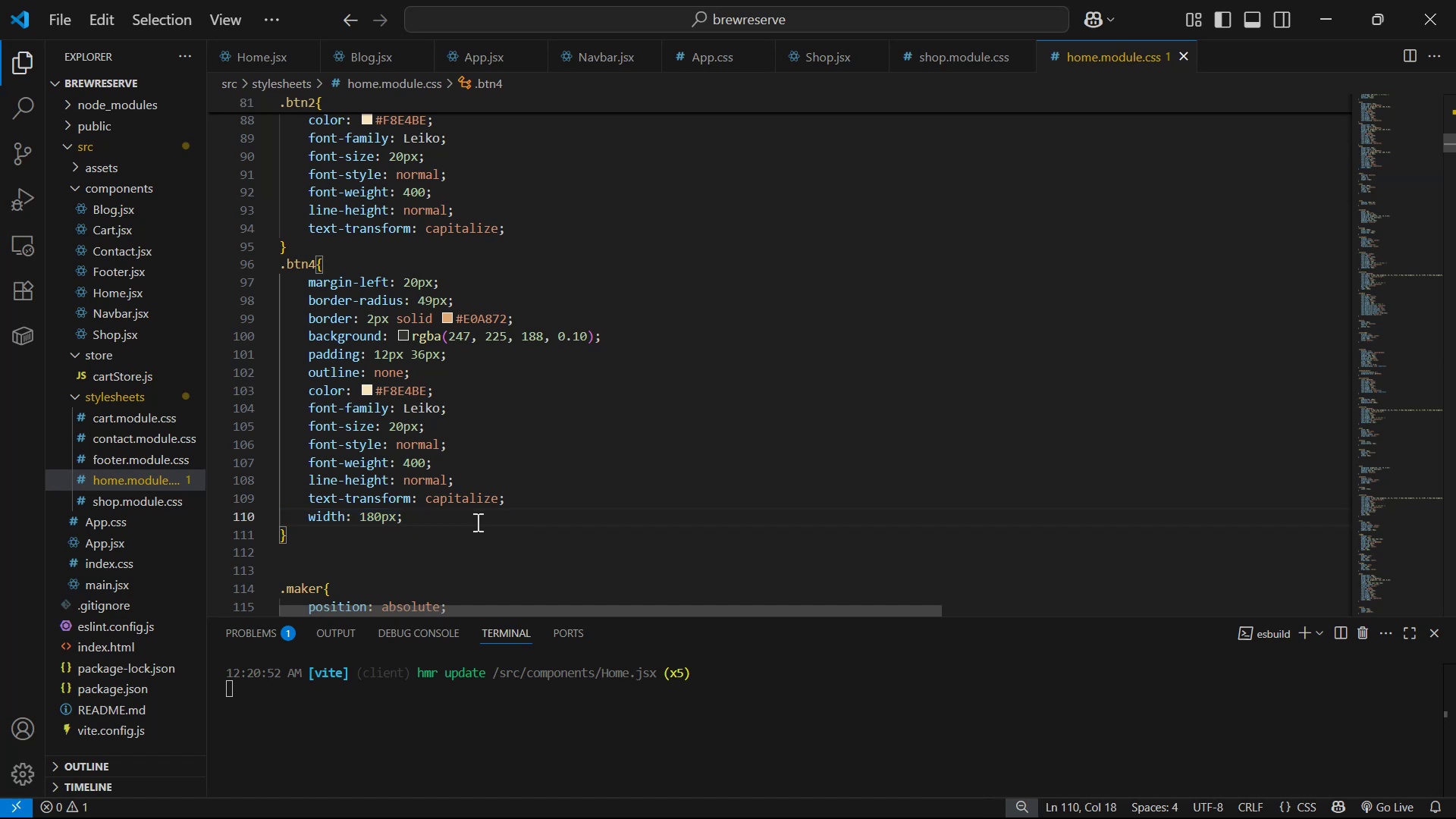 
key(Enter)
 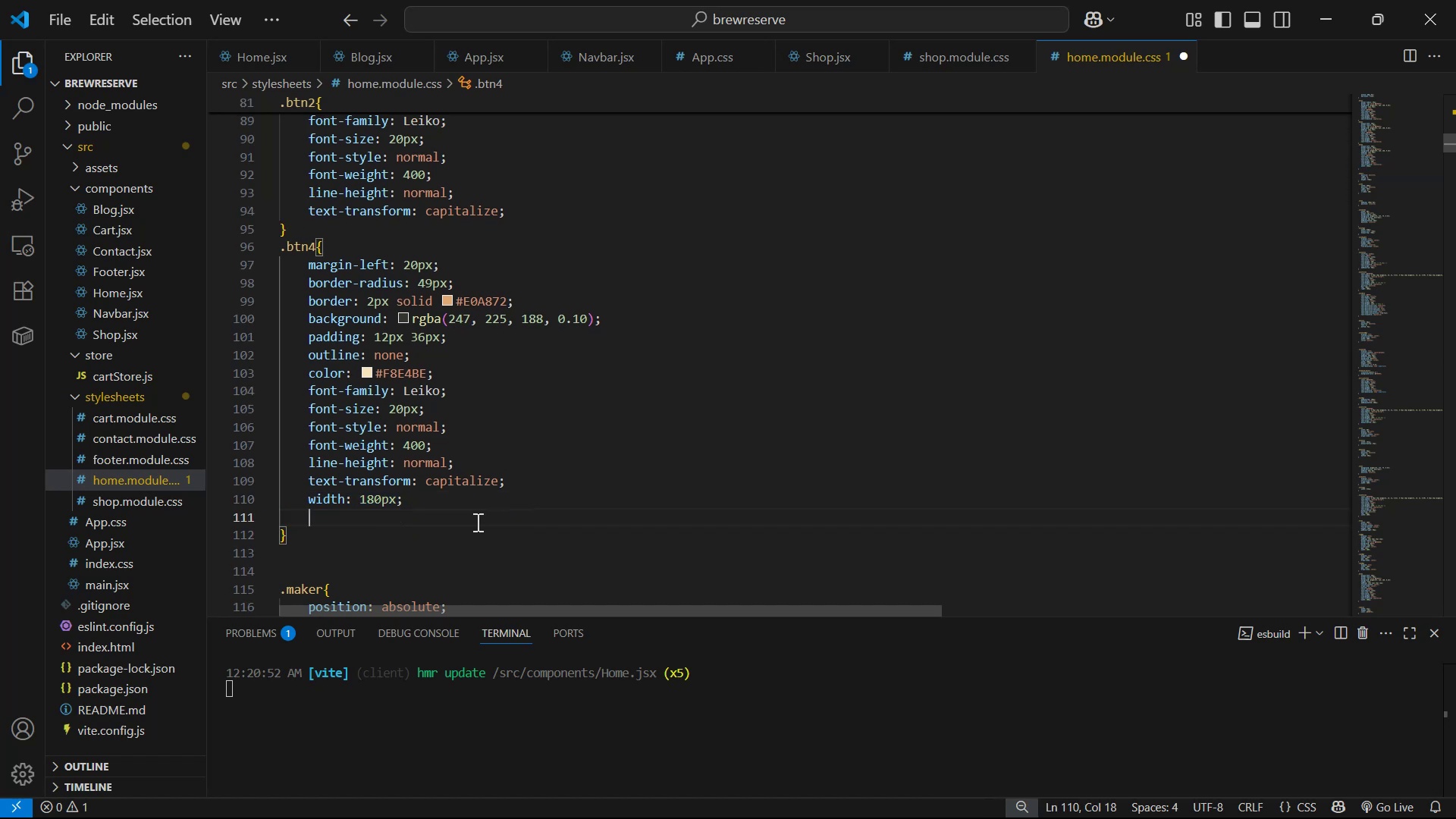 
type(dis)
 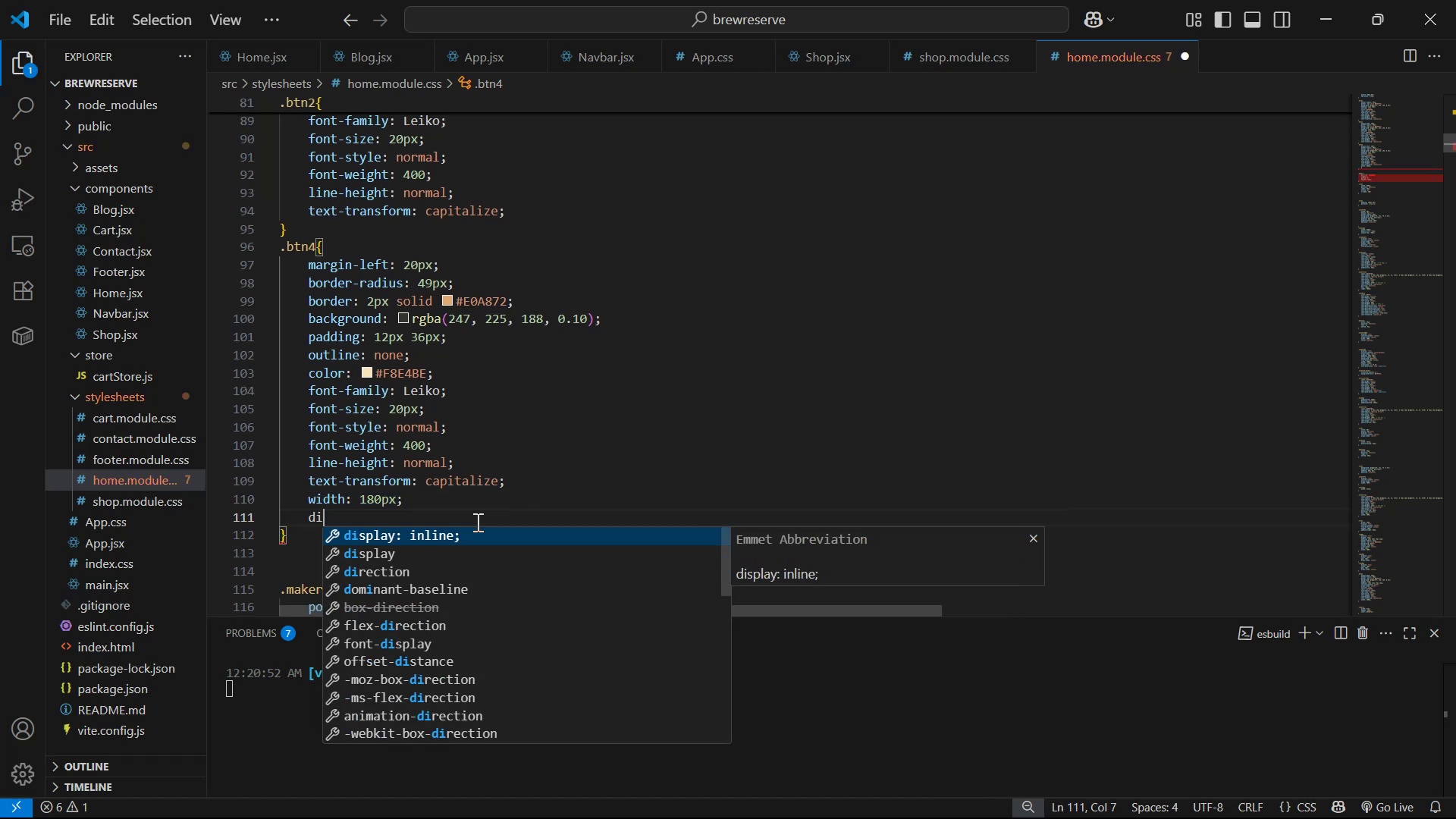 
key(Enter)
 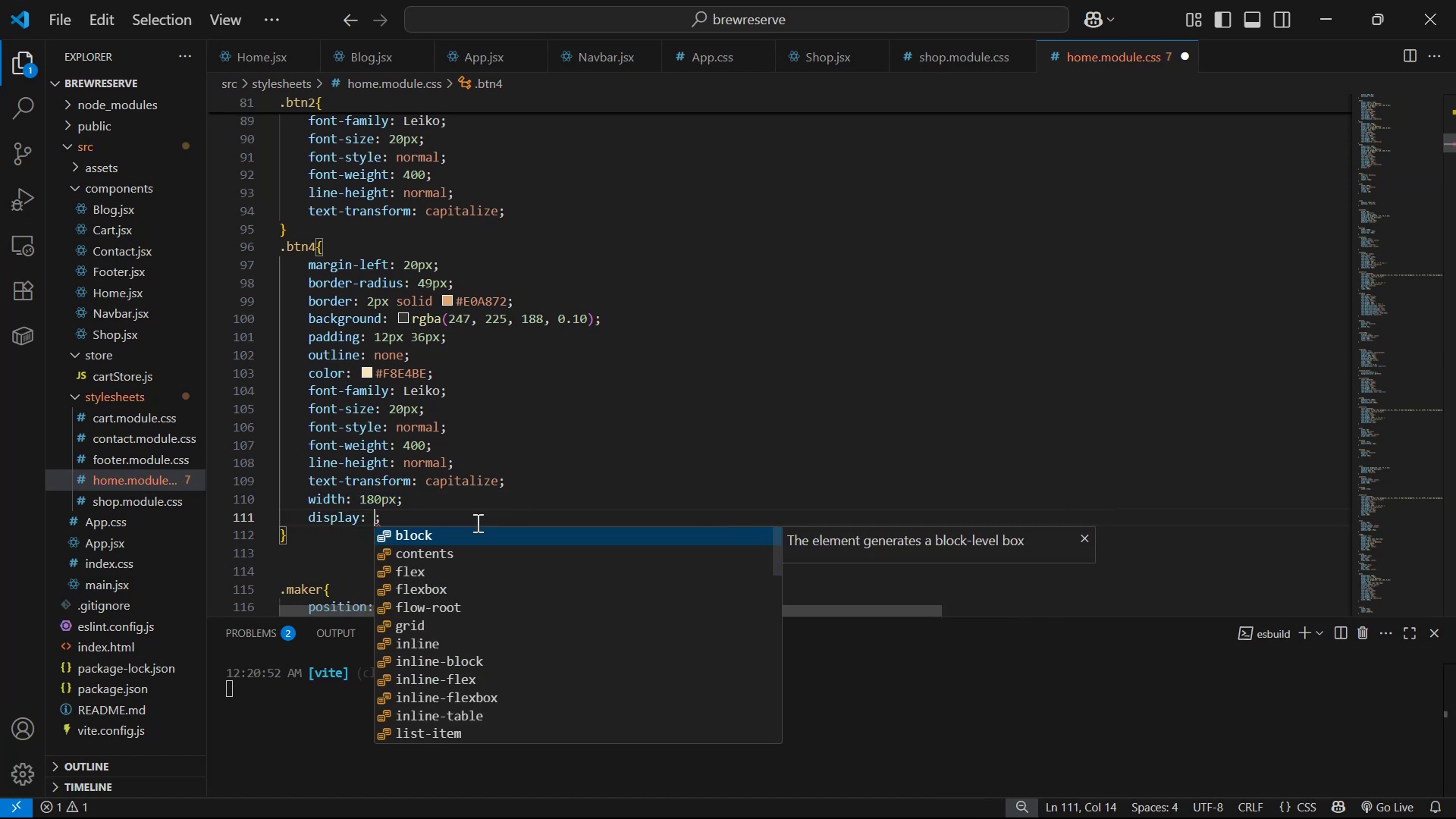 
key(ArrowDown)
 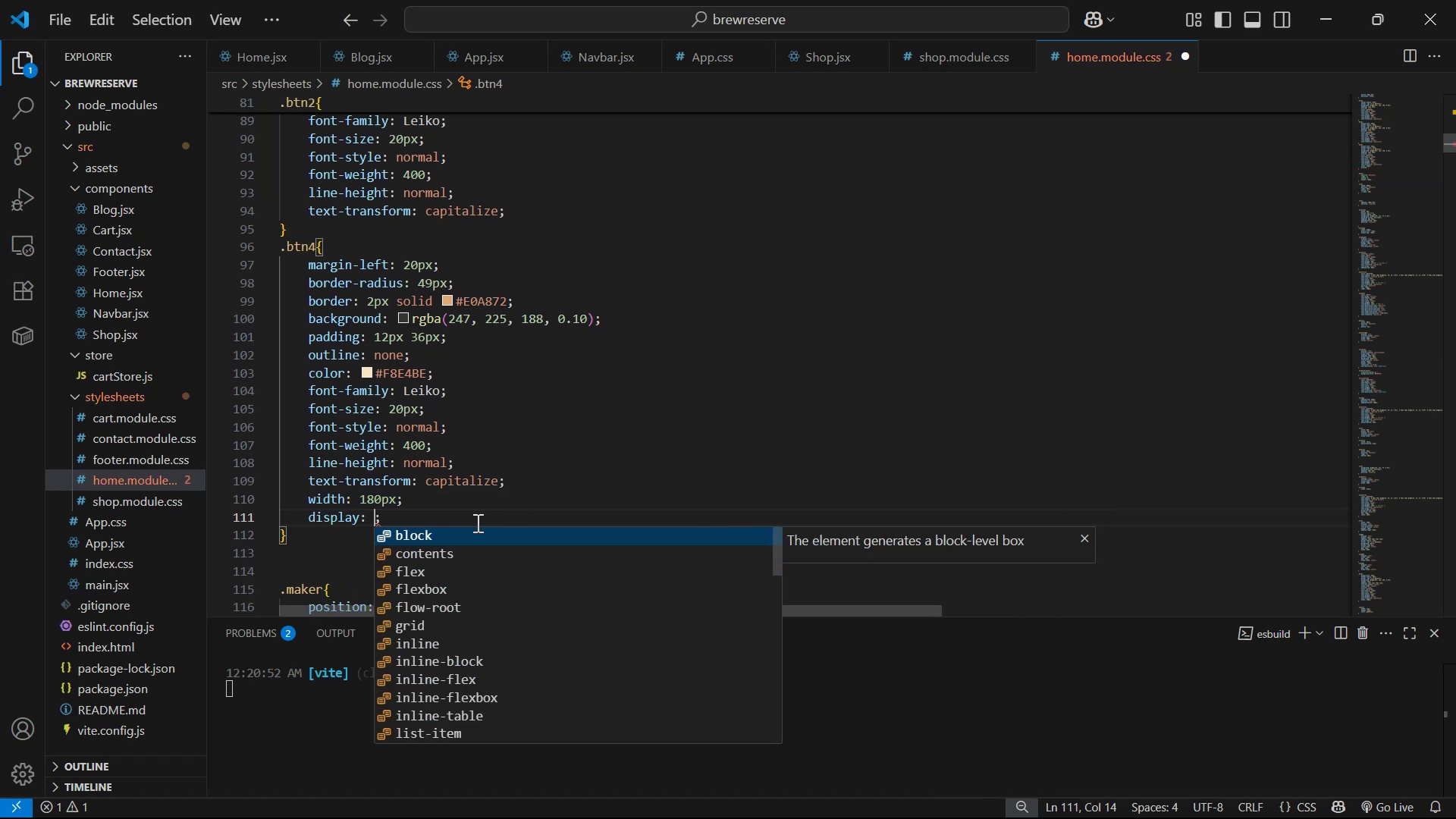 
key(ArrowDown)
 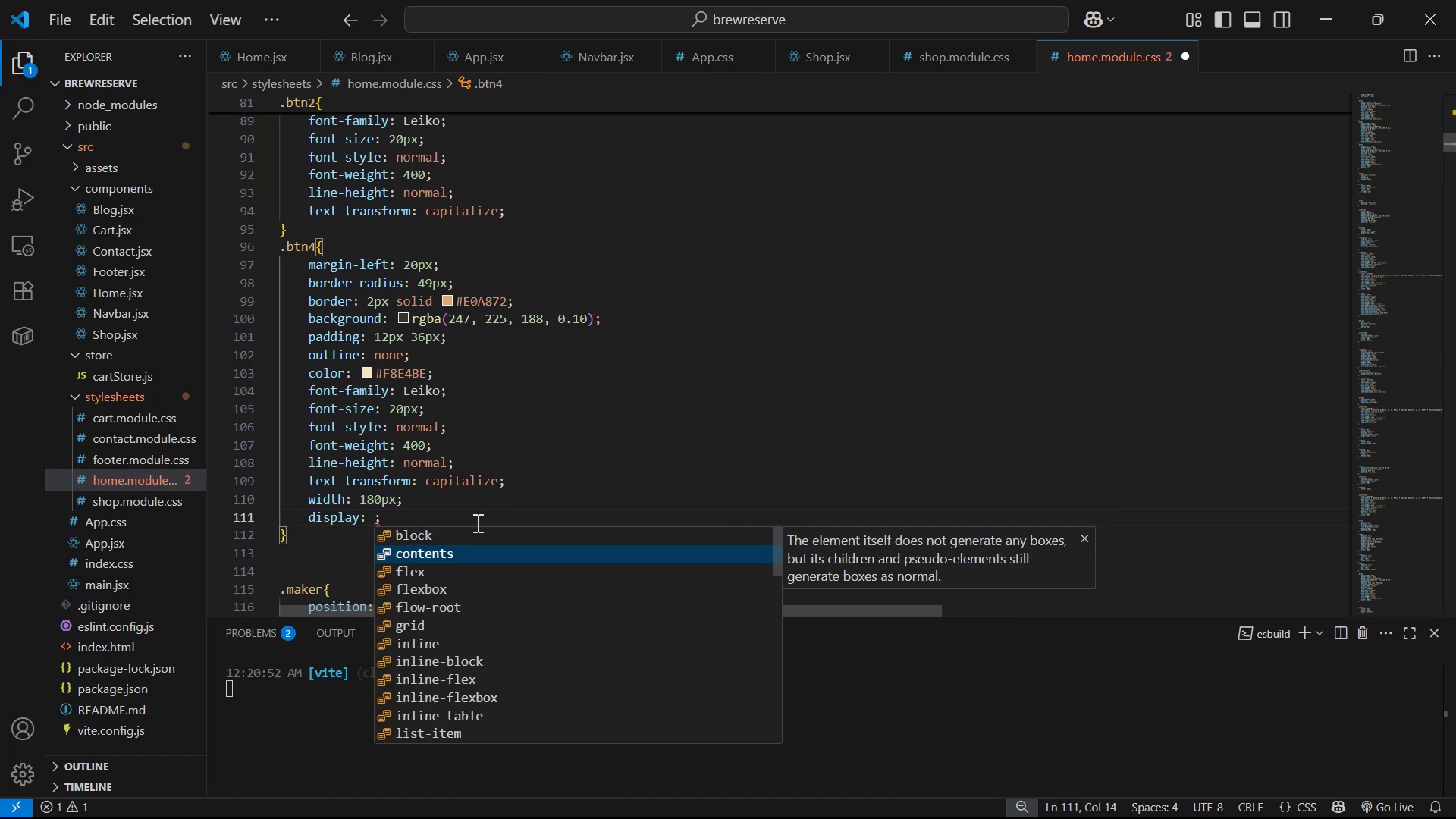 
key(Enter)
 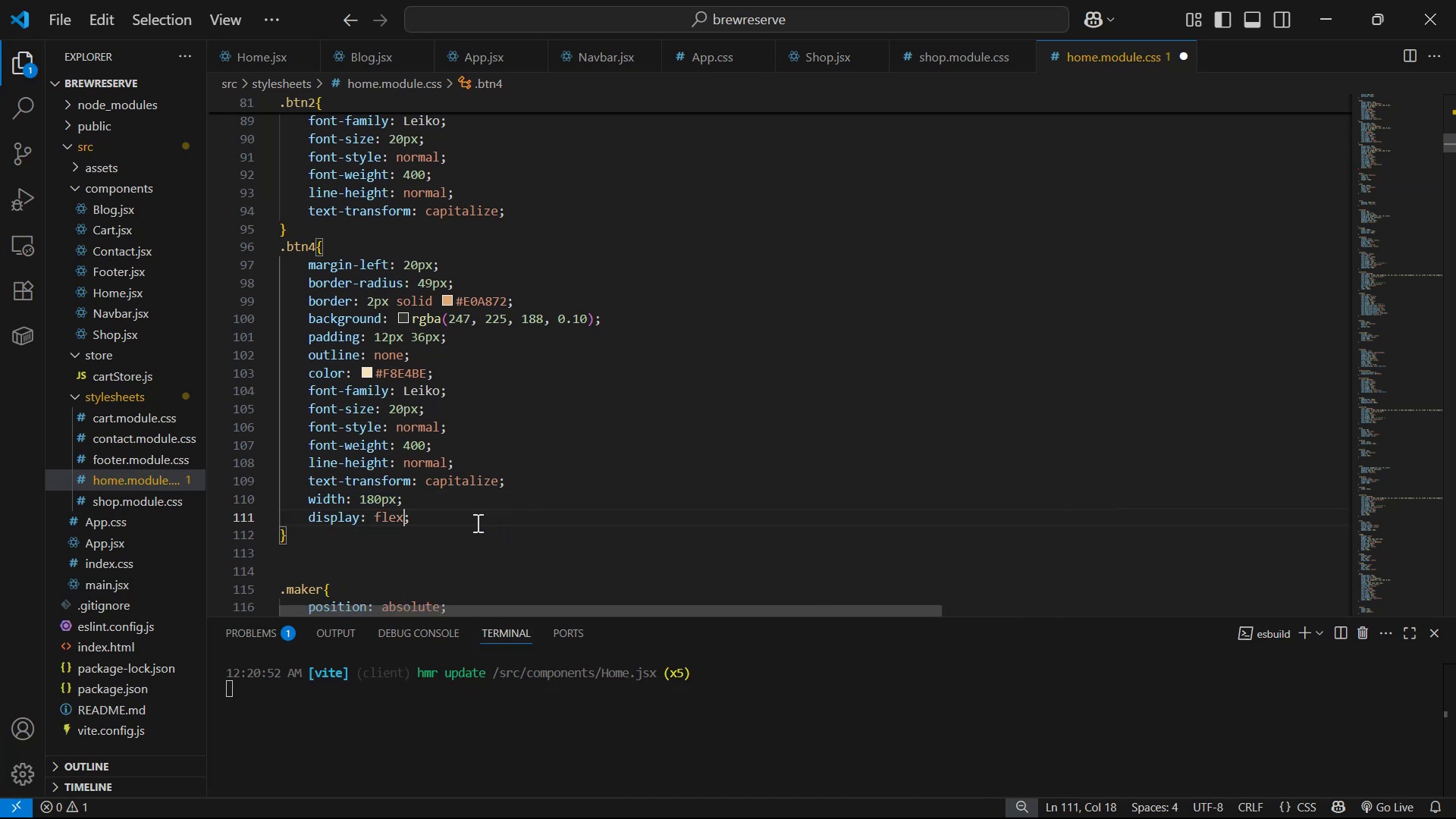 
key(ArrowRight)
 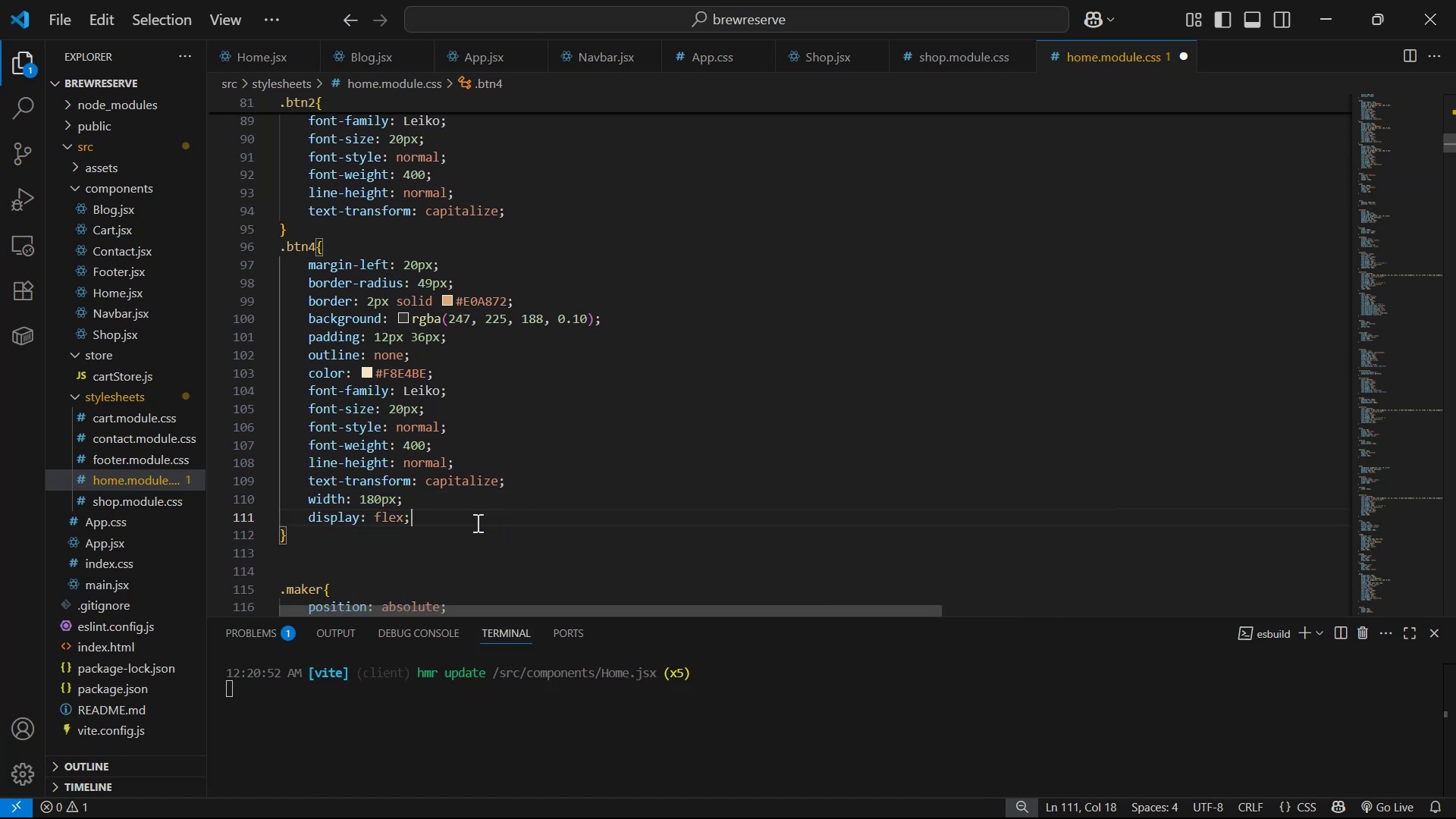 
key(Enter)
 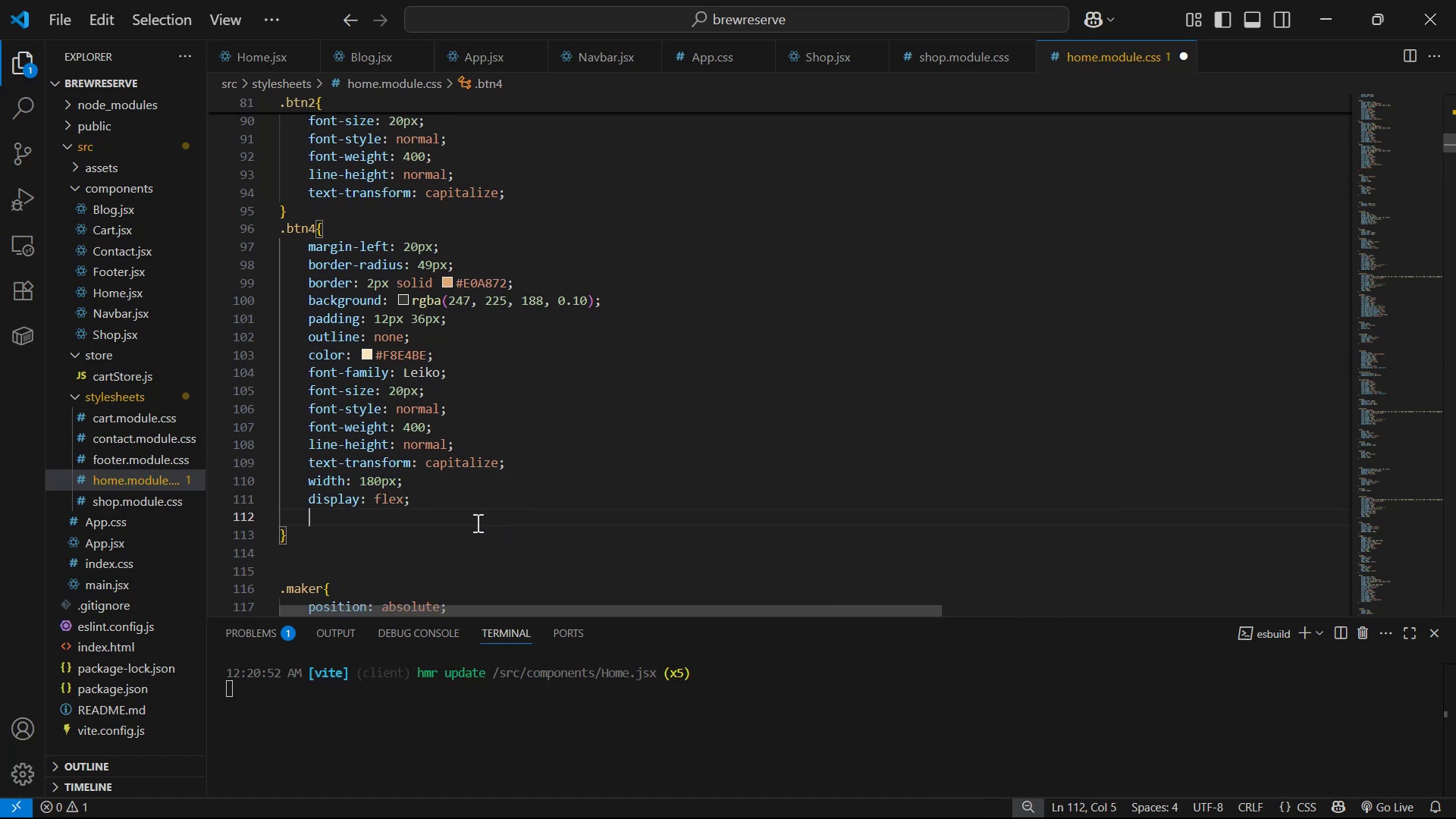 
type(jus)
 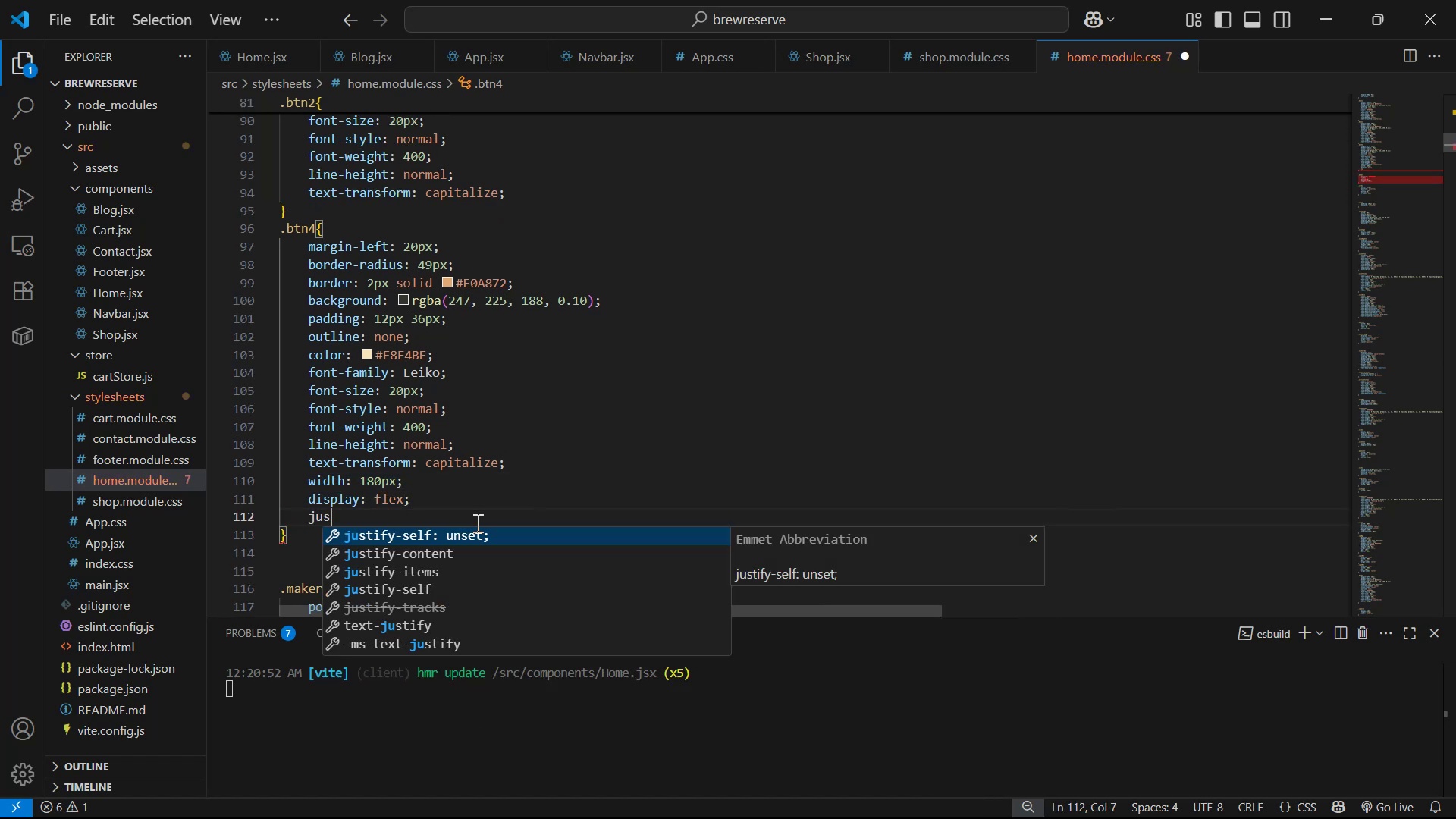 
key(Enter)
 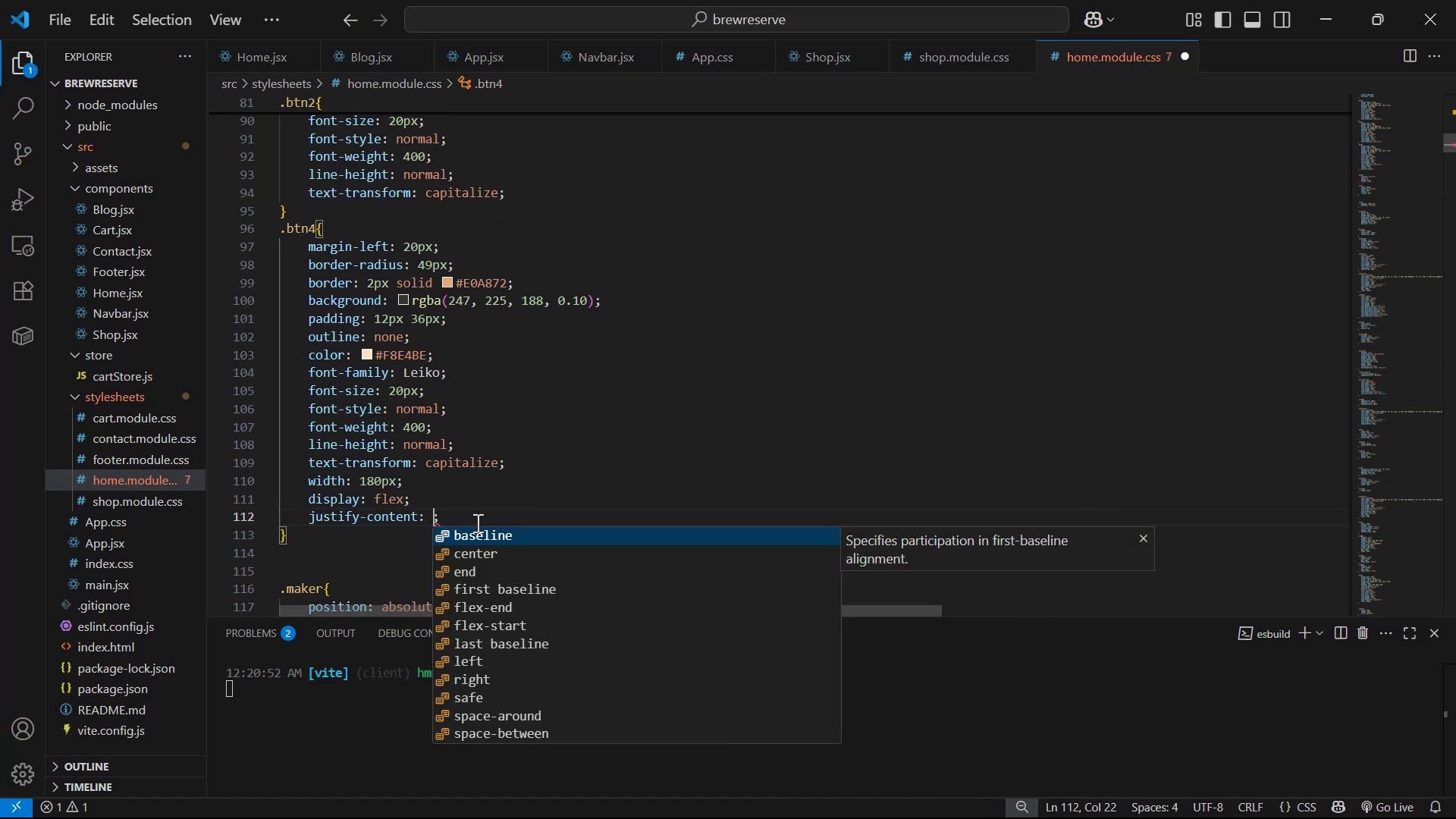 
key(ArrowDown)
 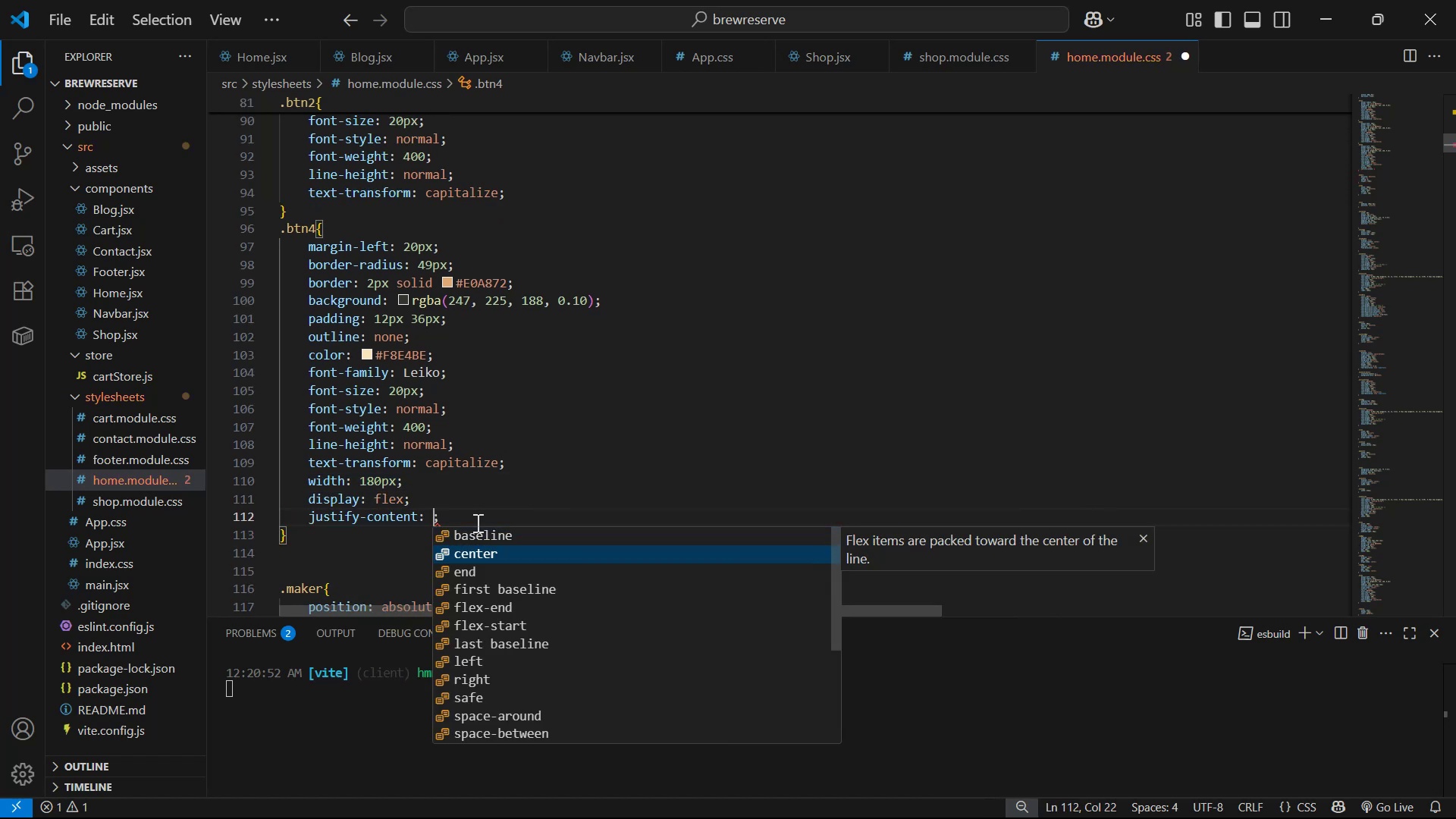 
key(Enter)
 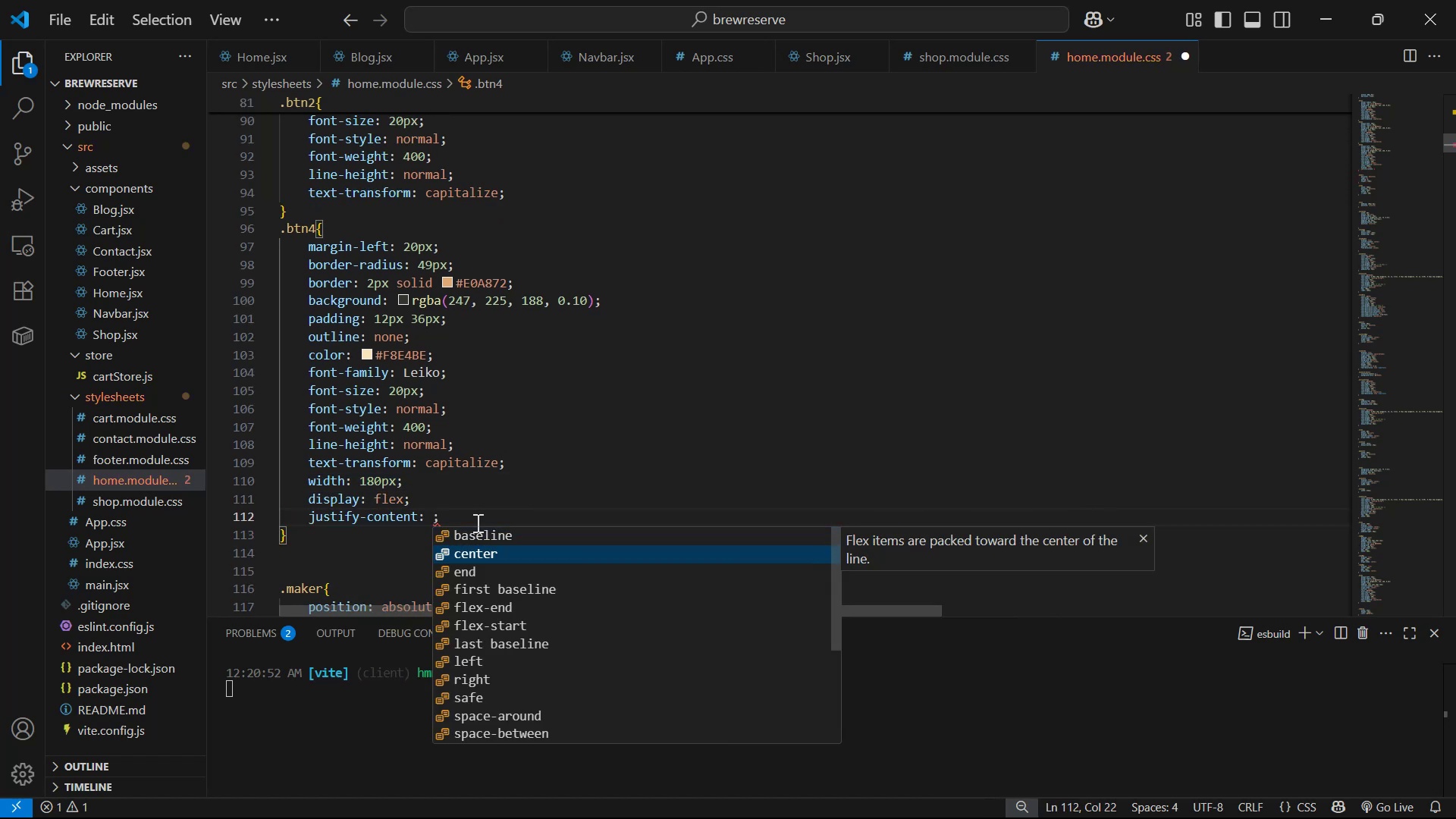 
key(ArrowRight)
 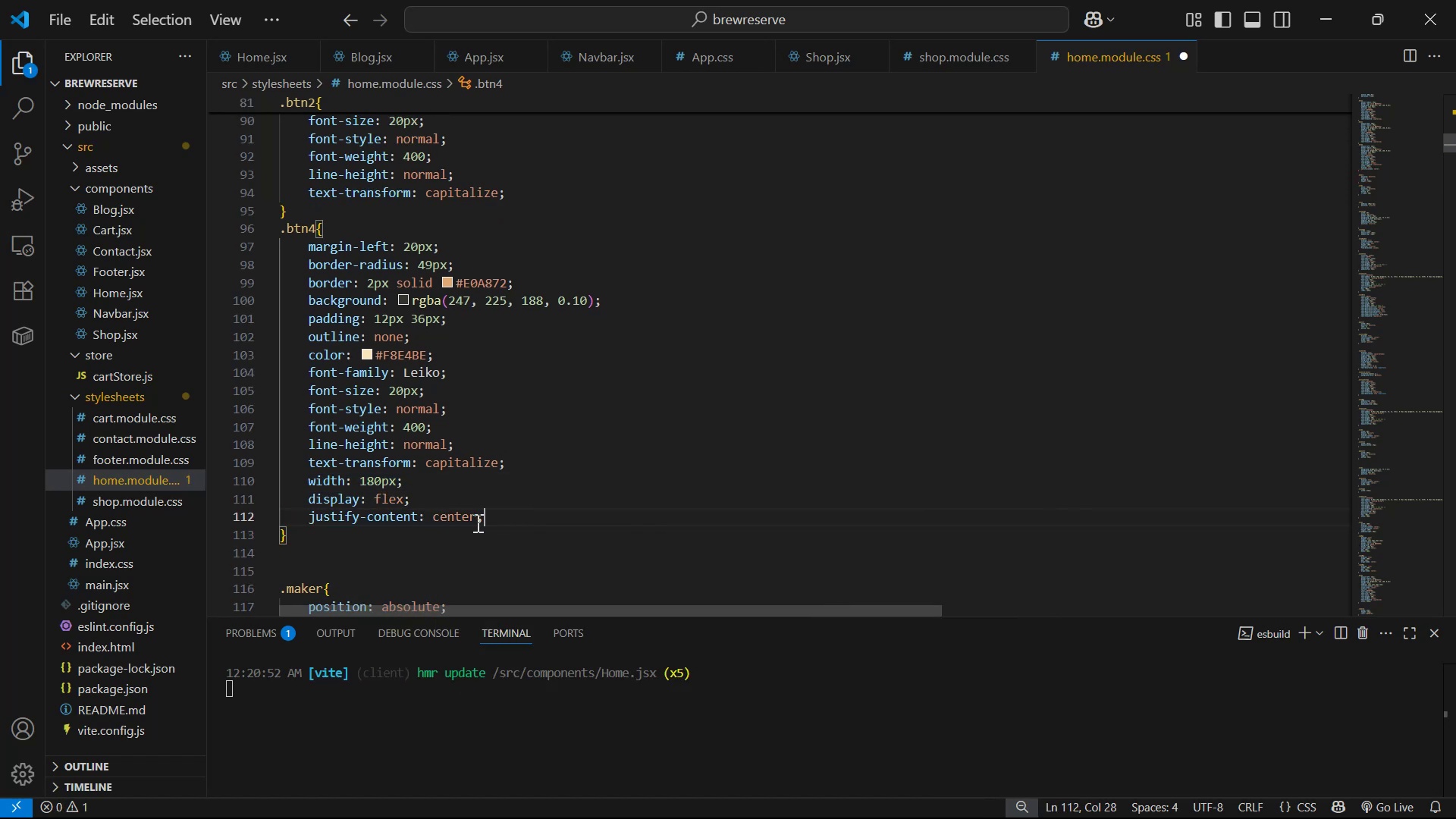 
key(Enter)
 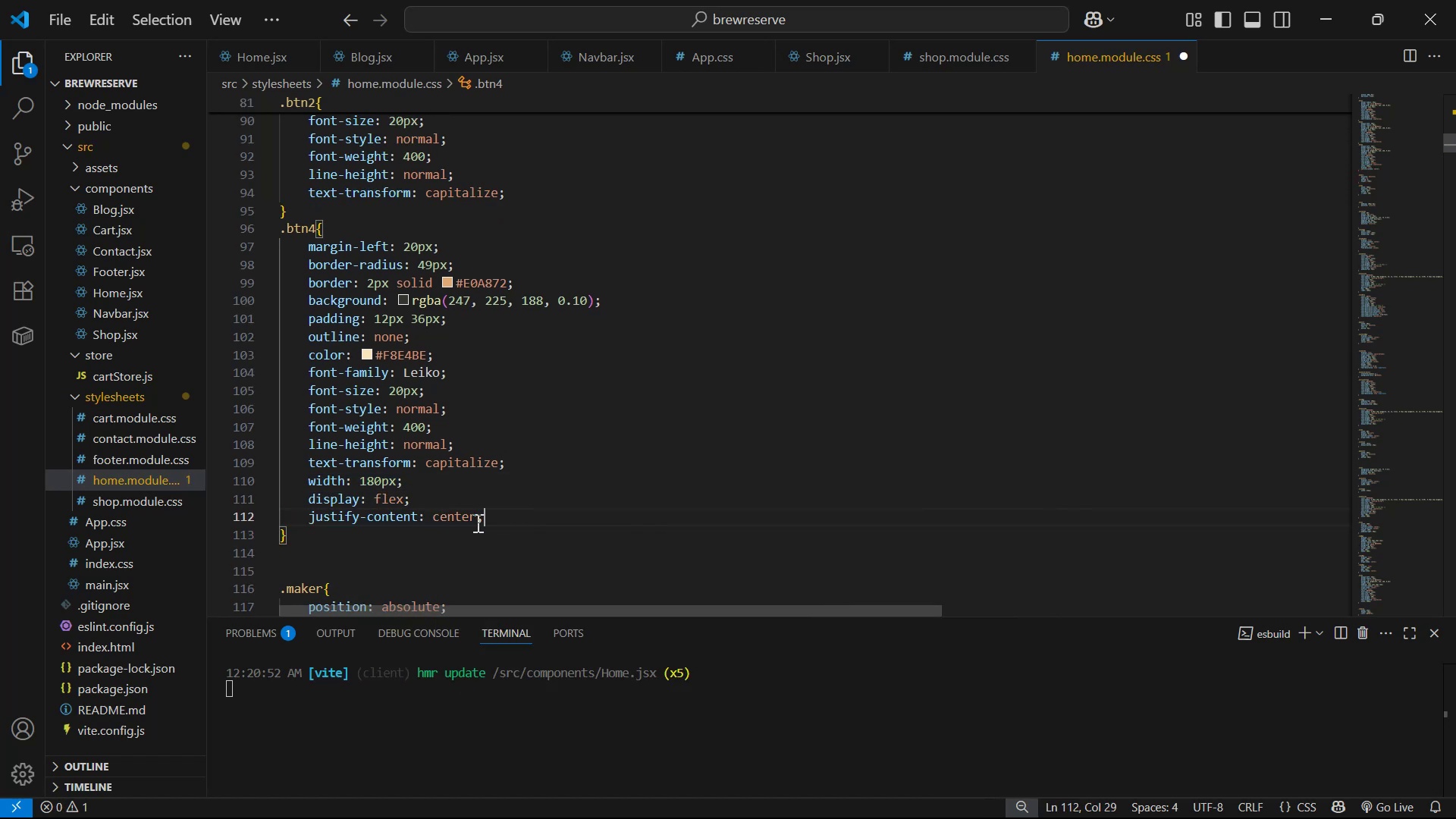 
key(A)
 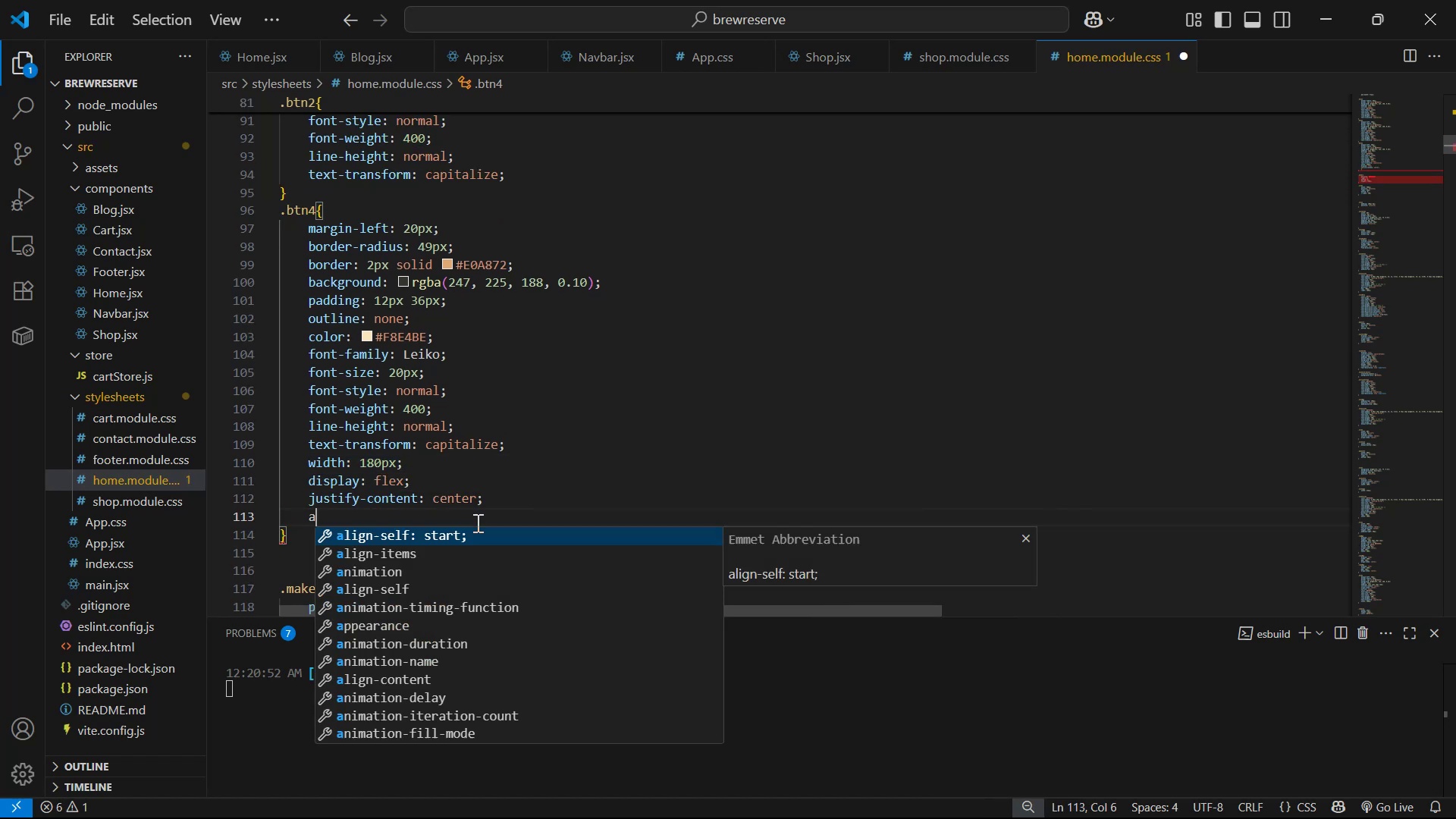 
key(ArrowDown)
 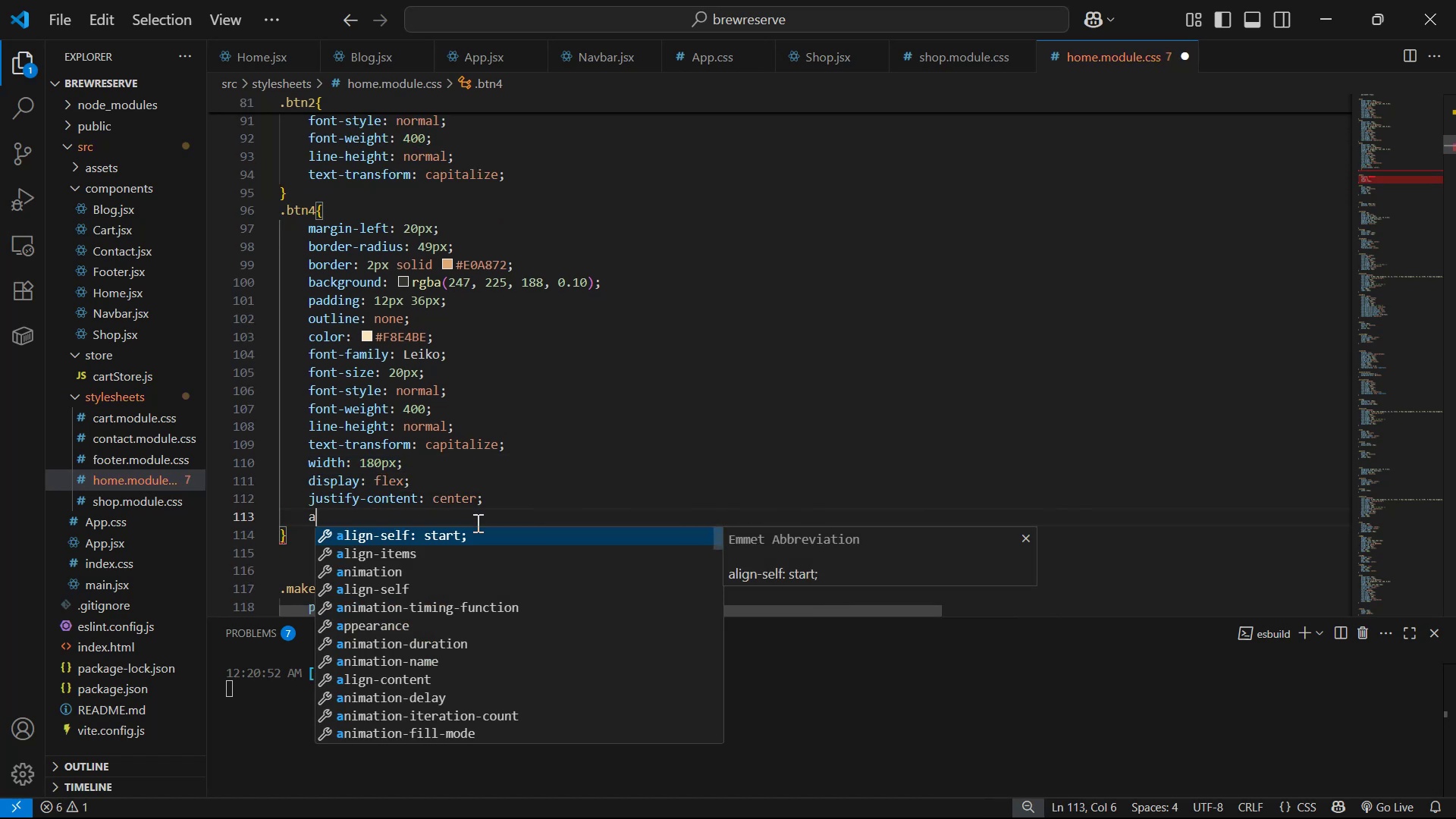 
key(Enter)
 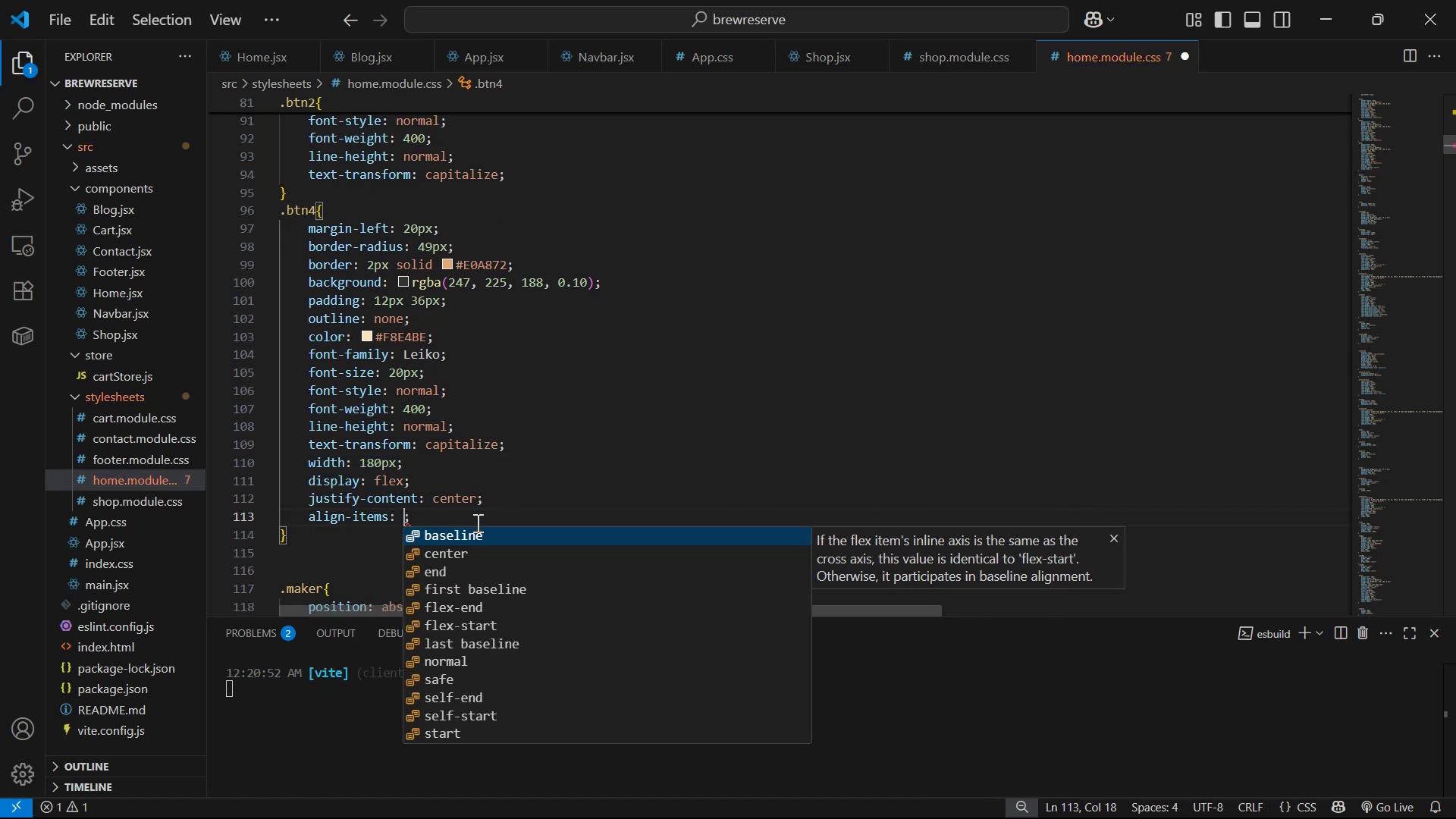 
key(ArrowDown)
 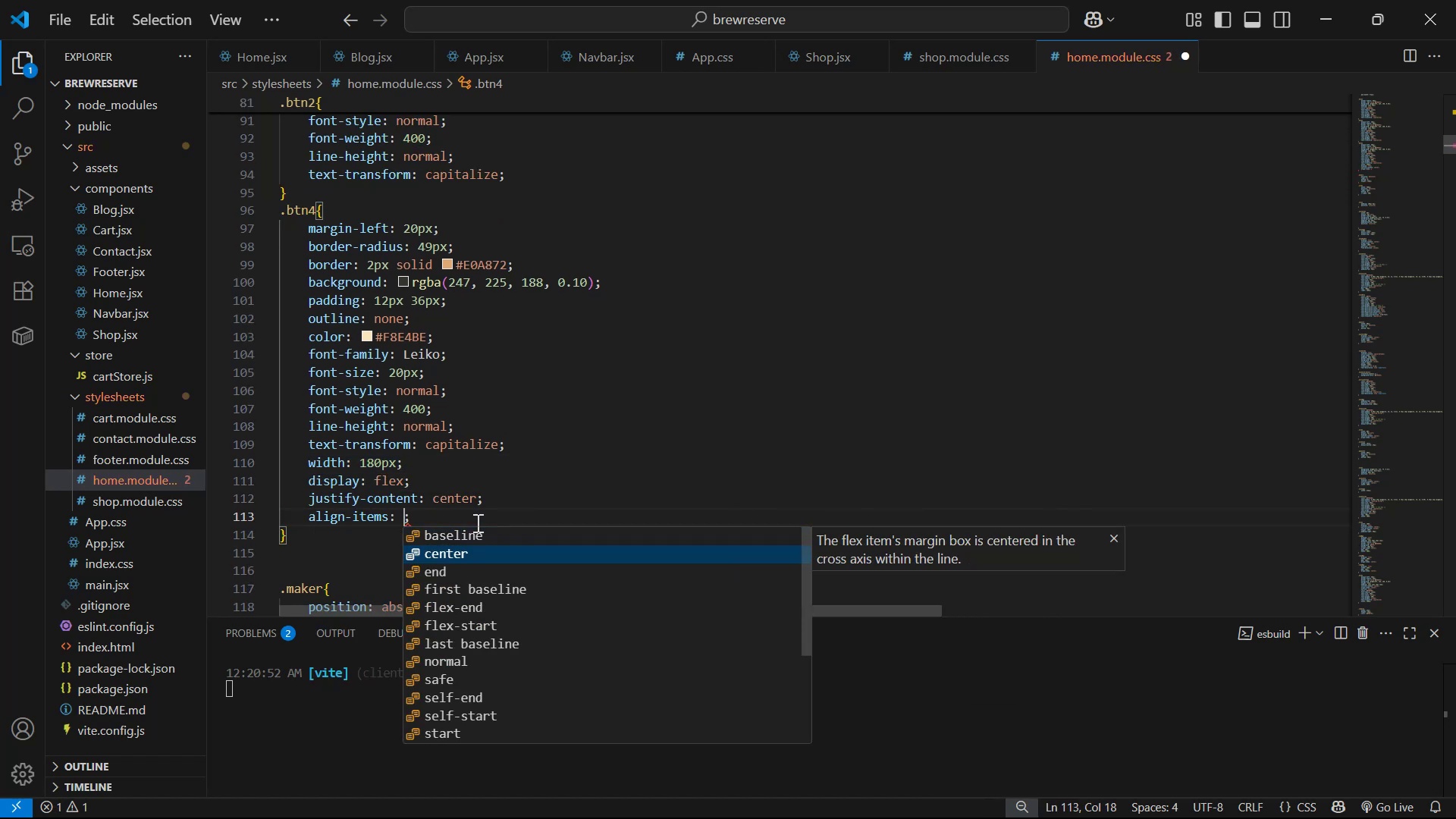 
key(Enter)
 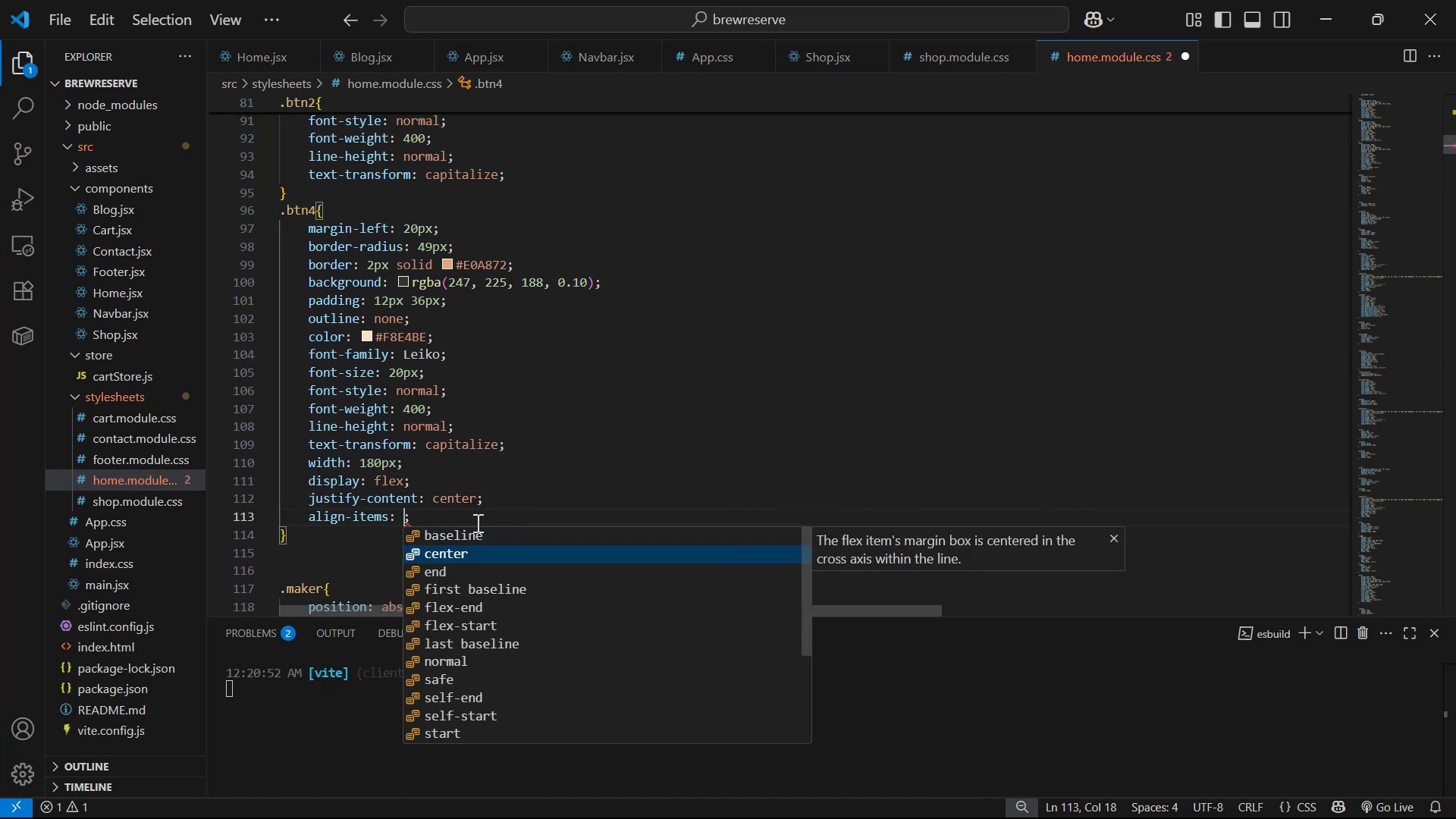 
key(Control+S)
 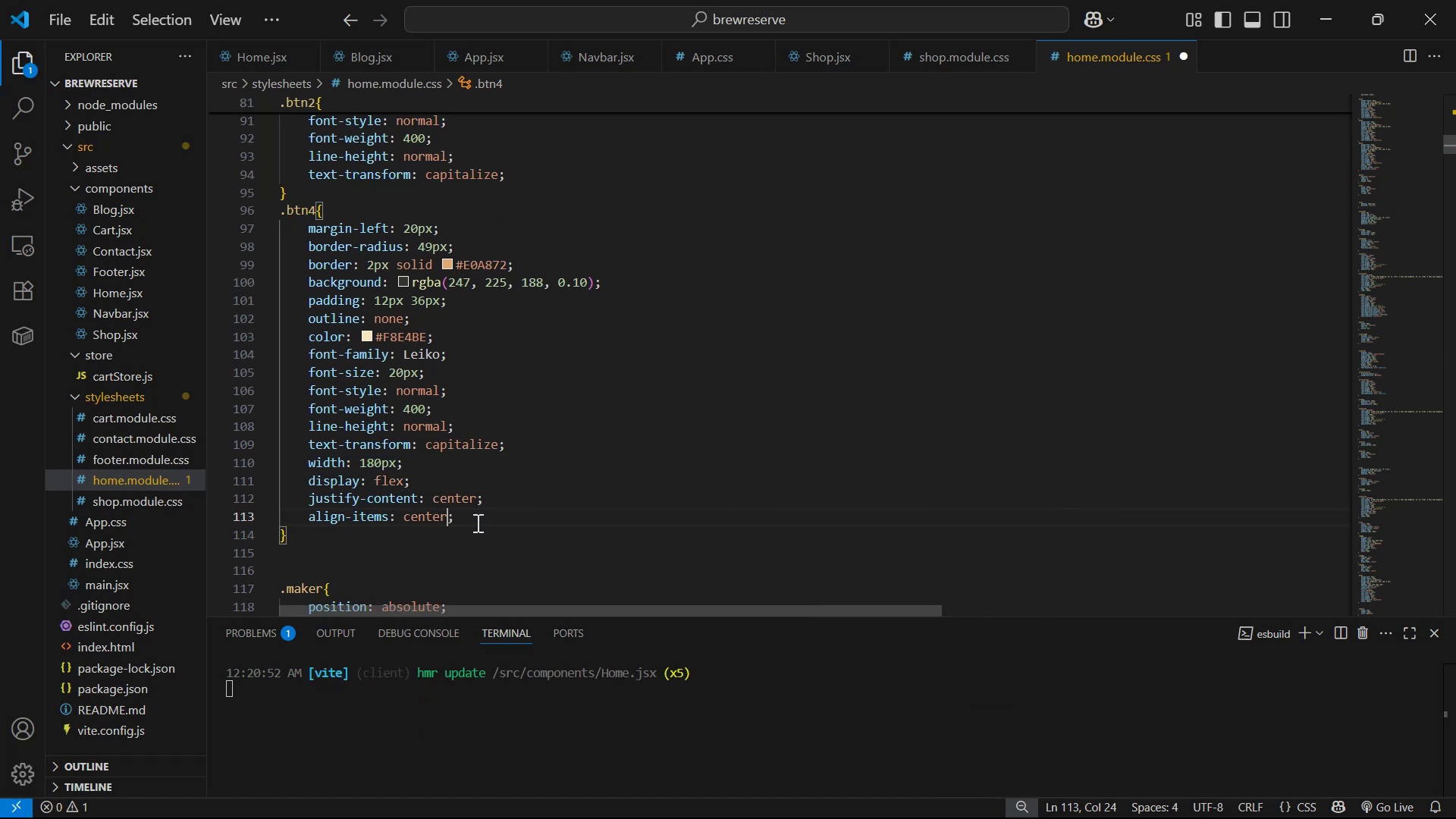 
key(Alt+Control+AltLeft)
 